 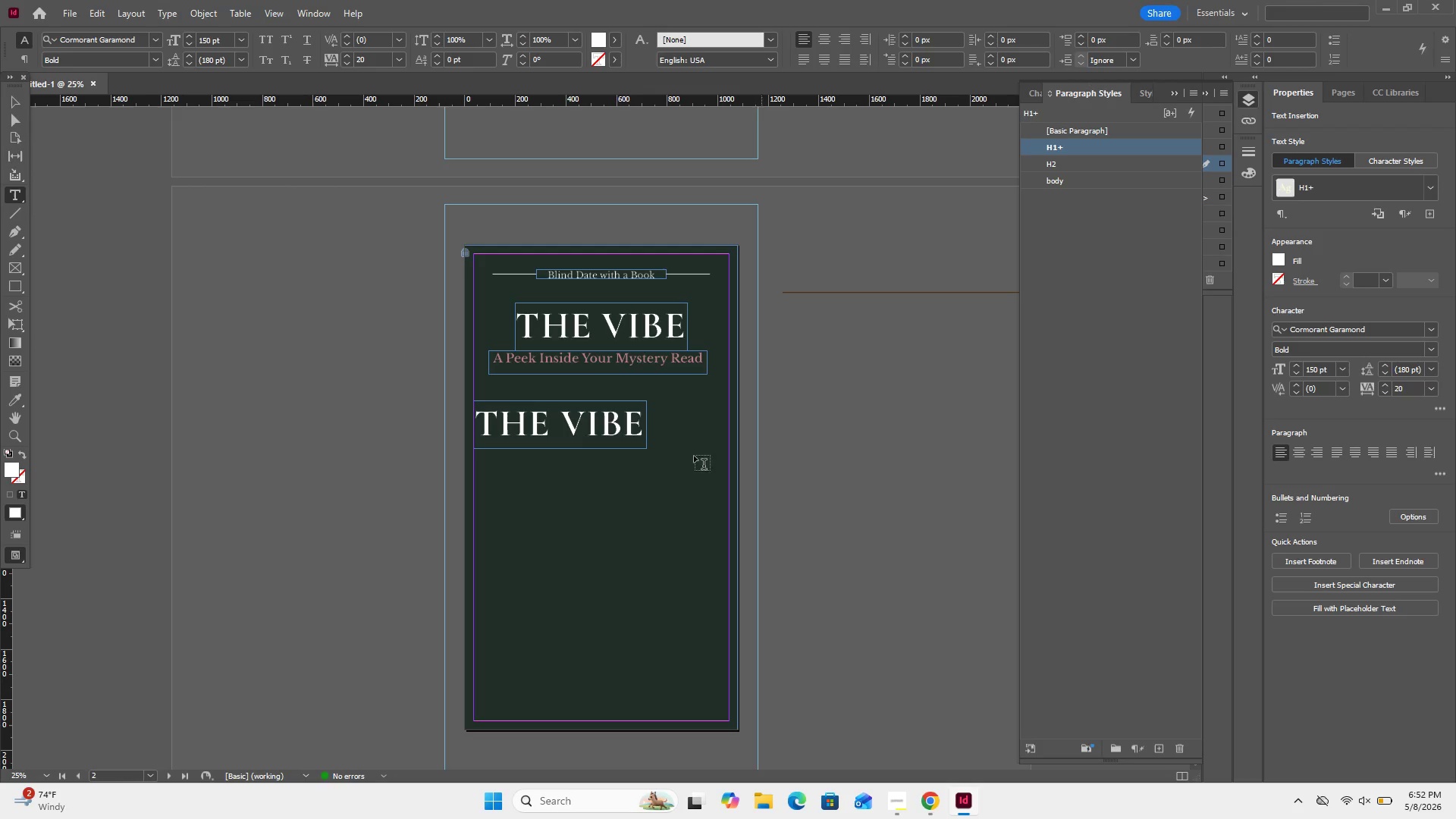 
key(Control+A)
 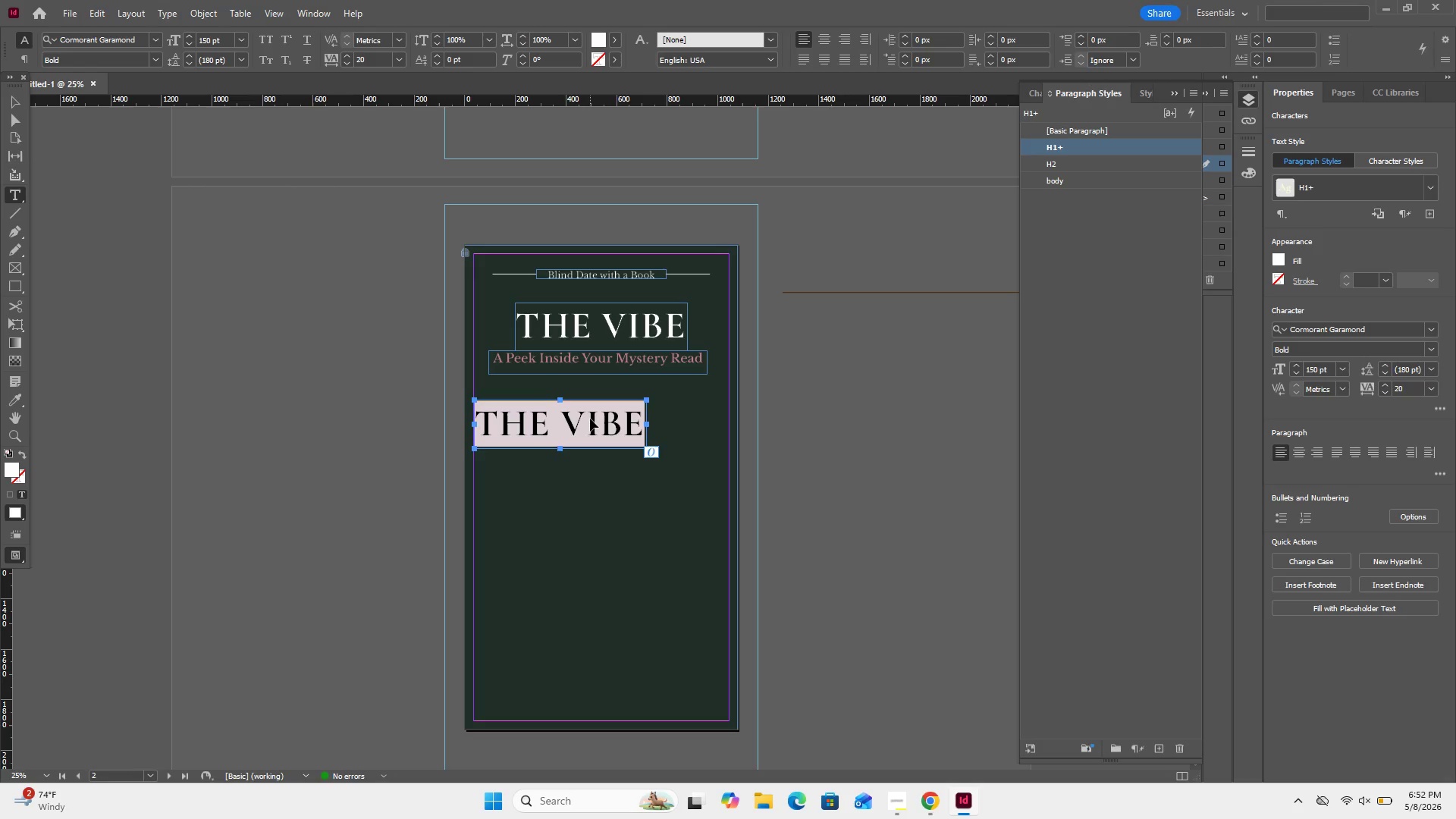 
key(Control+V)
 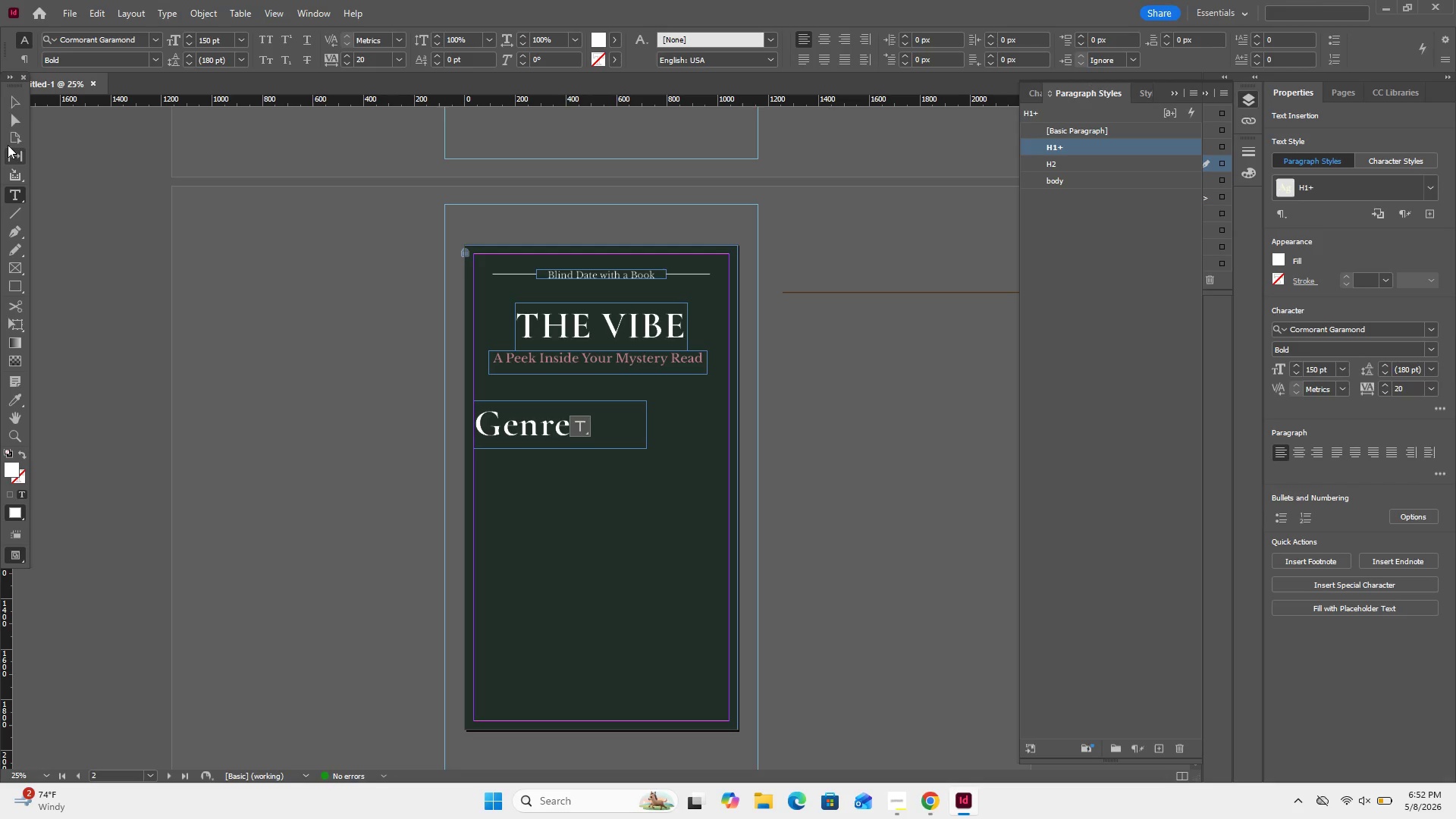 
left_click([12, 94])
 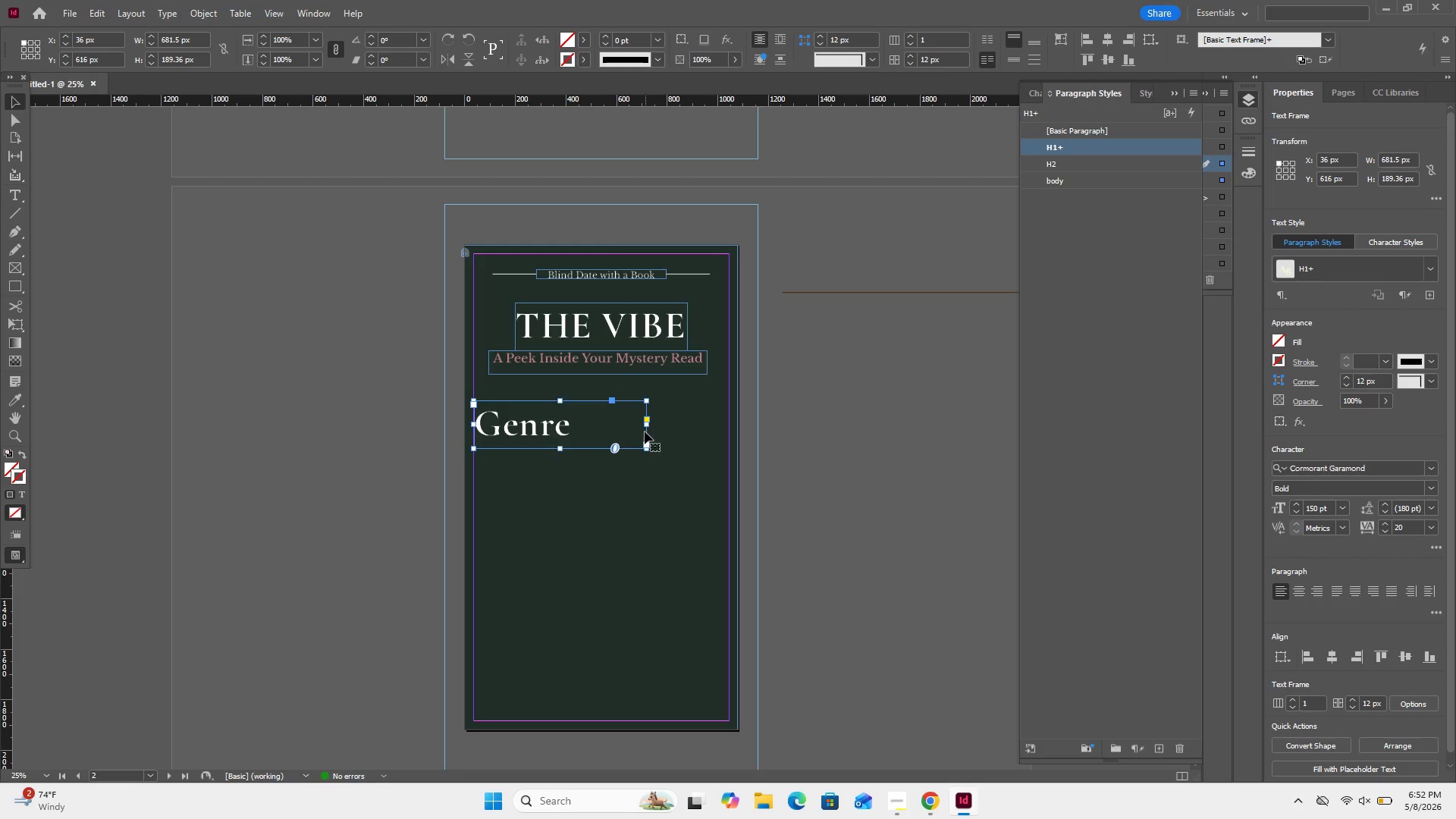 
left_click_drag(start_coordinate=[646, 425], to_coordinate=[574, 432])
 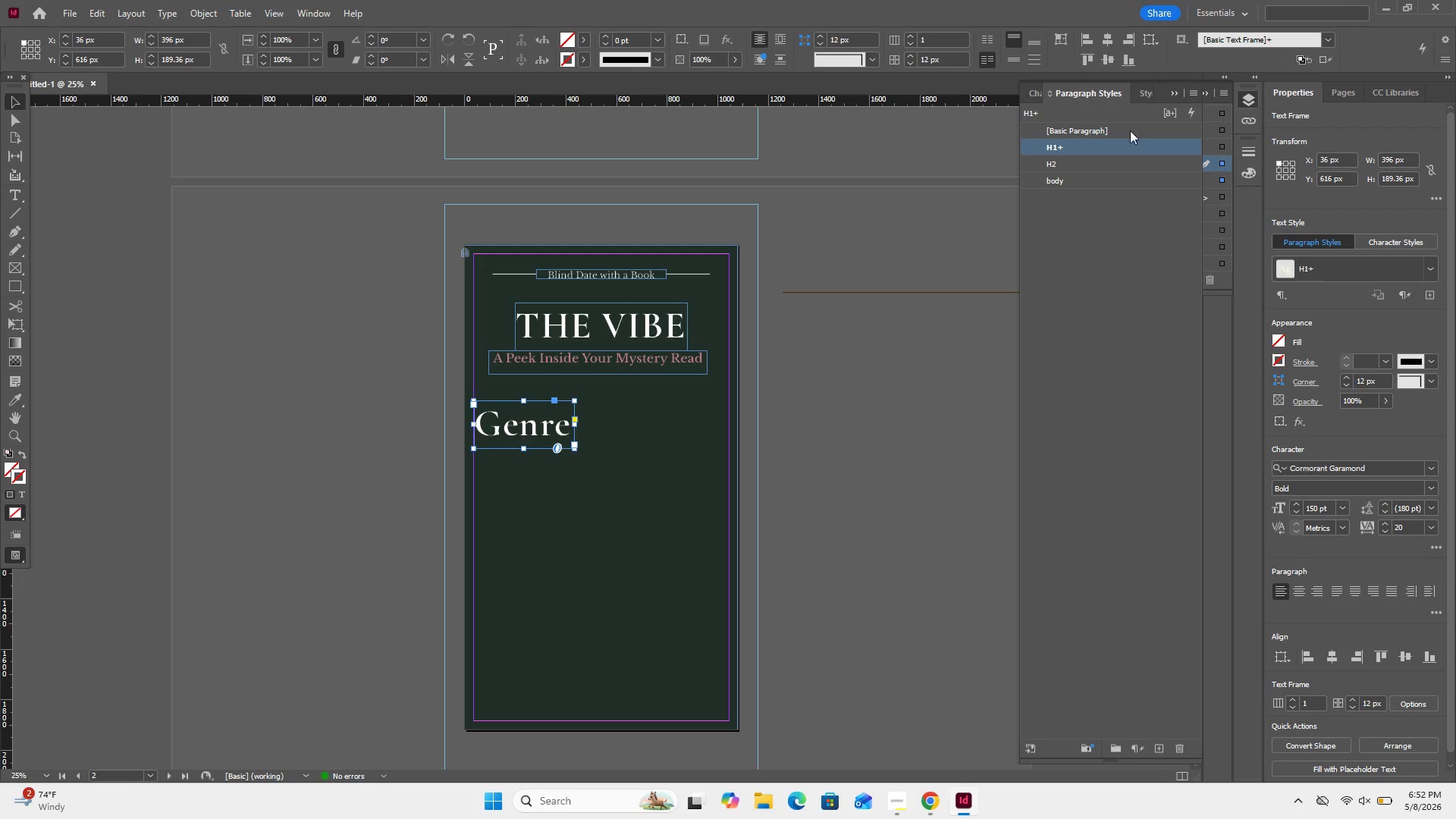 
wait(5.81)
 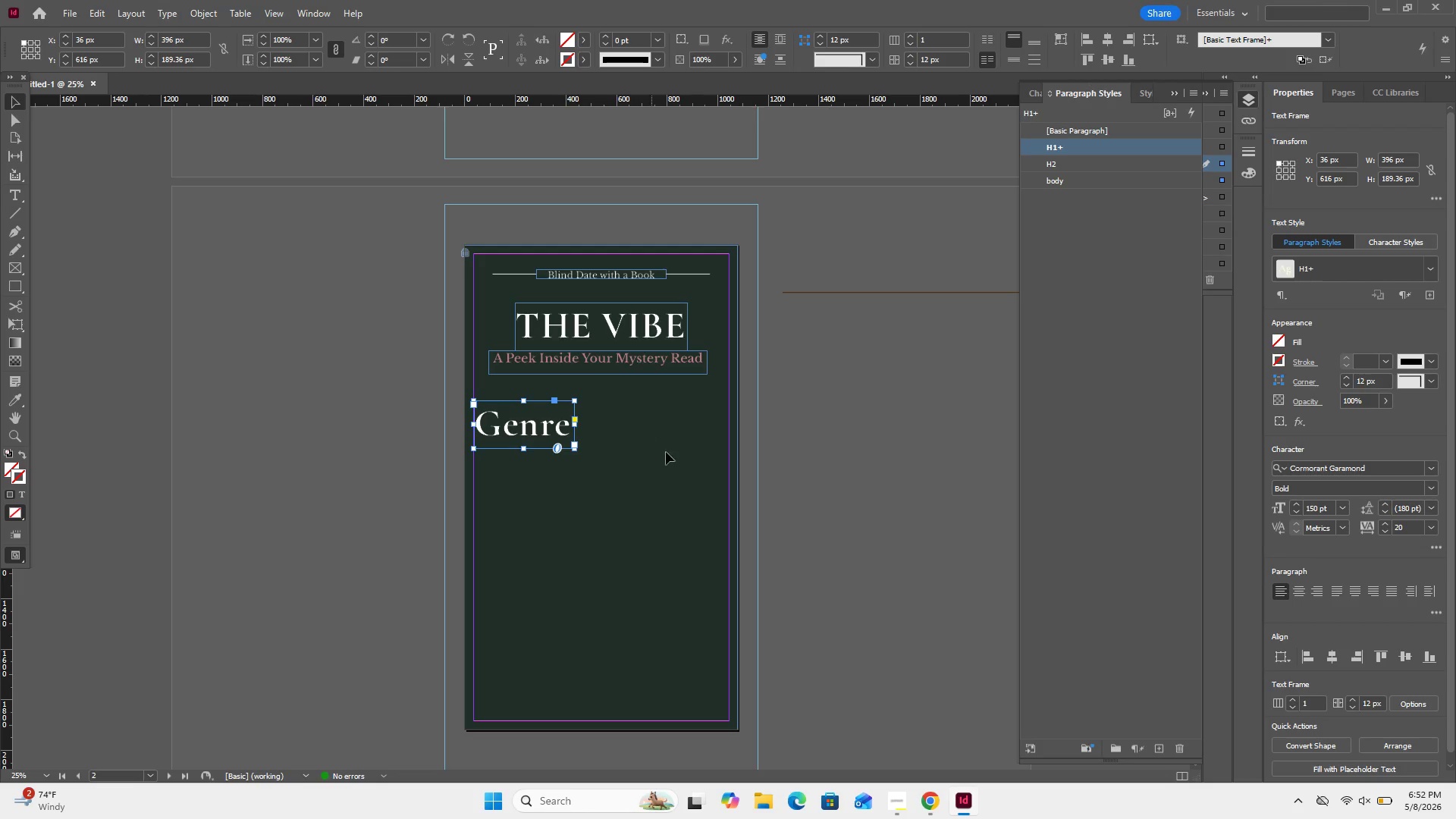 
left_click([1117, 164])
 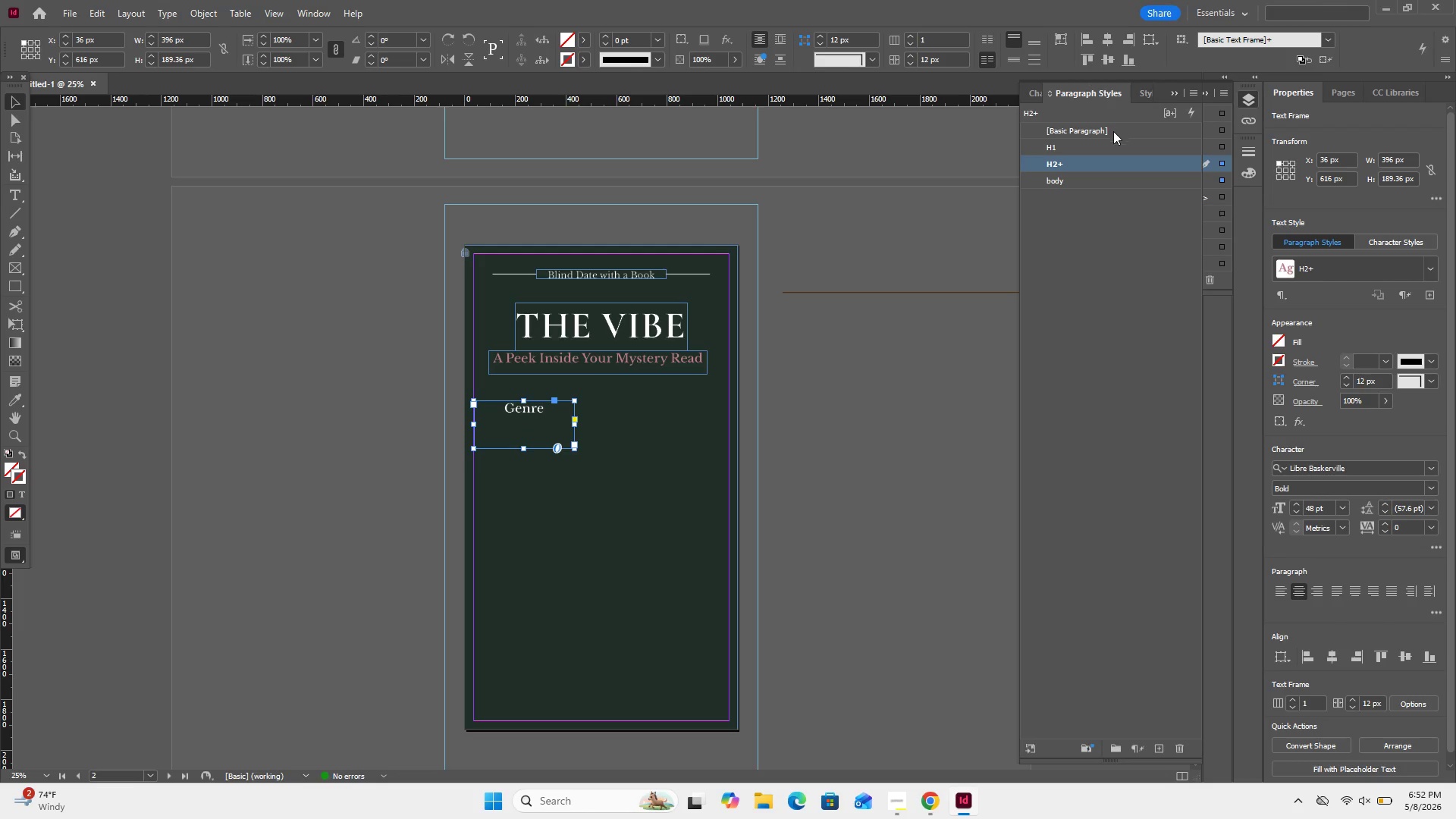 
left_click([1113, 140])
 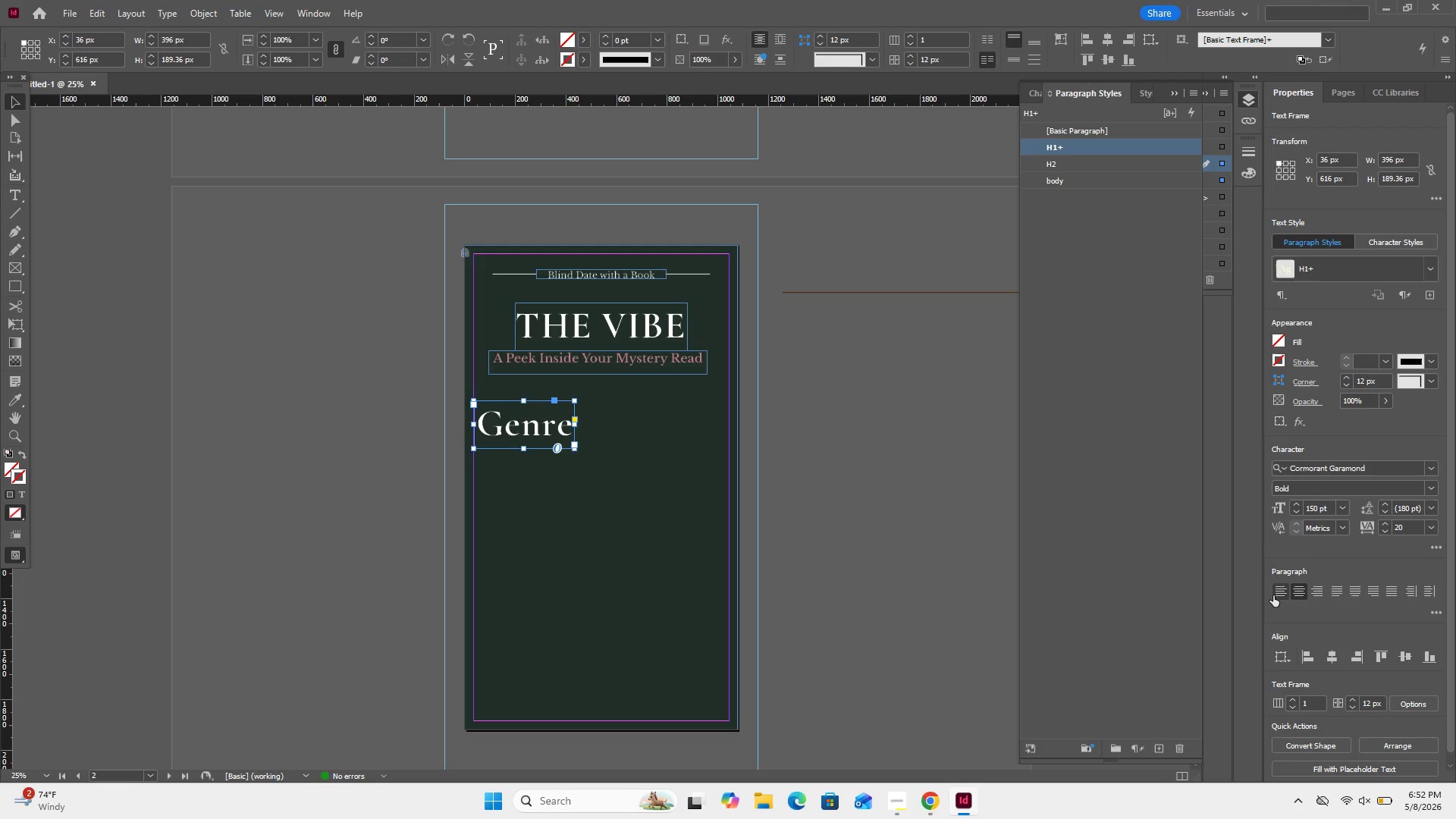 
left_click([1278, 594])
 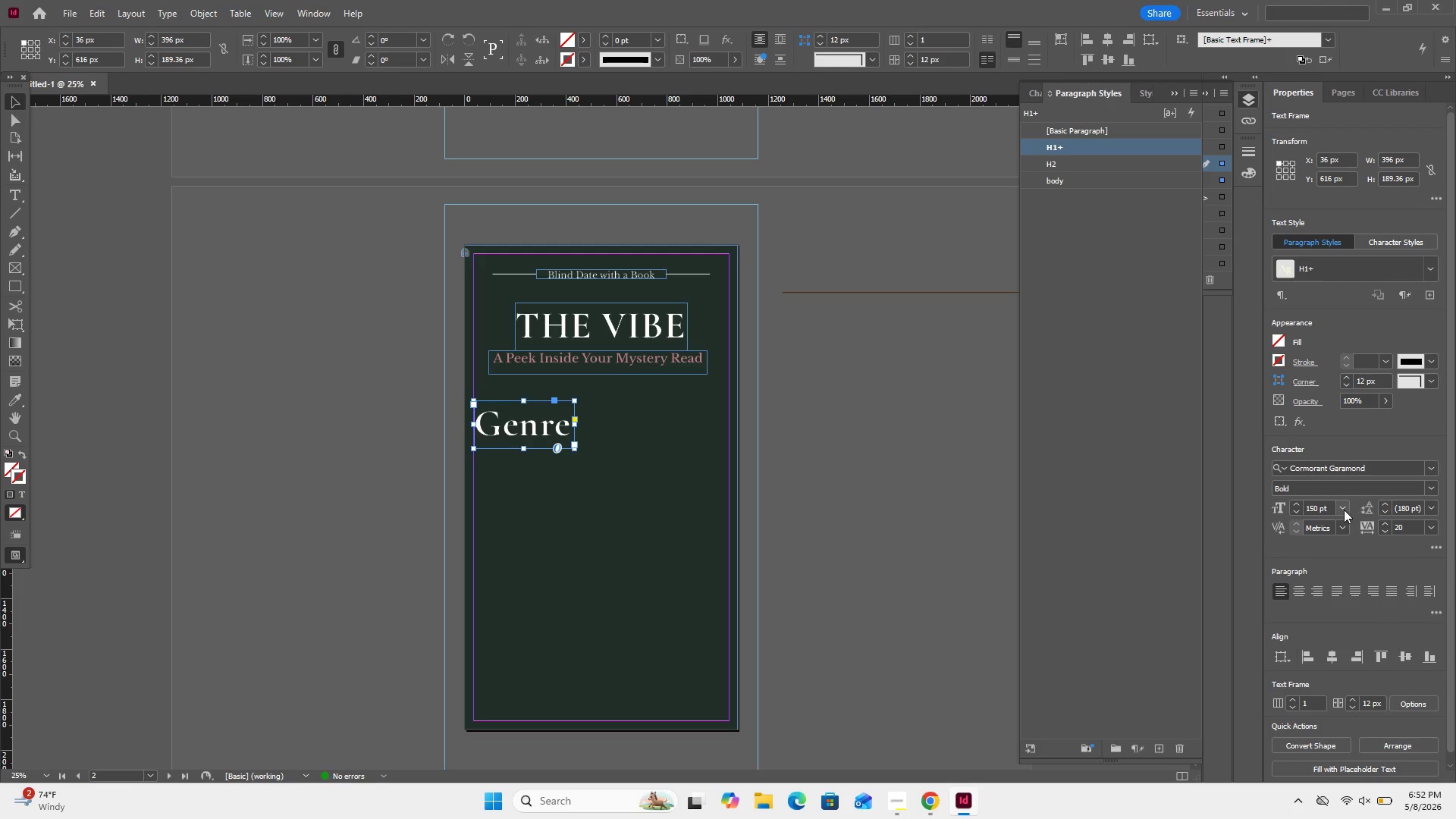 
left_click([1344, 510])
 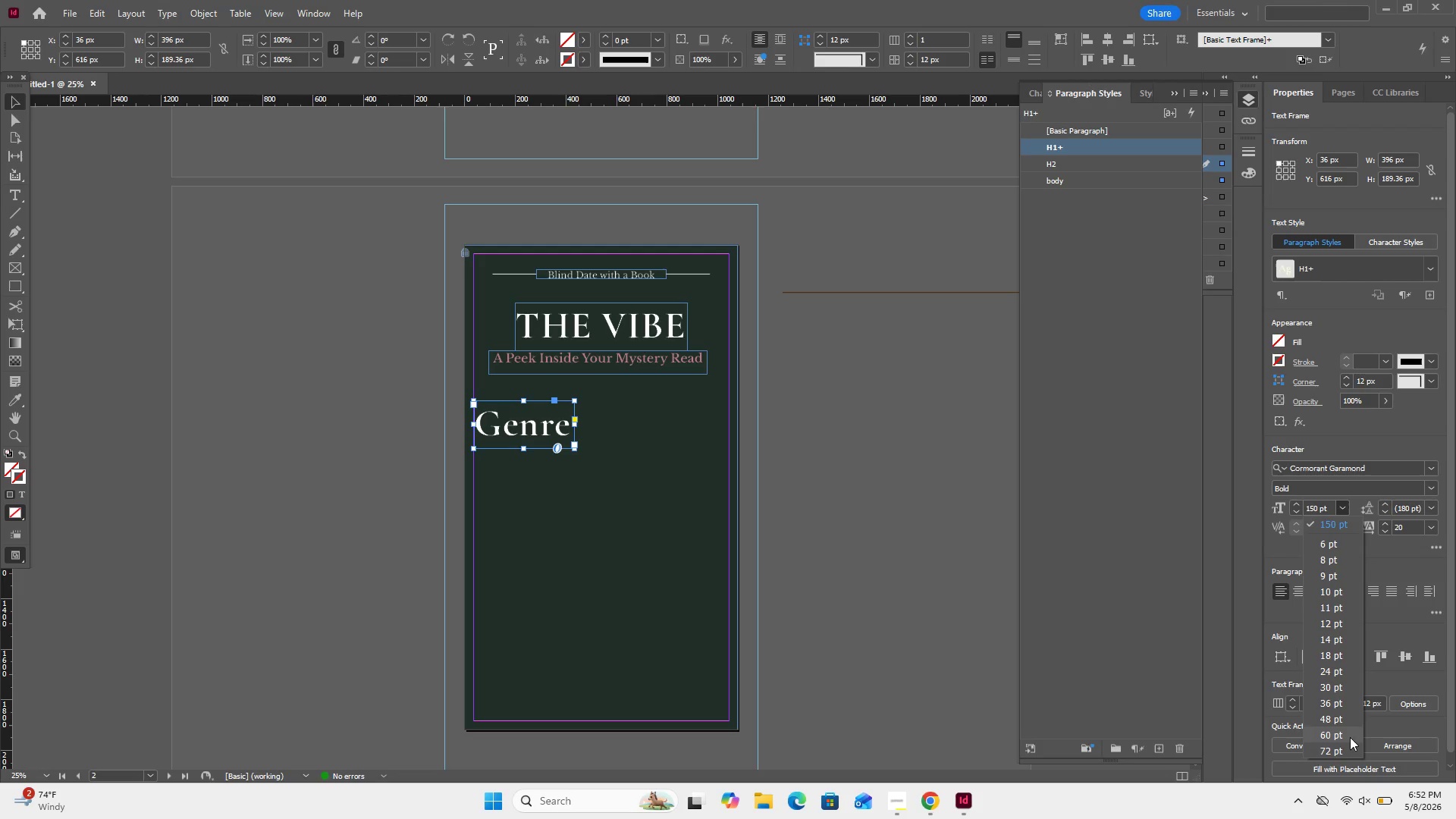 
left_click([1343, 750])
 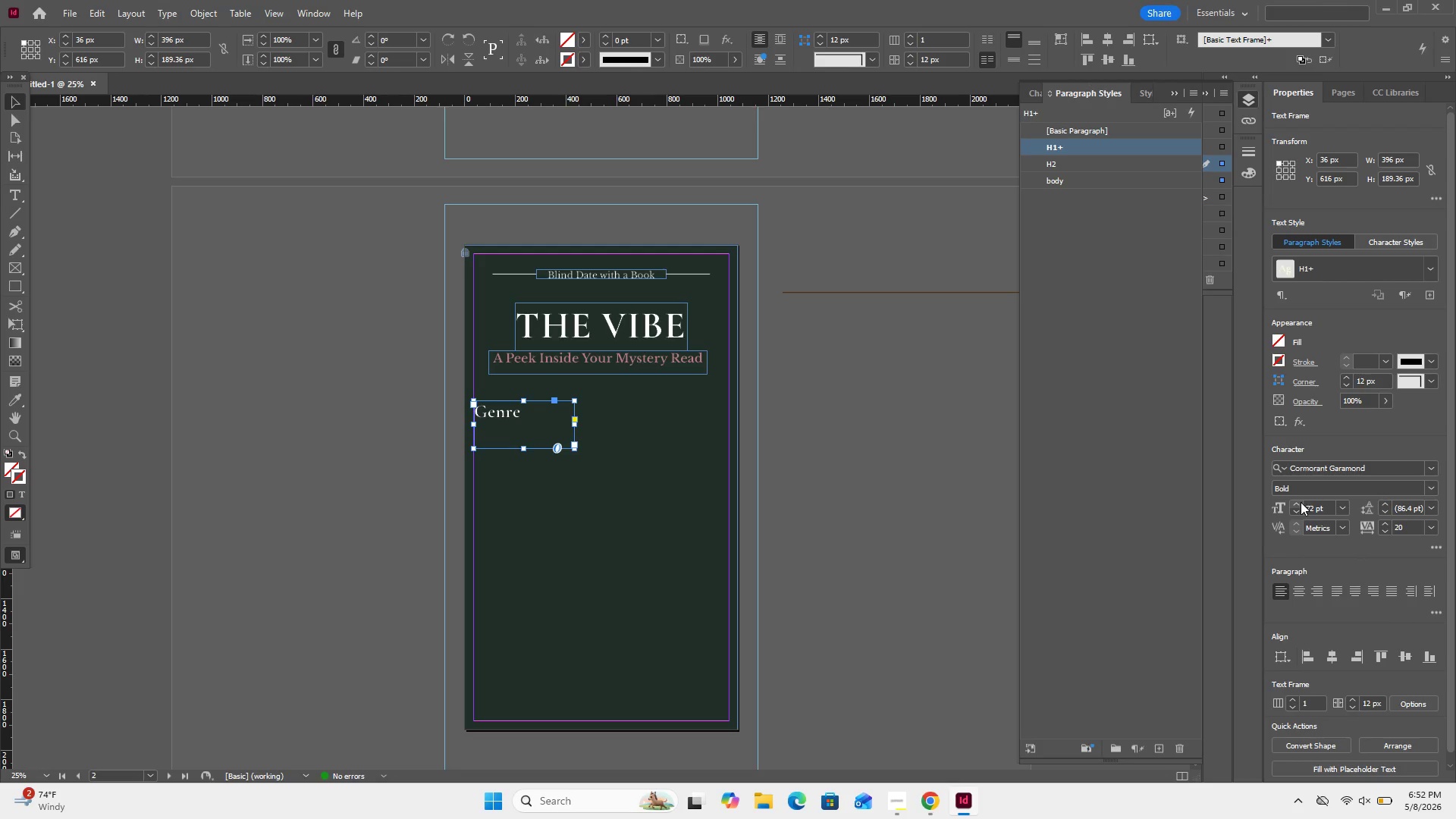 
double_click([1310, 511])
 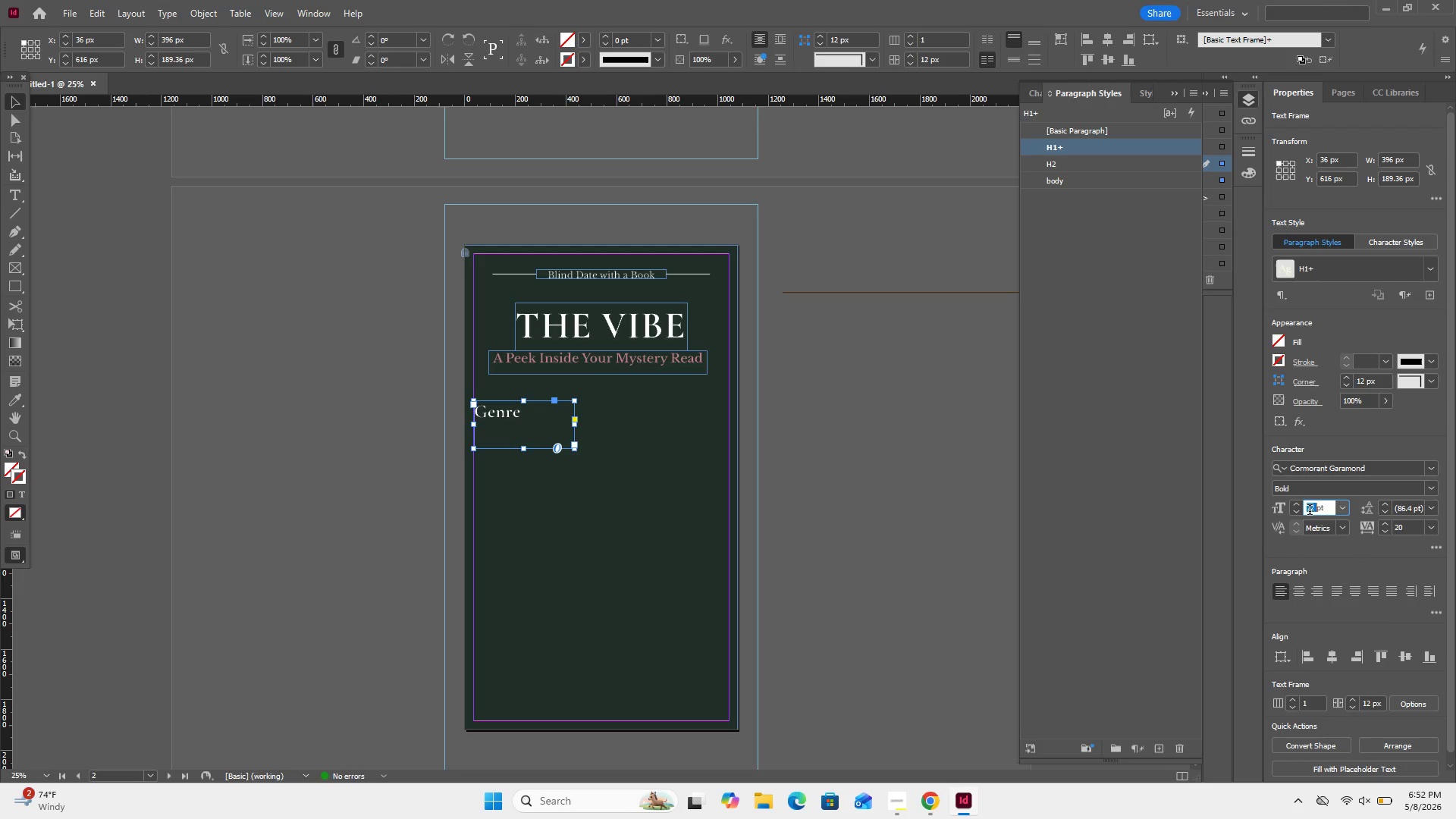 
triple_click([1310, 511])
 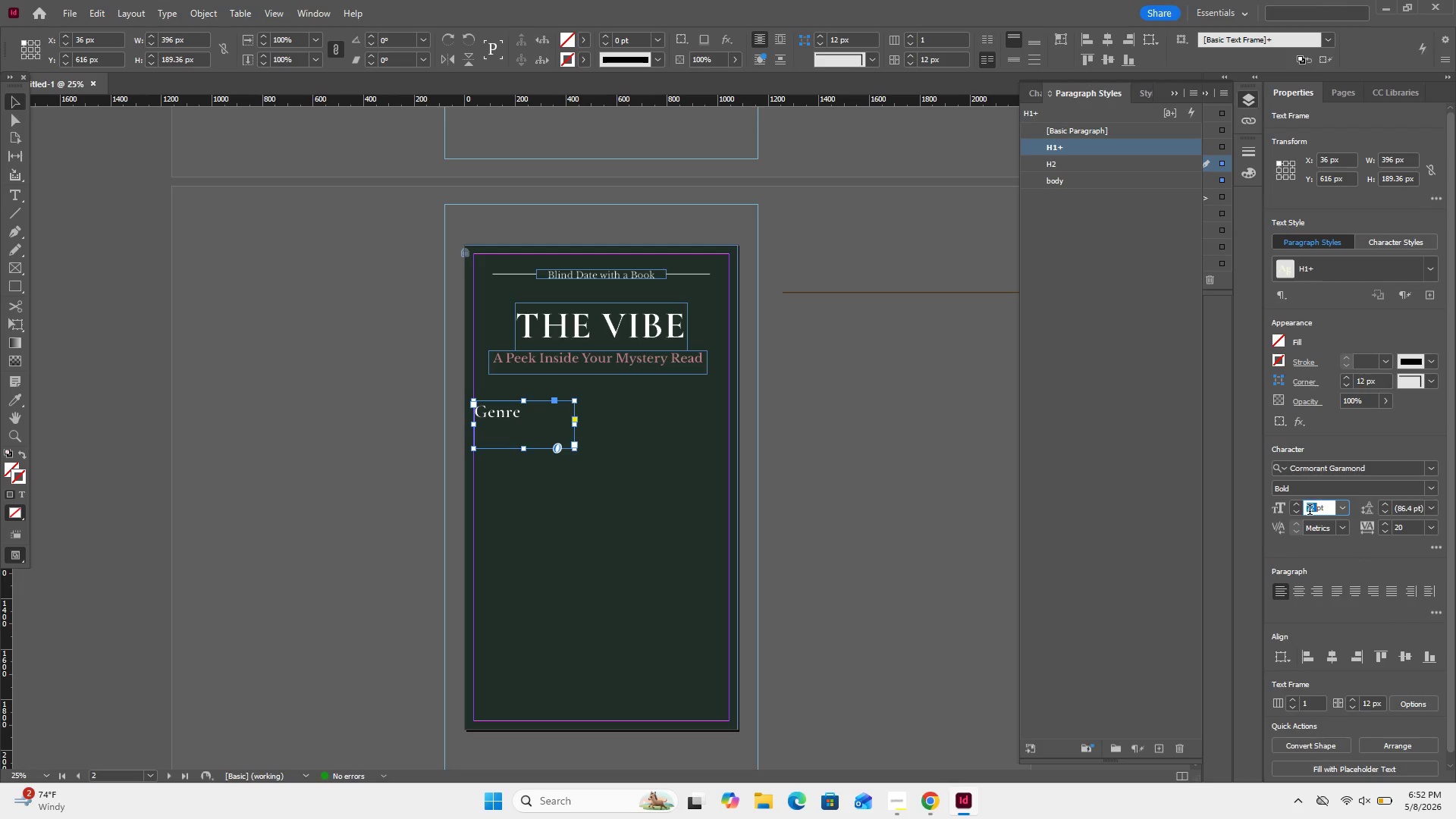 
key(Numpad1)
 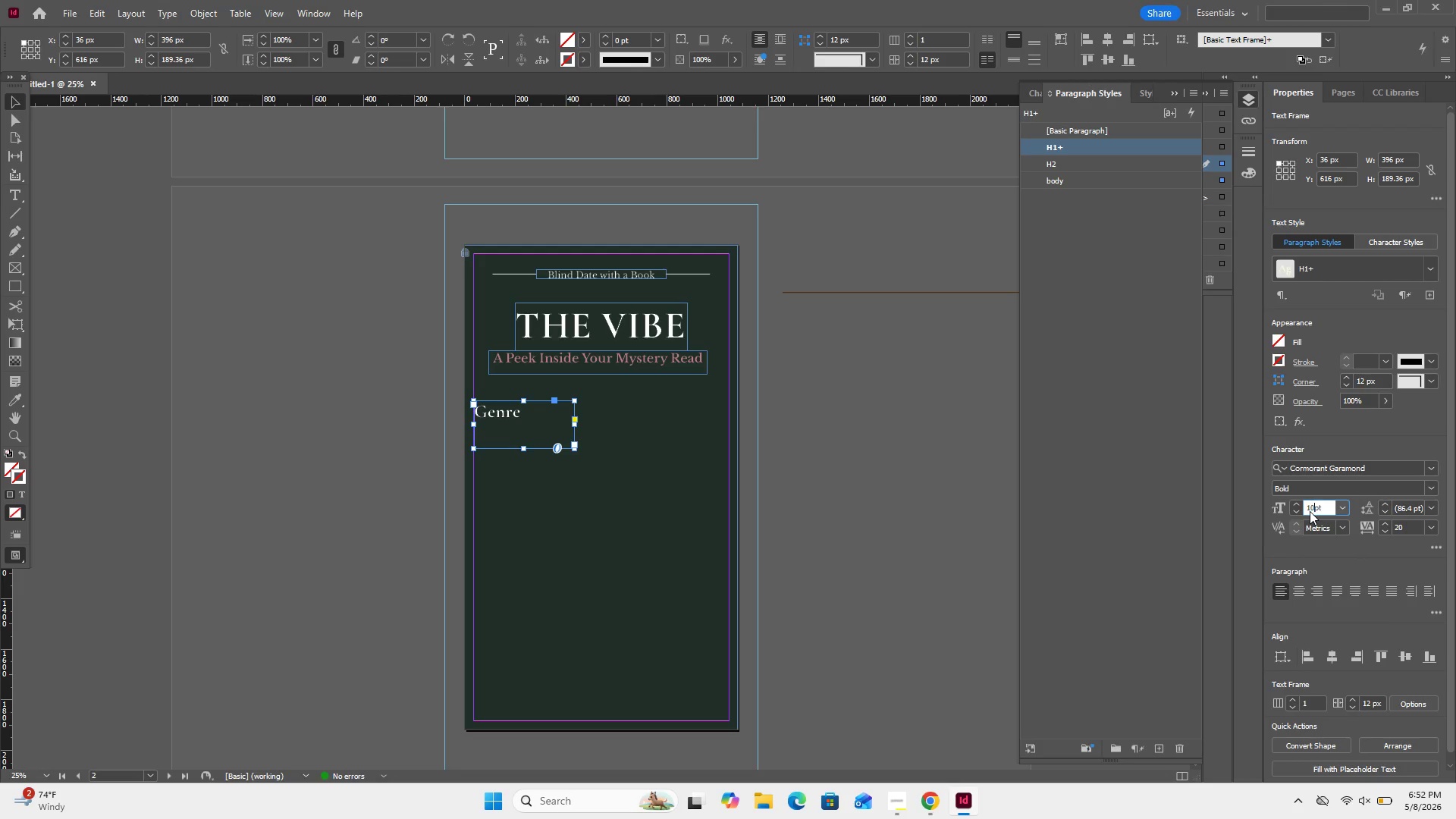 
key(Numpad0)
 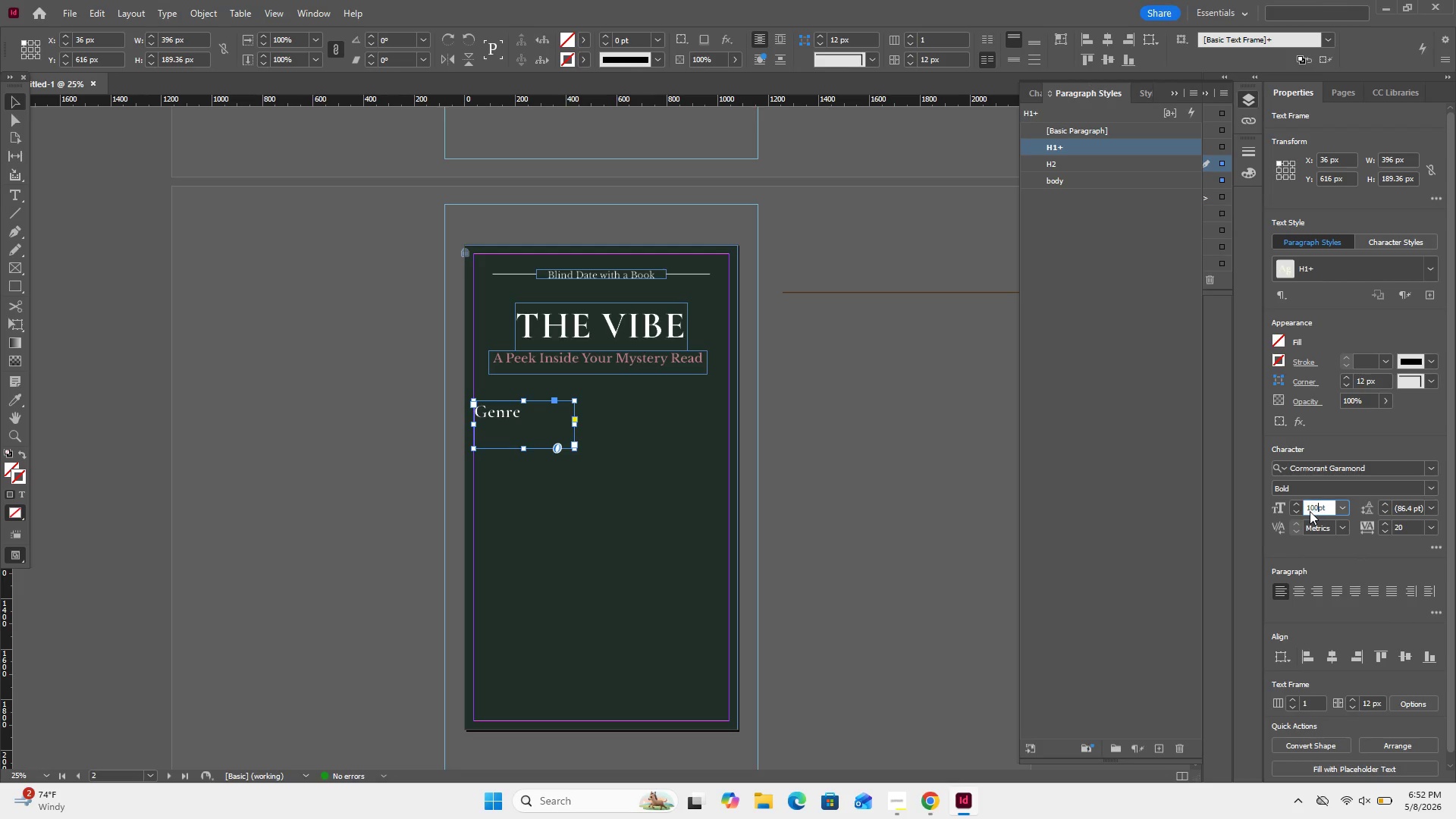 
key(Numpad0)
 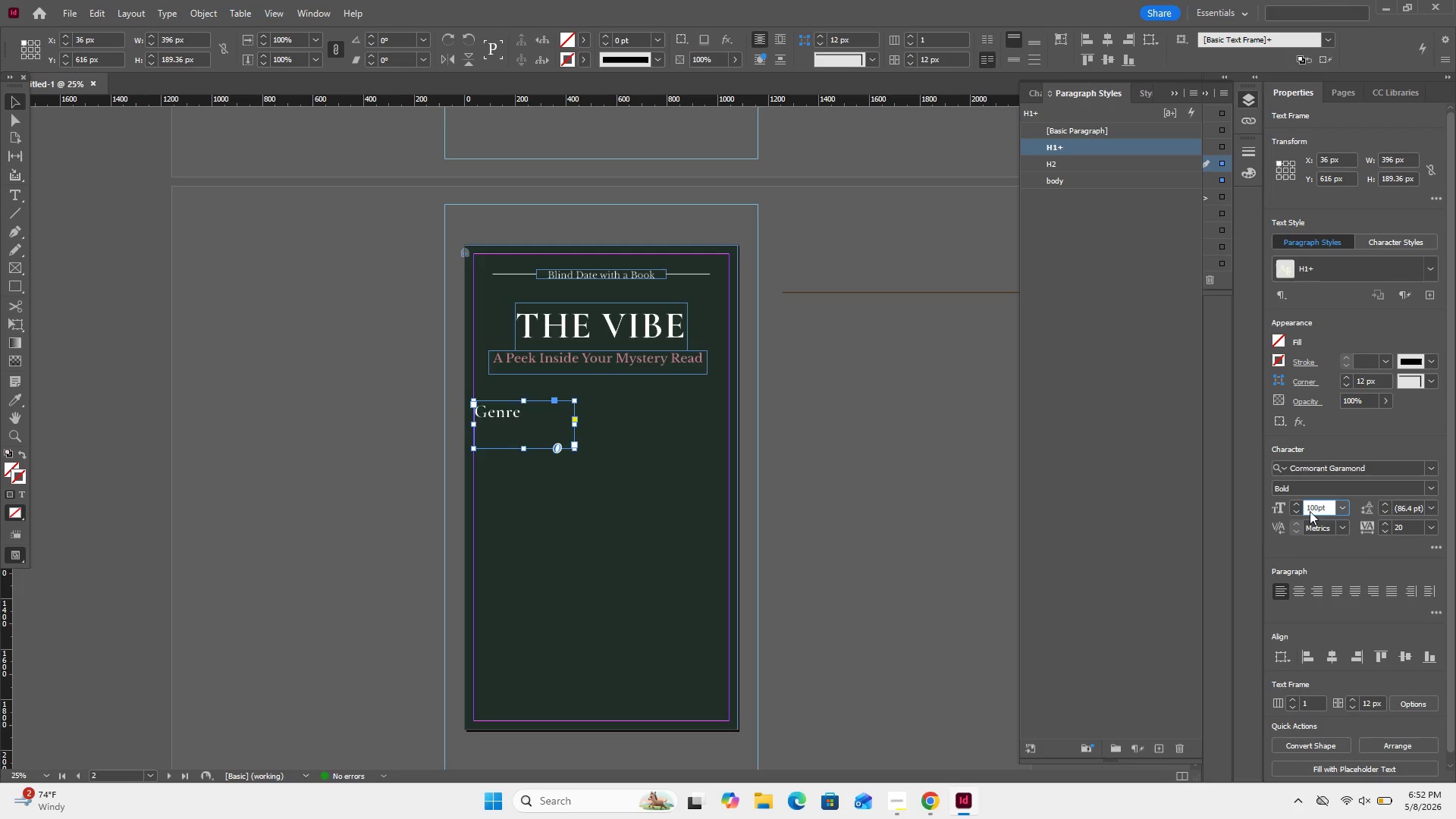 
key(Enter)
 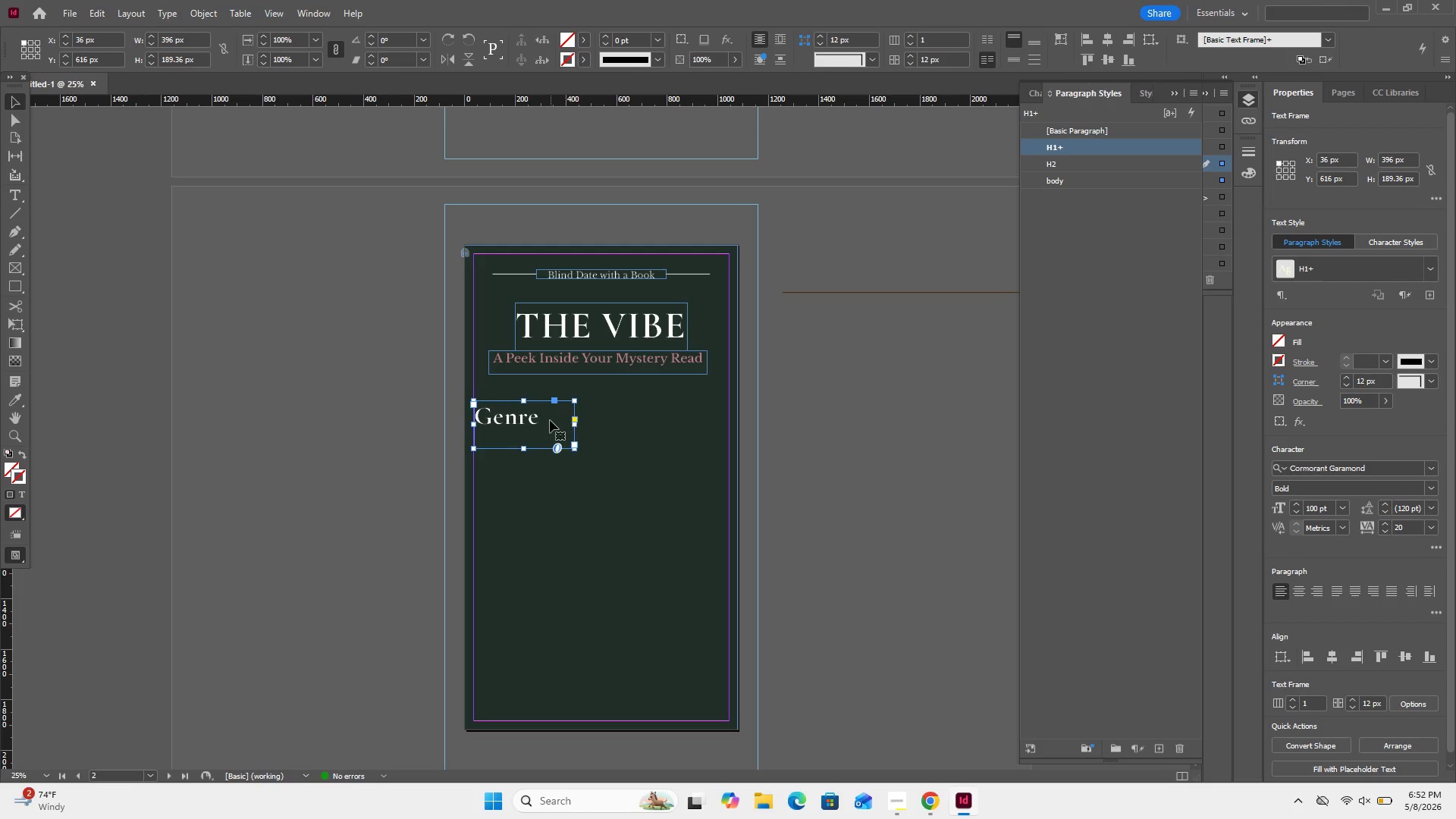 
double_click([538, 419])
 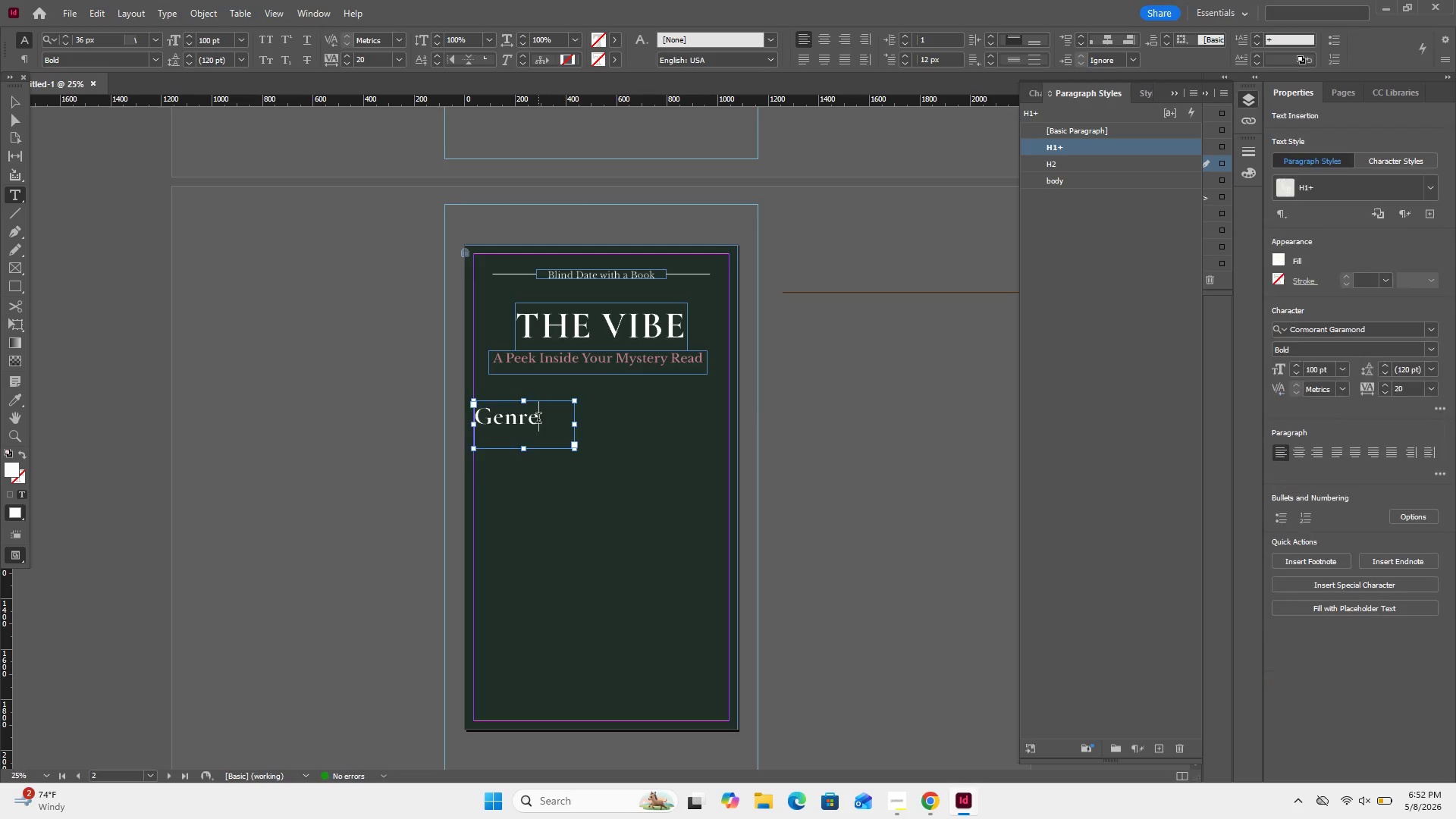 
left_click_drag(start_coordinate=[538, 419], to_coordinate=[492, 422])
 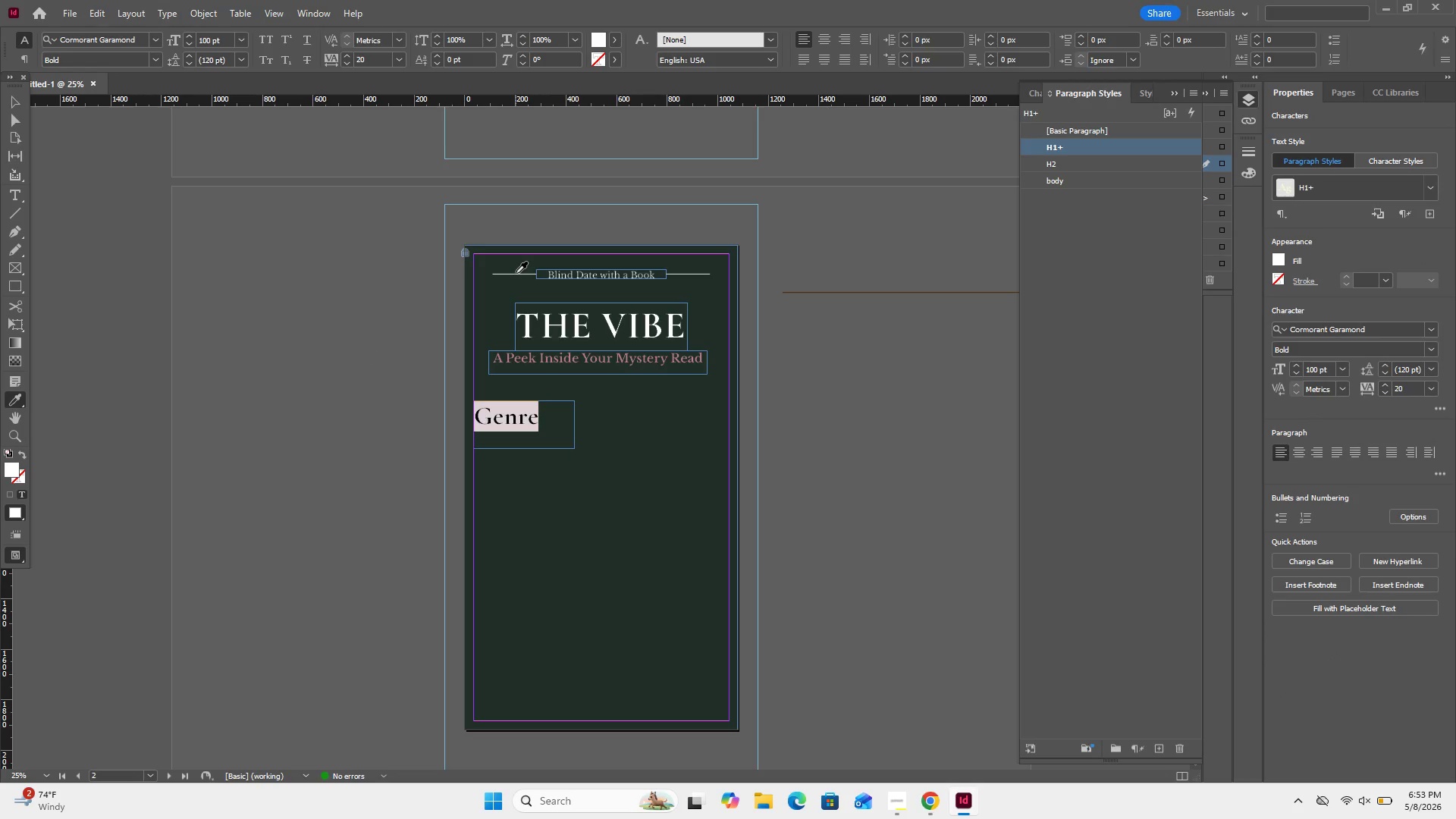 
wait(6.7)
 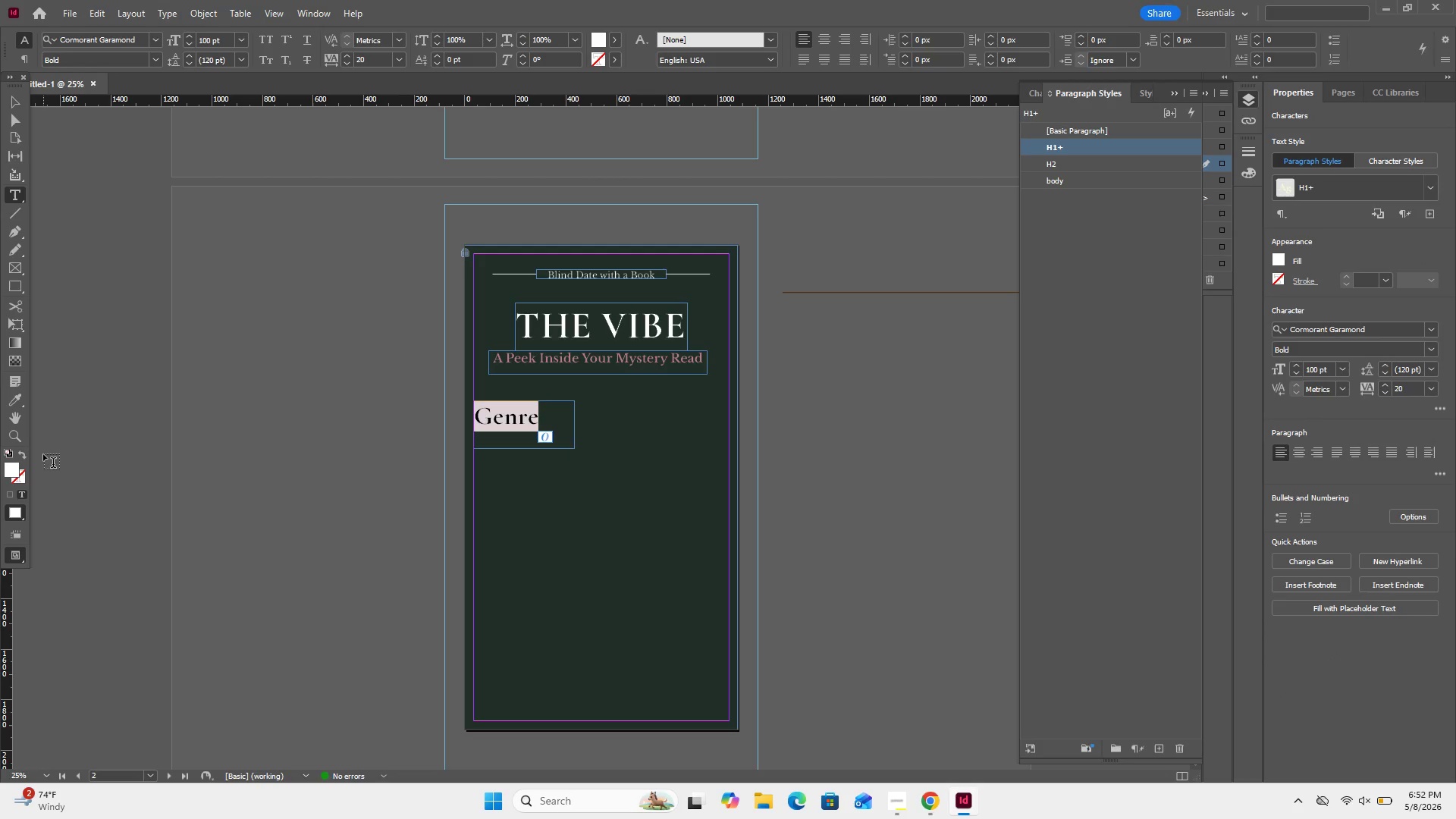 
left_click([532, 361])
 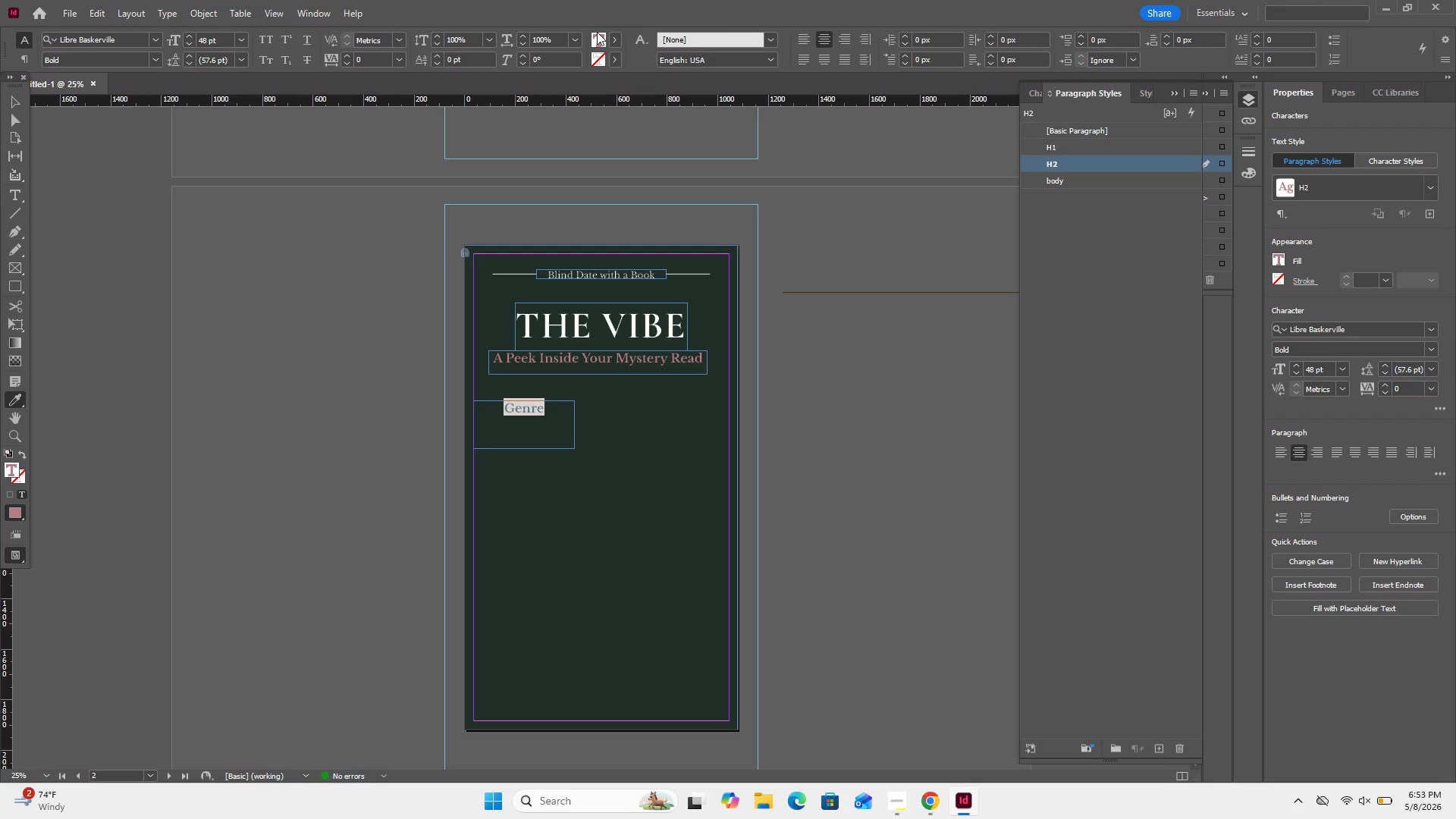 
double_click([597, 32])
 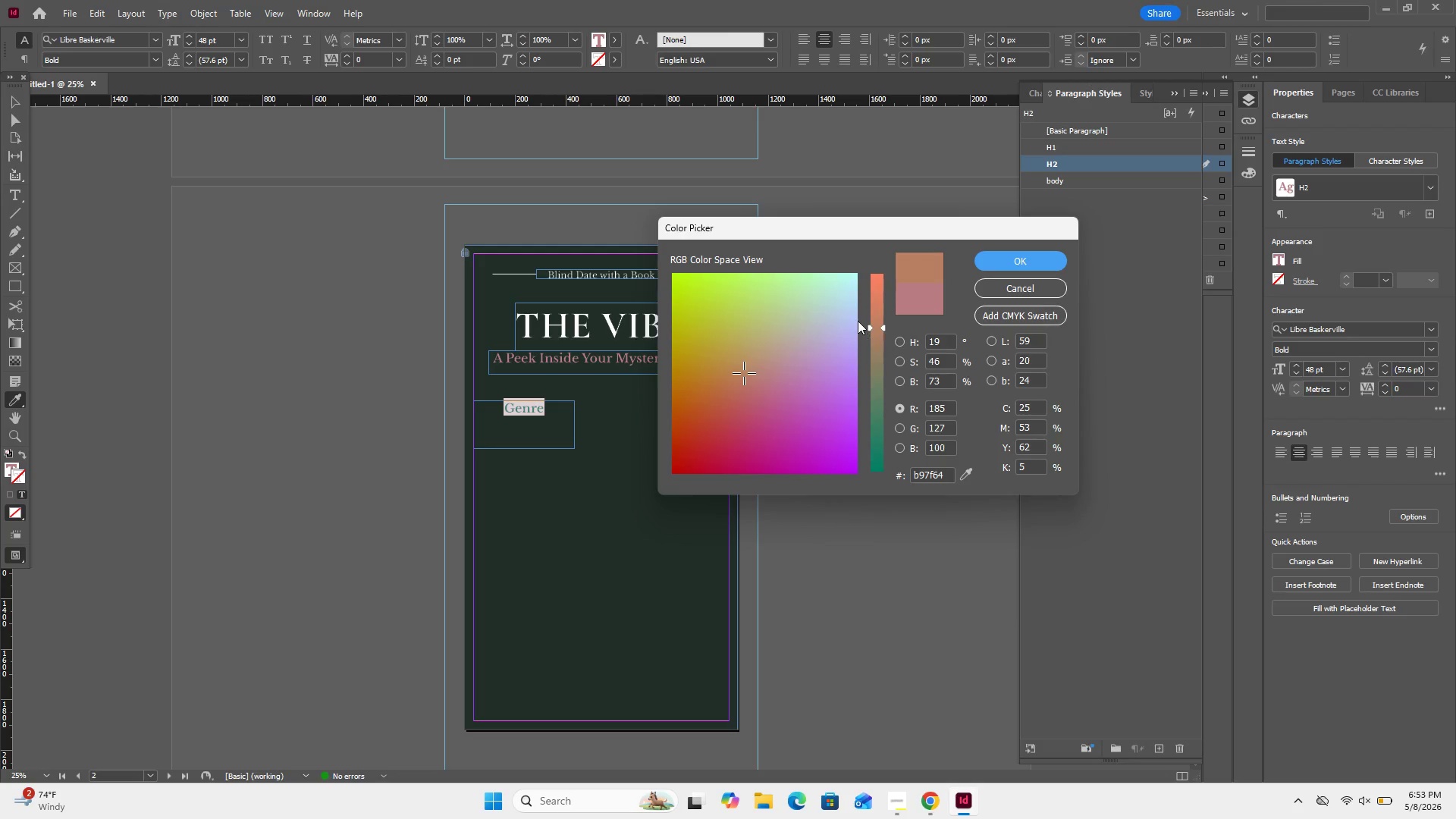 
left_click_drag(start_coordinate=[874, 315], to_coordinate=[890, 311])
 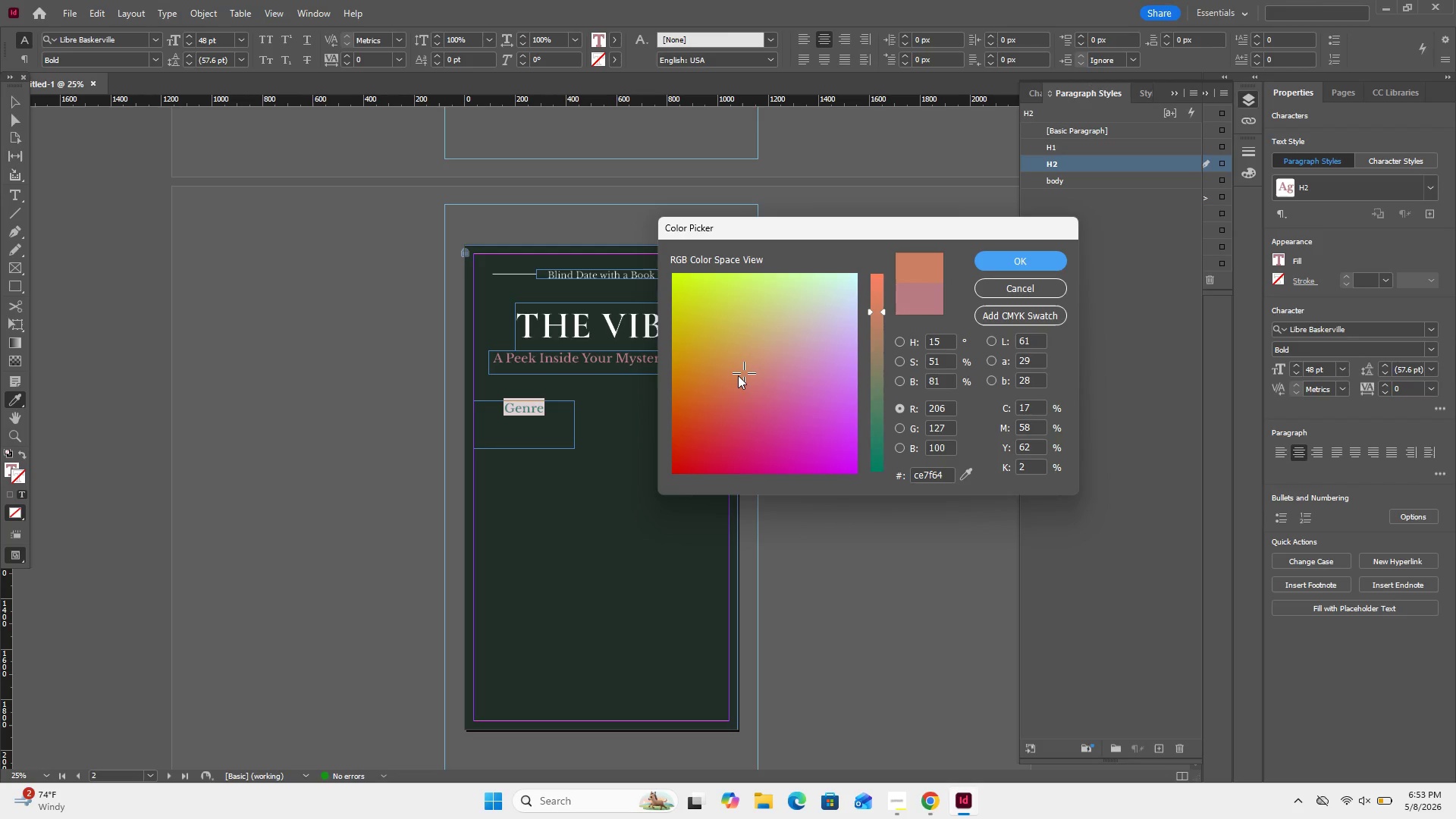 
left_click_drag(start_coordinate=[739, 375], to_coordinate=[700, 384])
 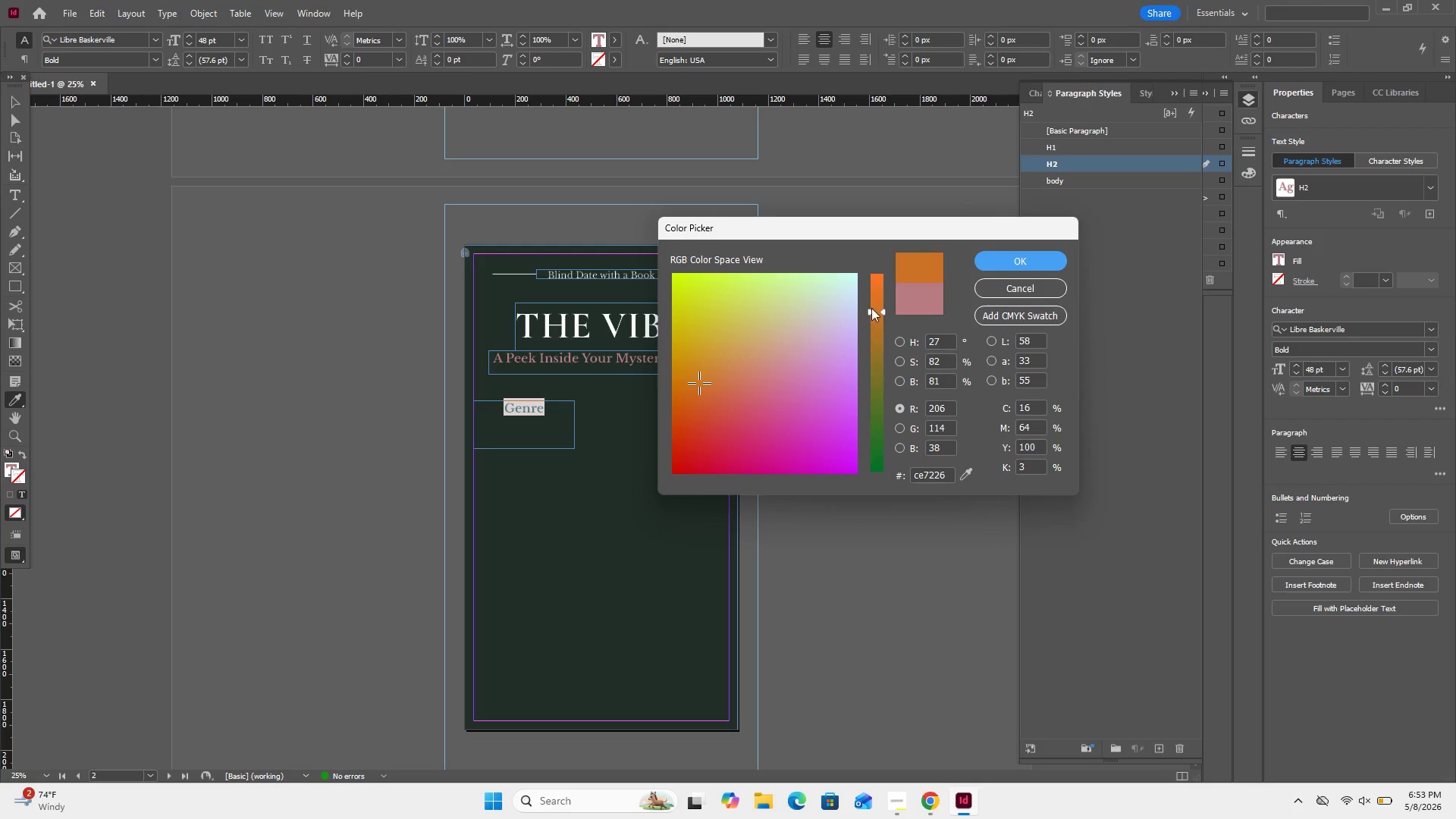 
left_click_drag(start_coordinate=[872, 309], to_coordinate=[883, 416])
 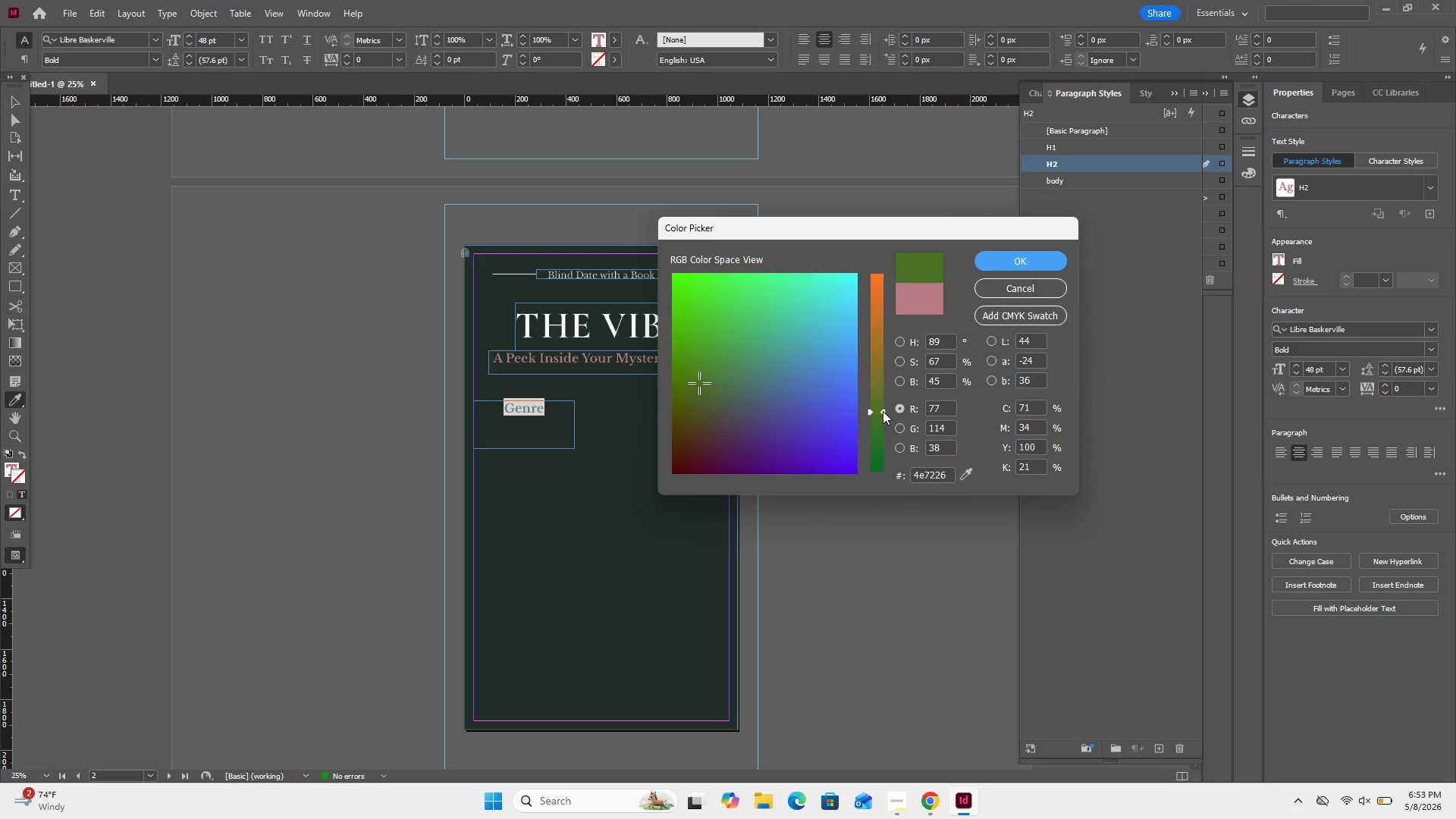 
left_click_drag(start_coordinate=[882, 410], to_coordinate=[877, 399])
 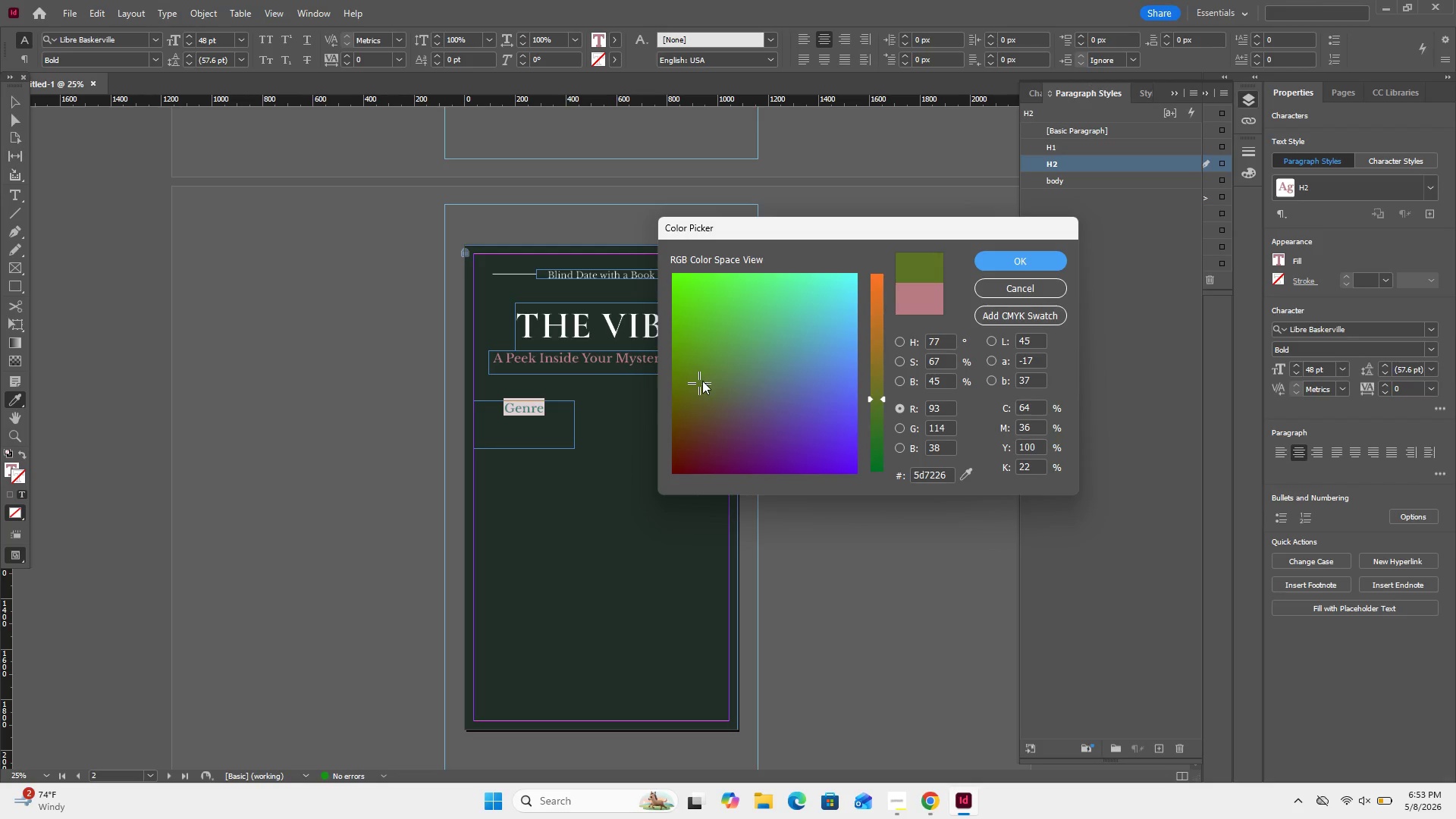 
left_click_drag(start_coordinate=[700, 385], to_coordinate=[694, 428])
 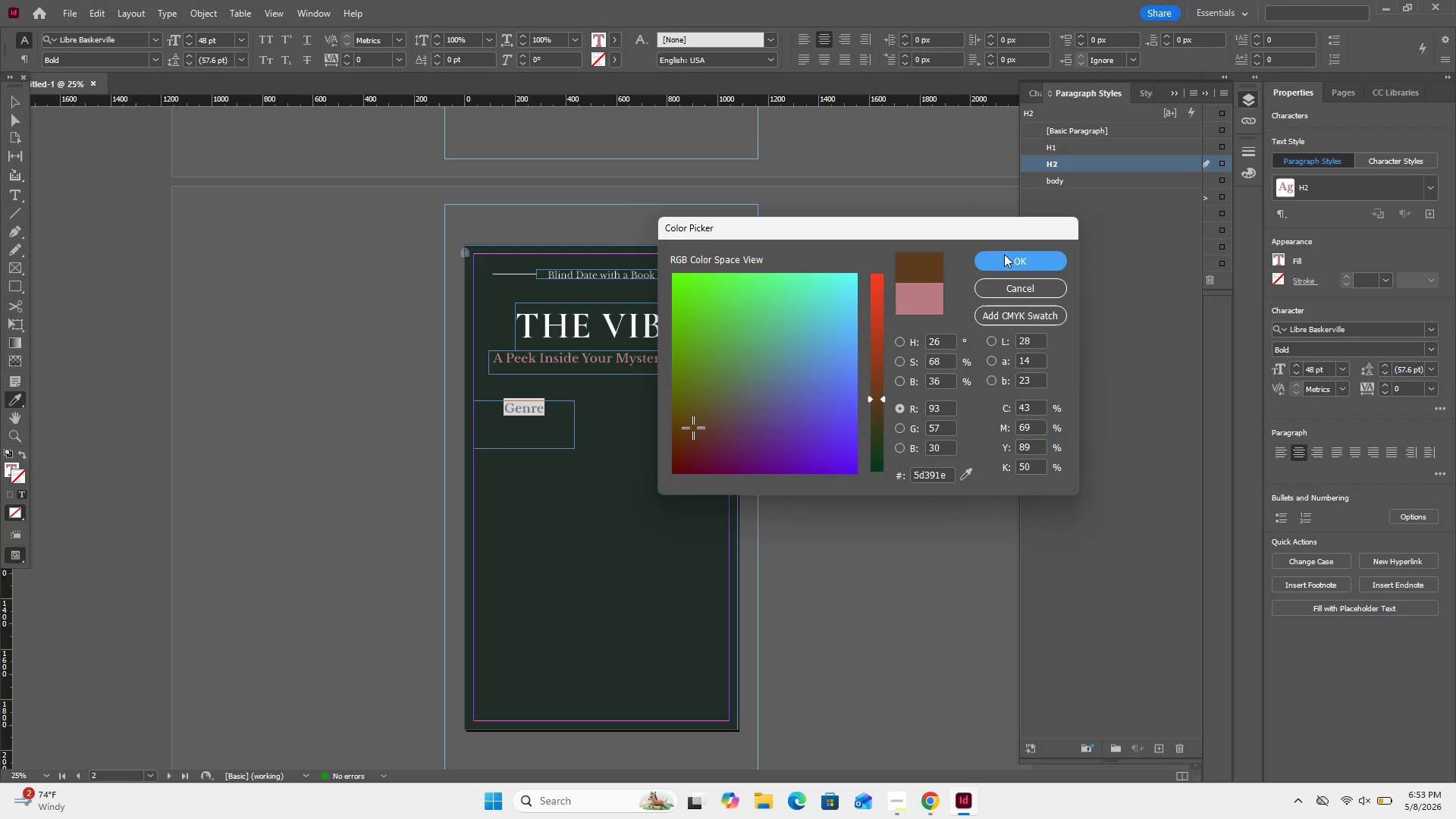 
left_click([1004, 254])
 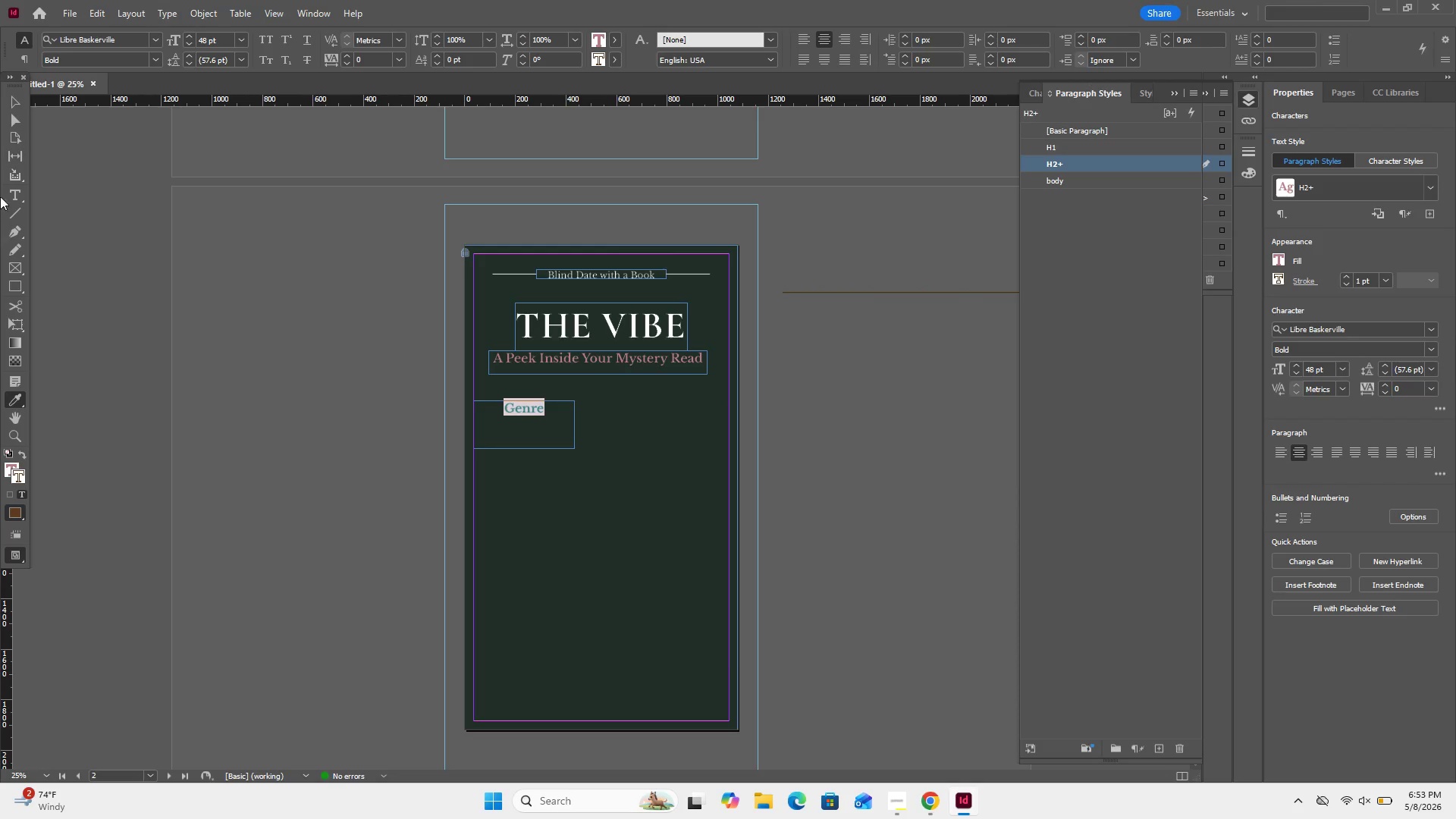 
left_click([11, 102])
 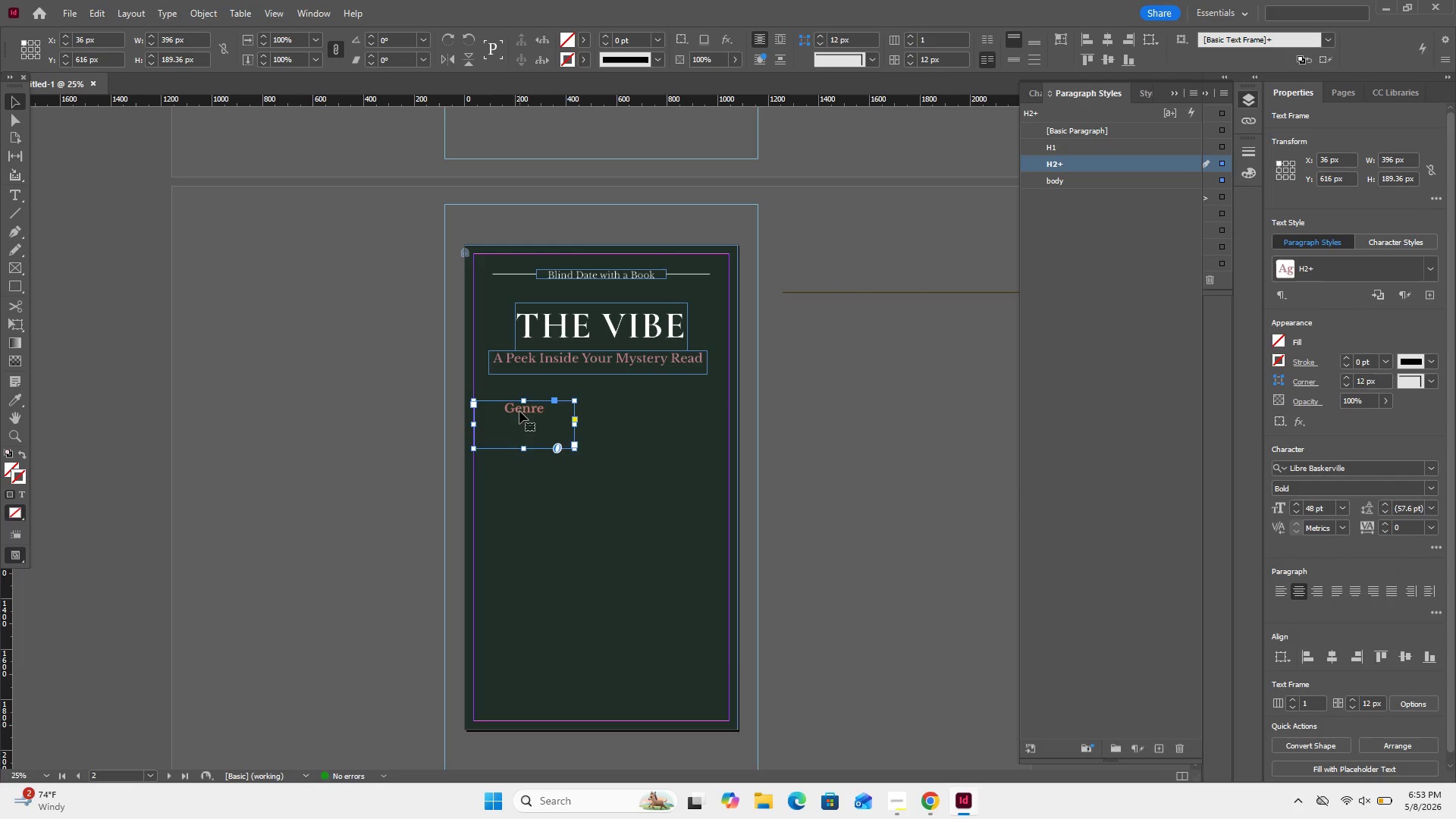 
double_click([519, 411])
 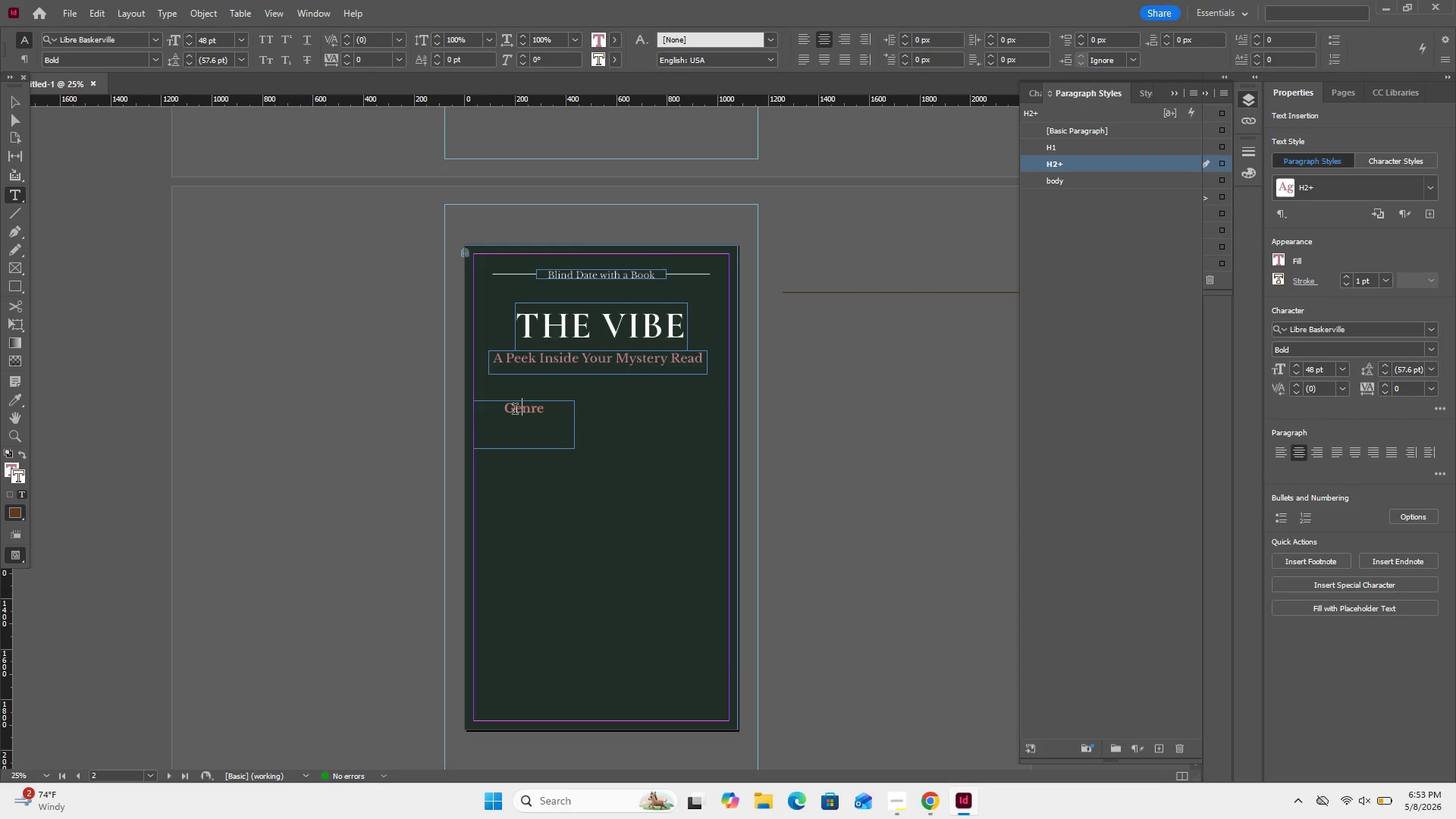 
left_click_drag(start_coordinate=[515, 410], to_coordinate=[559, 415])
 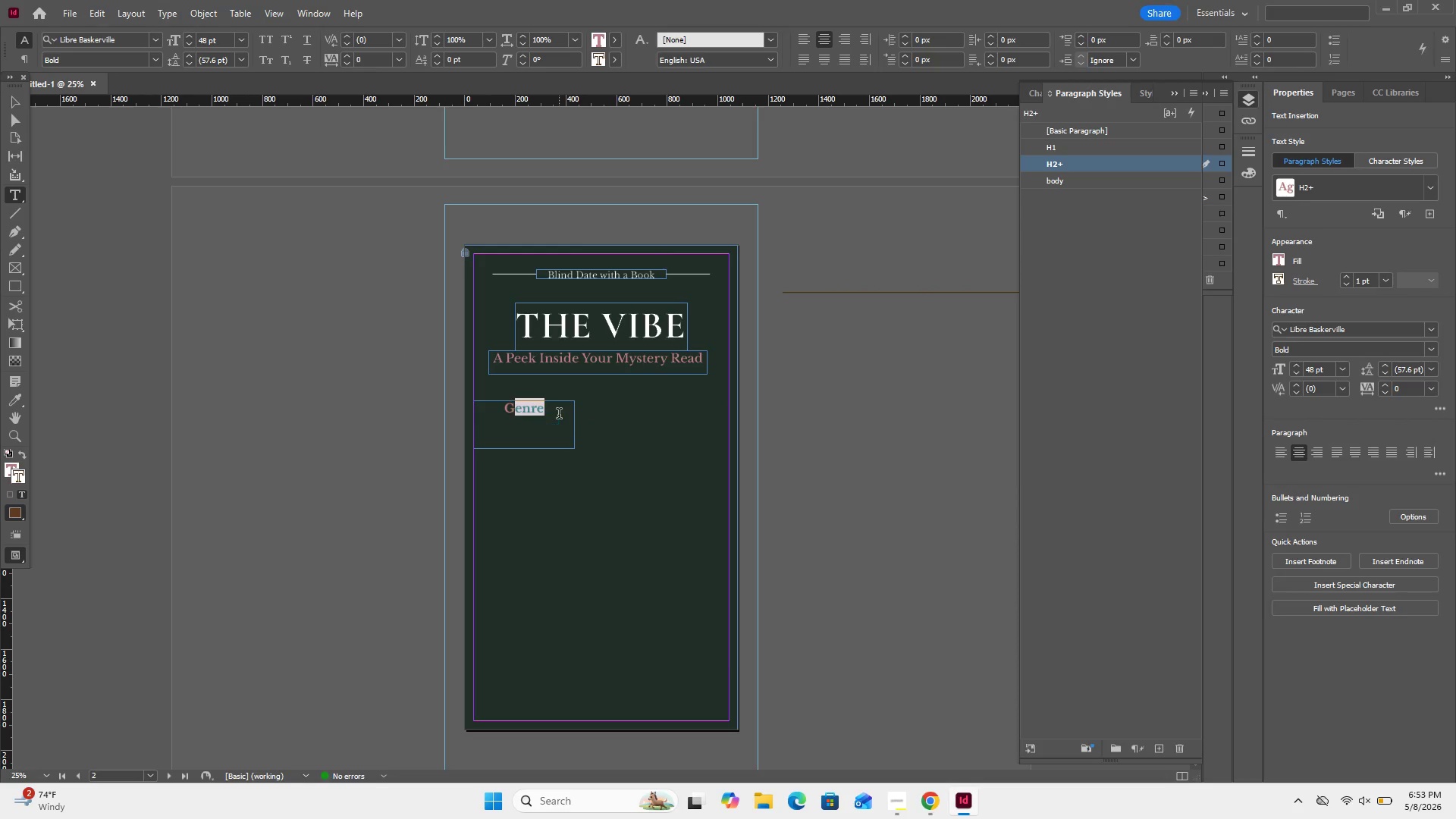 
left_click_drag(start_coordinate=[559, 415], to_coordinate=[500, 415])
 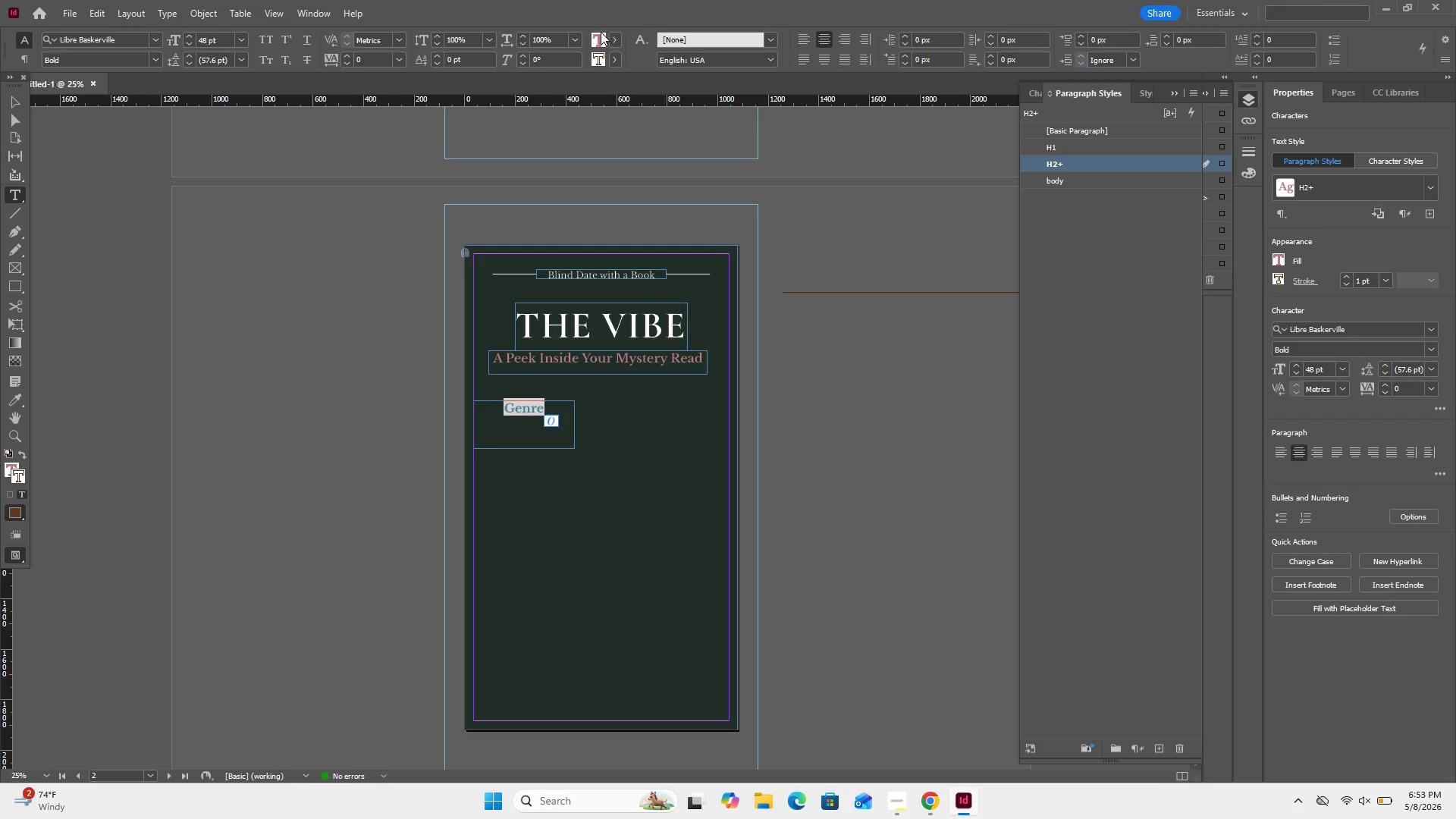 
double_click([599, 33])
 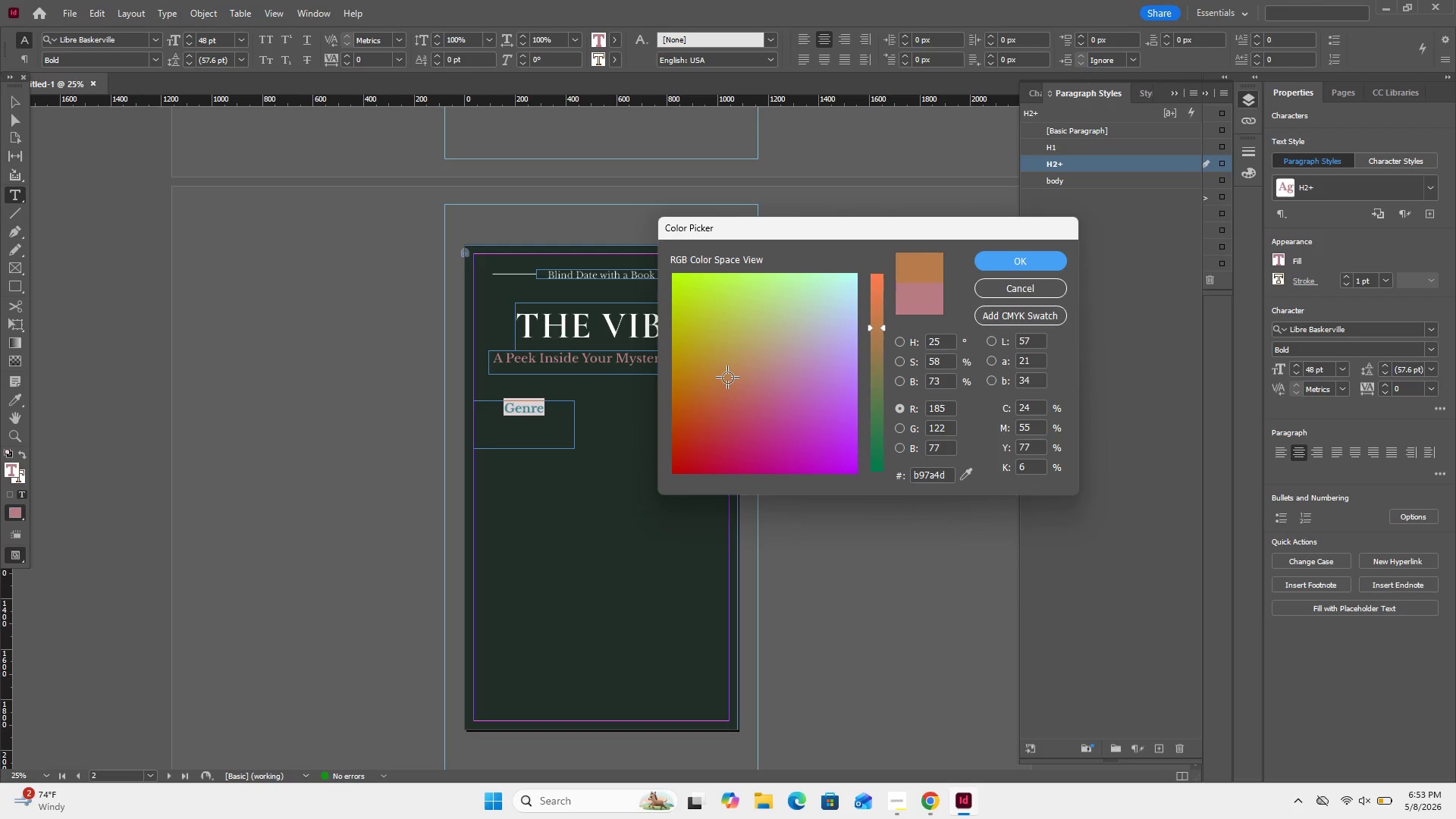 
left_click_drag(start_coordinate=[728, 377], to_coordinate=[716, 405])
 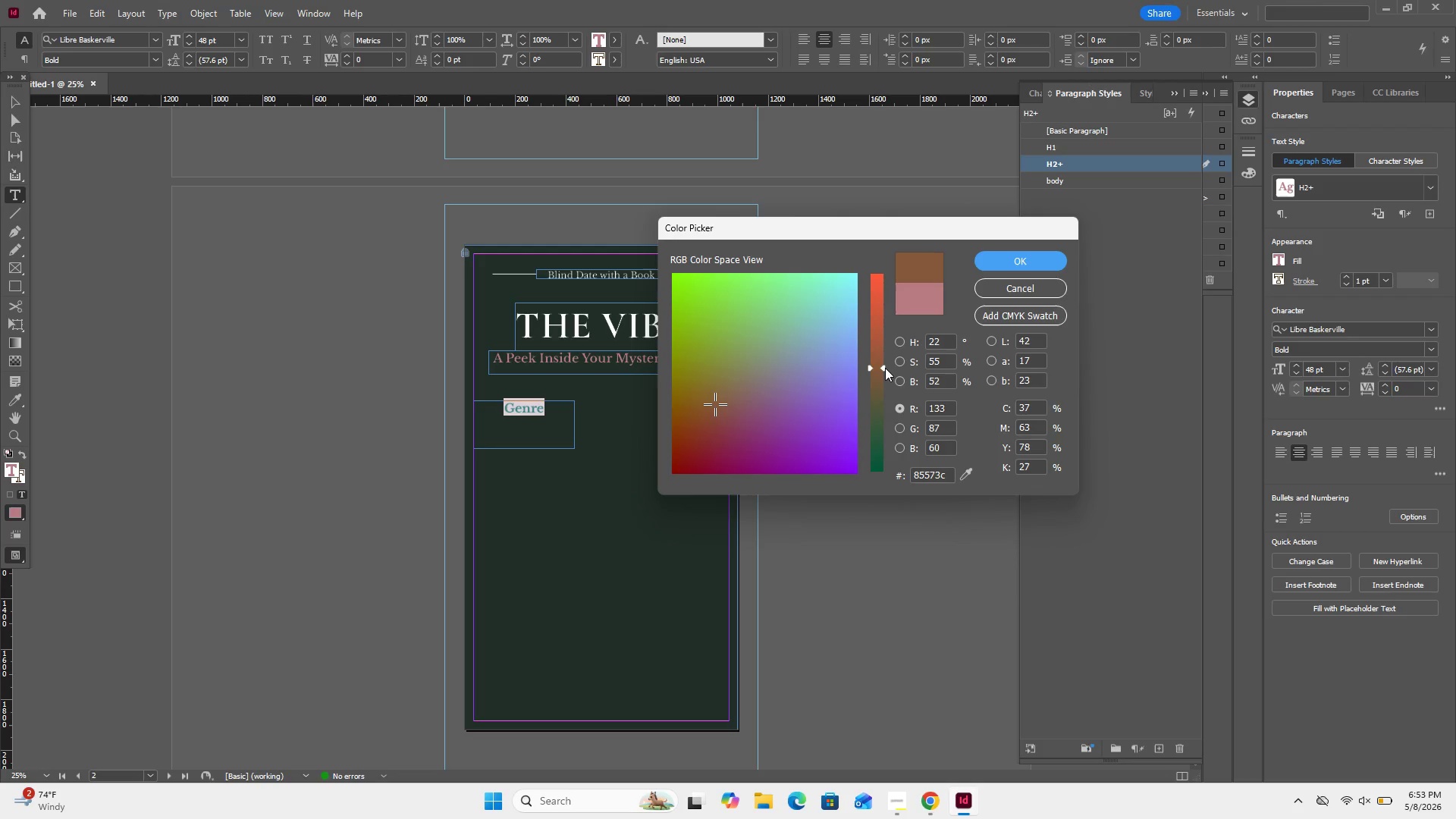 
left_click([885, 368])
 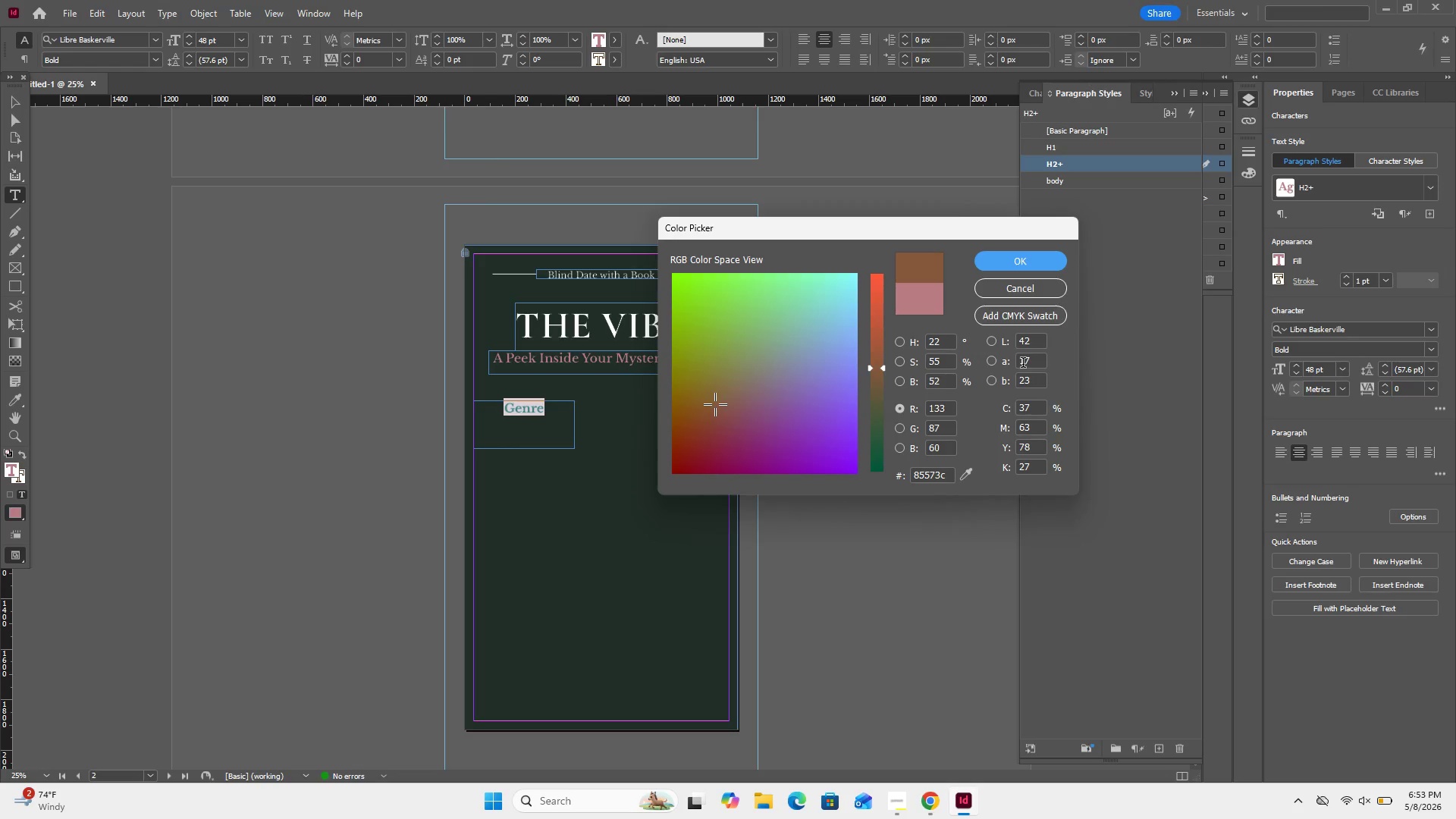 
left_click([1017, 266])
 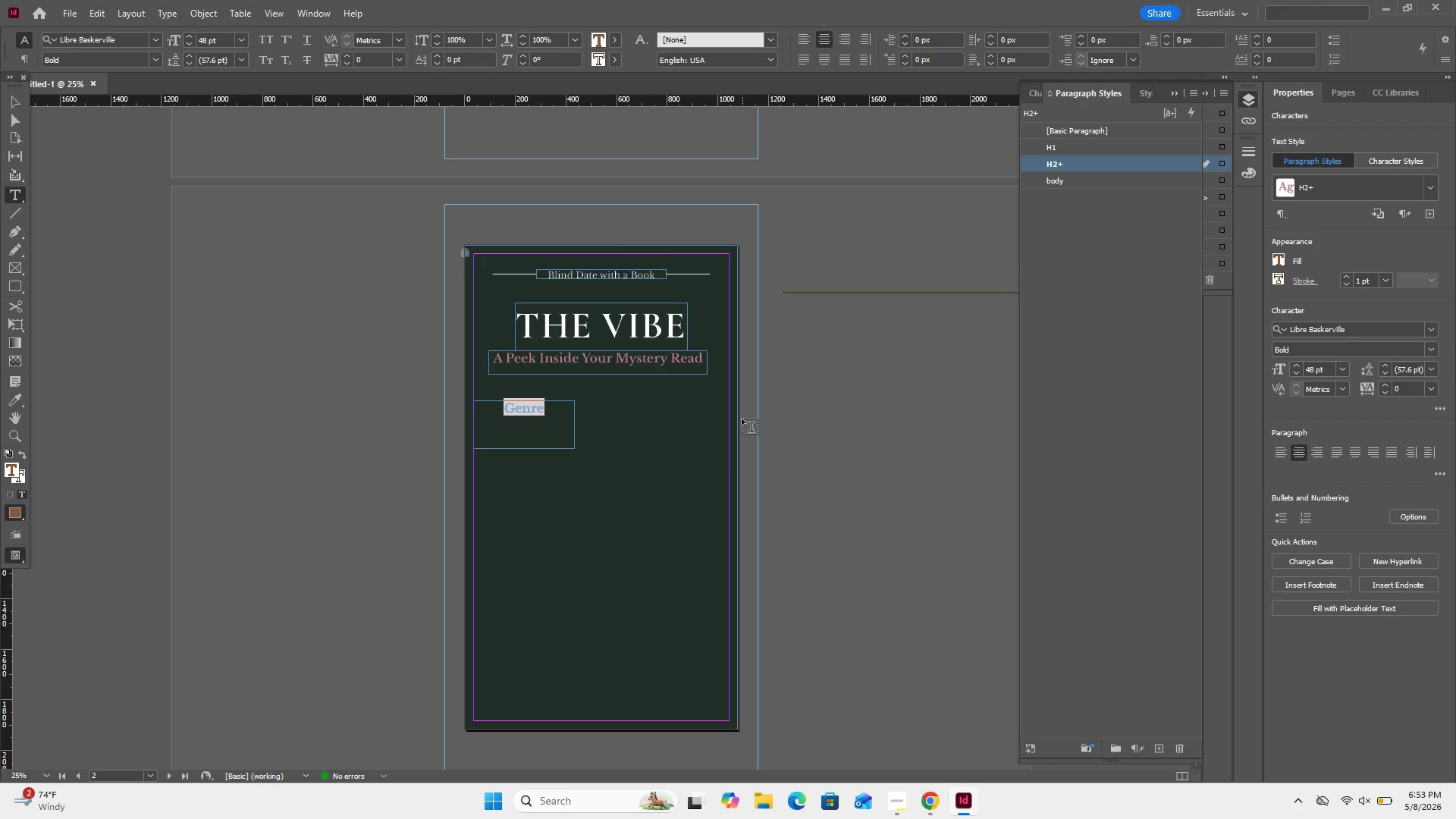 
left_click([134, 261])
 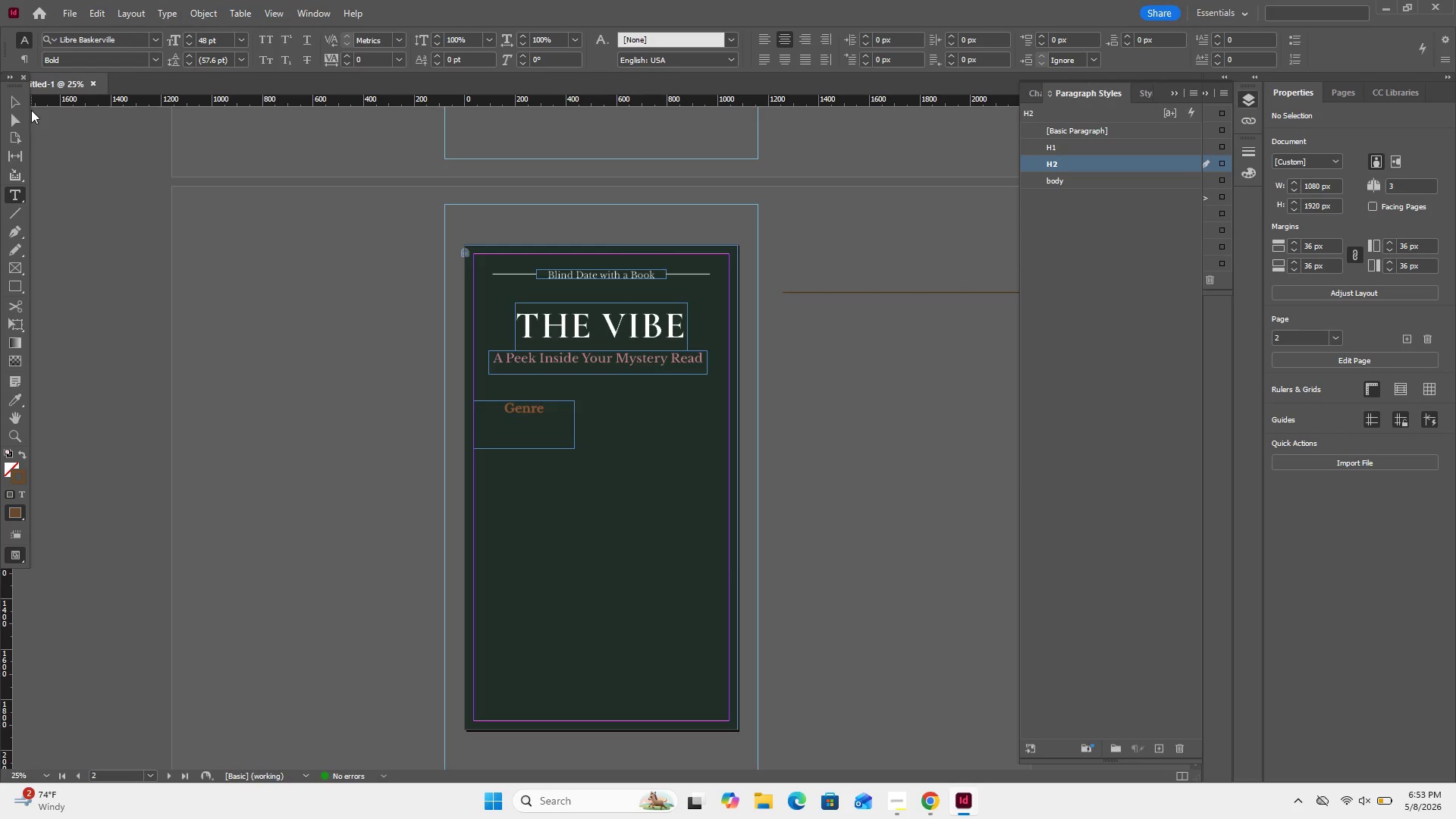 
left_click([8, 104])
 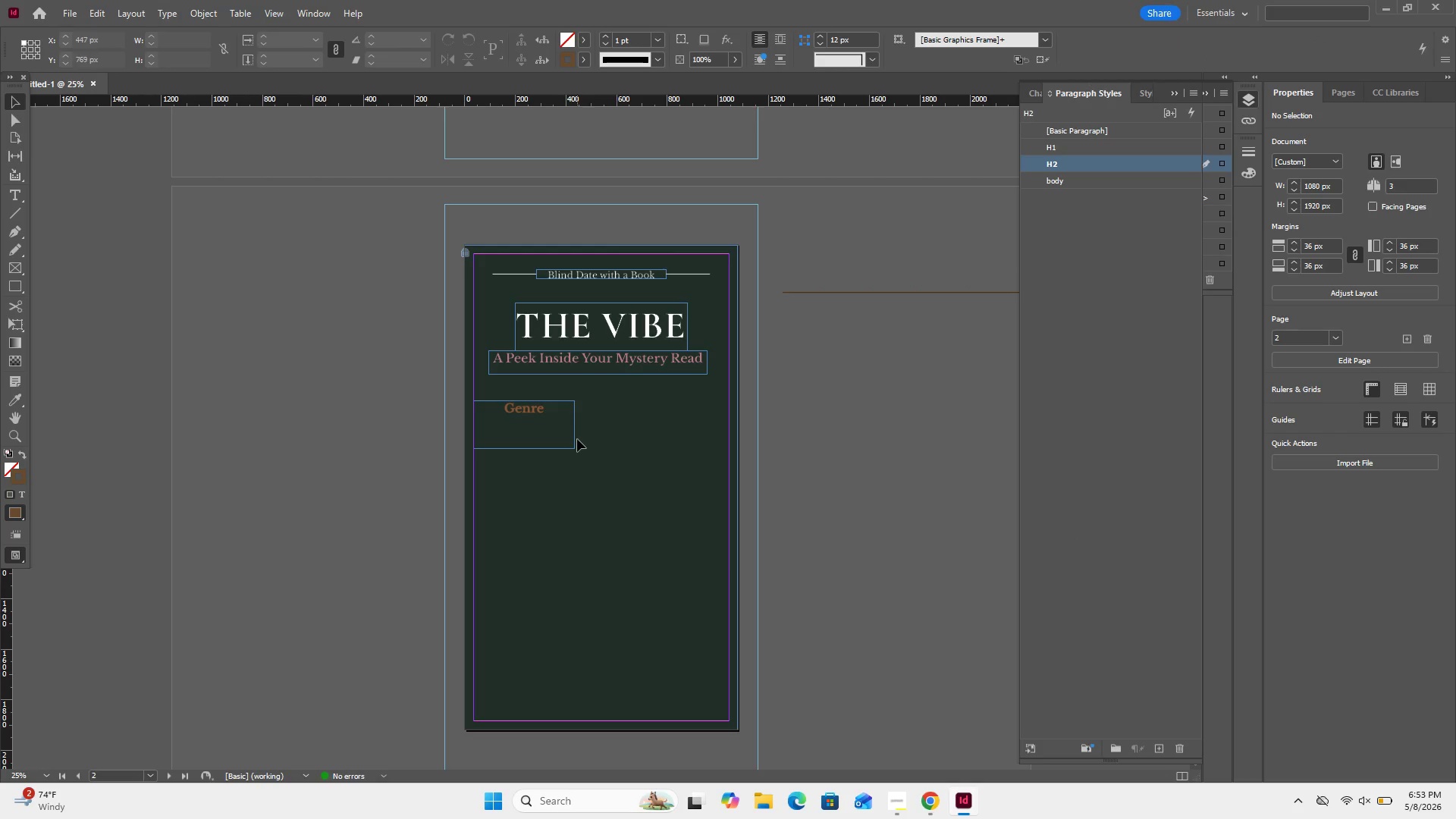 
left_click([576, 440])
 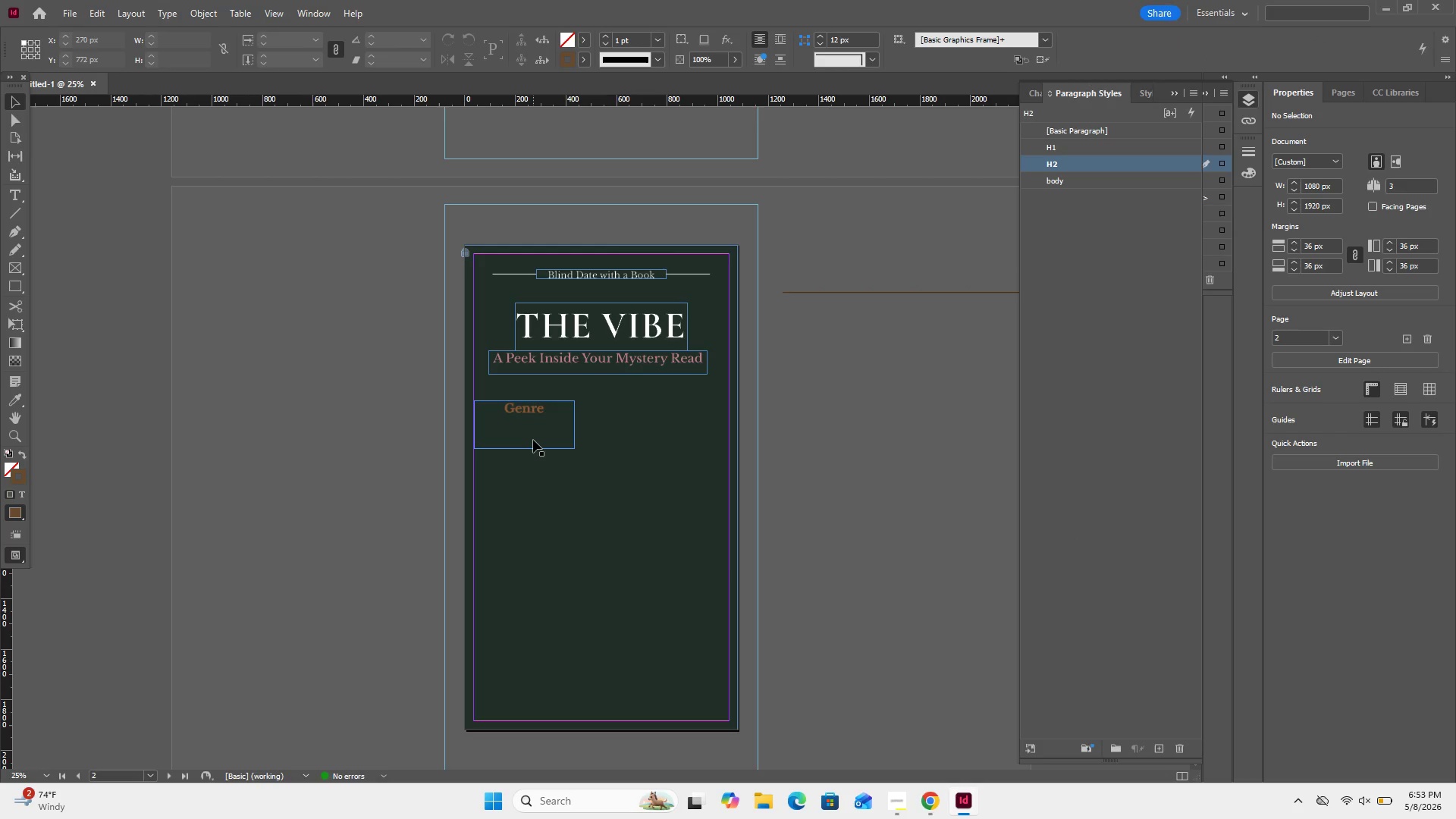 
left_click([533, 440])
 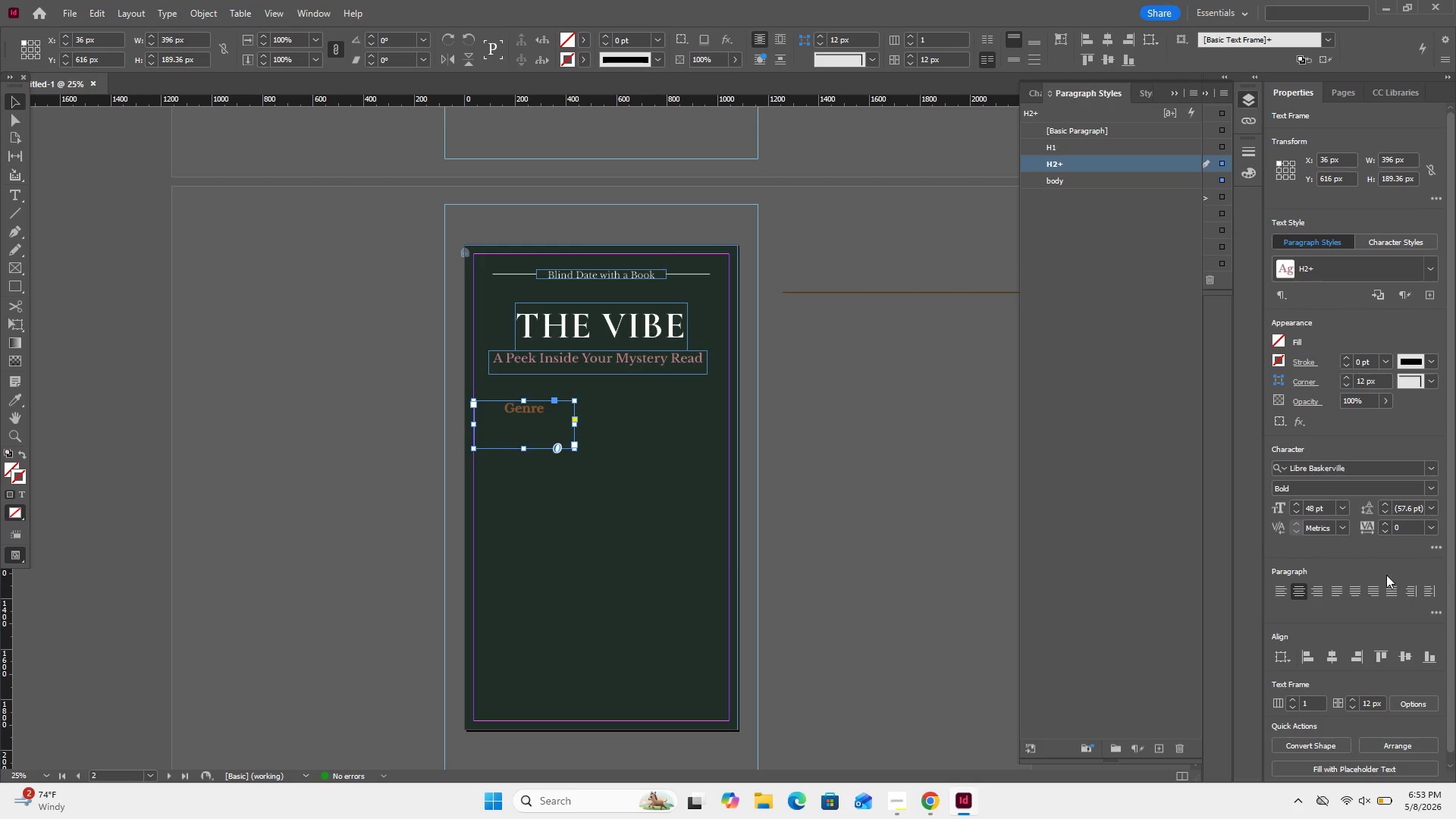 
left_click([1279, 597])
 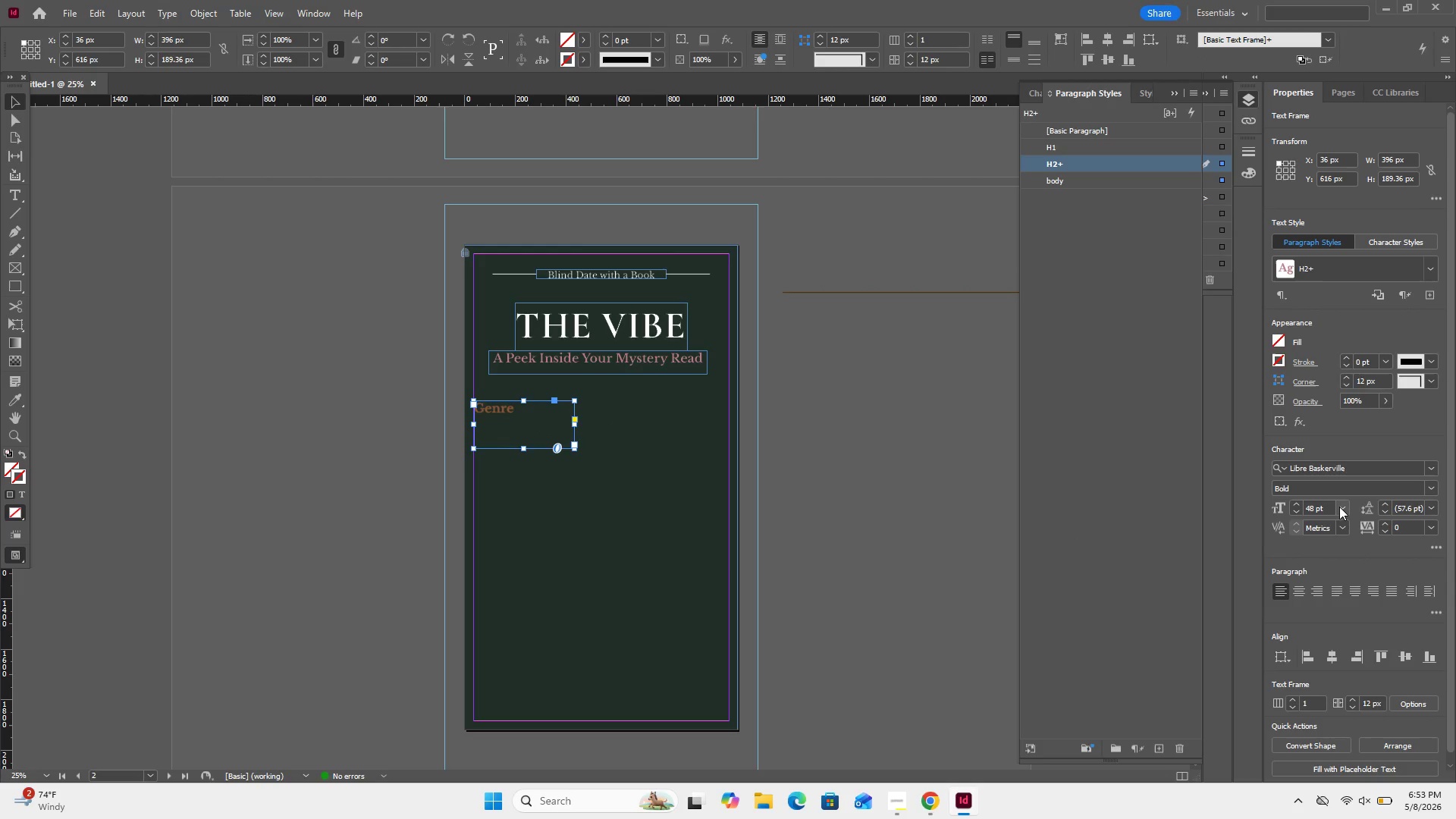 
triple_click([1335, 507])
 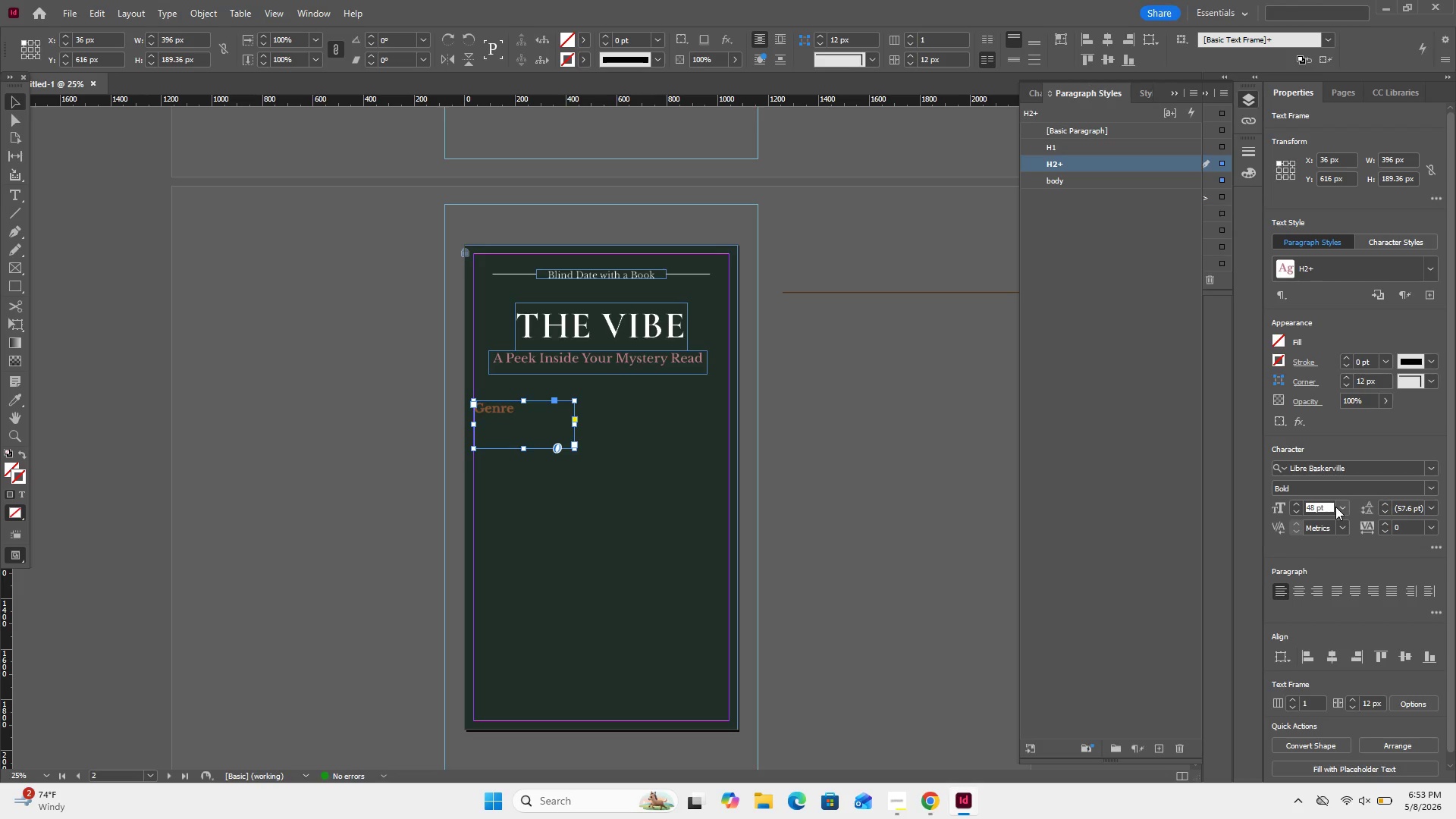 
left_click_drag(start_coordinate=[1335, 507], to_coordinate=[1339, 507])
 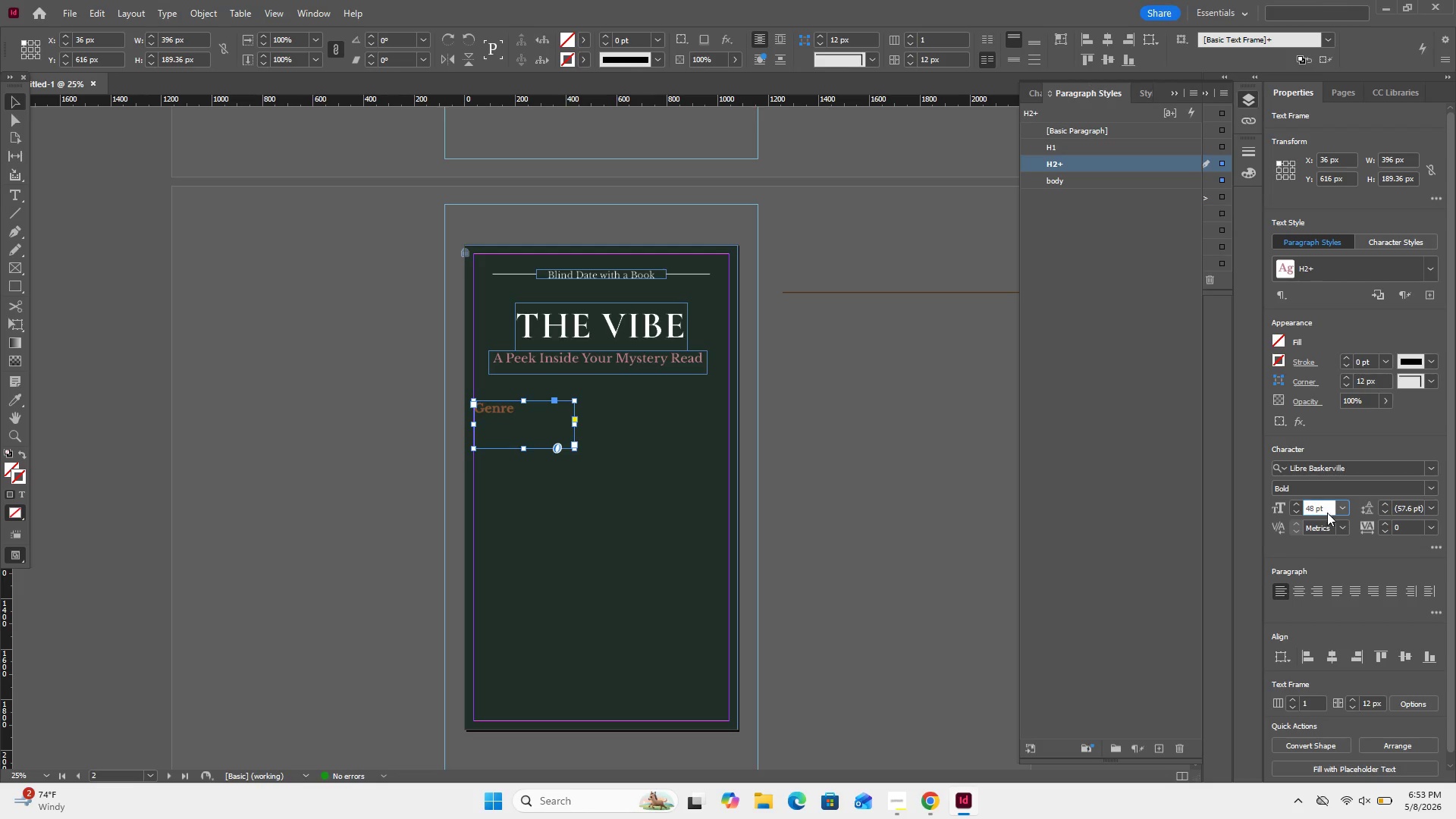 
triple_click([1339, 507])
 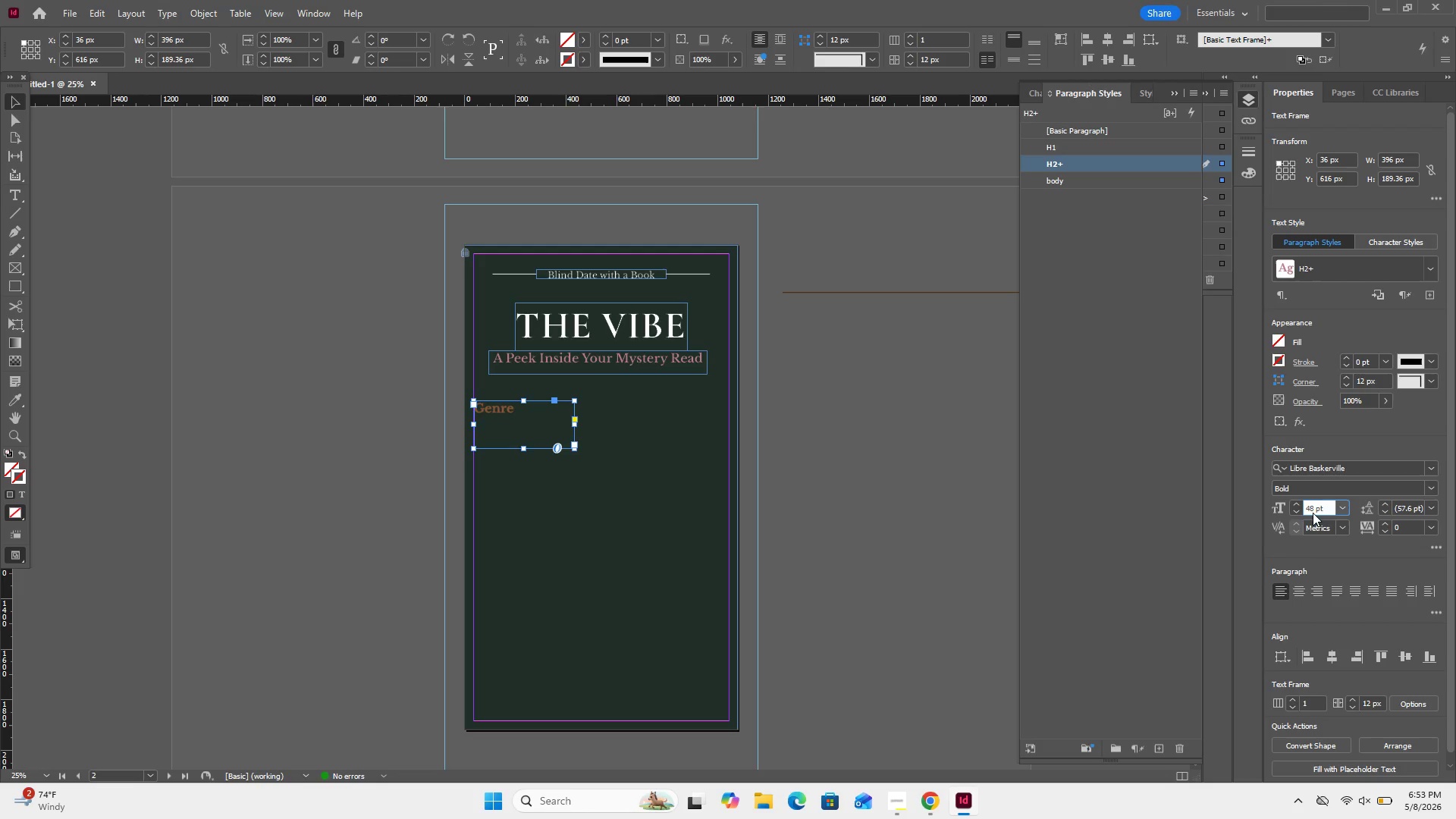 
triple_click([1313, 512])
 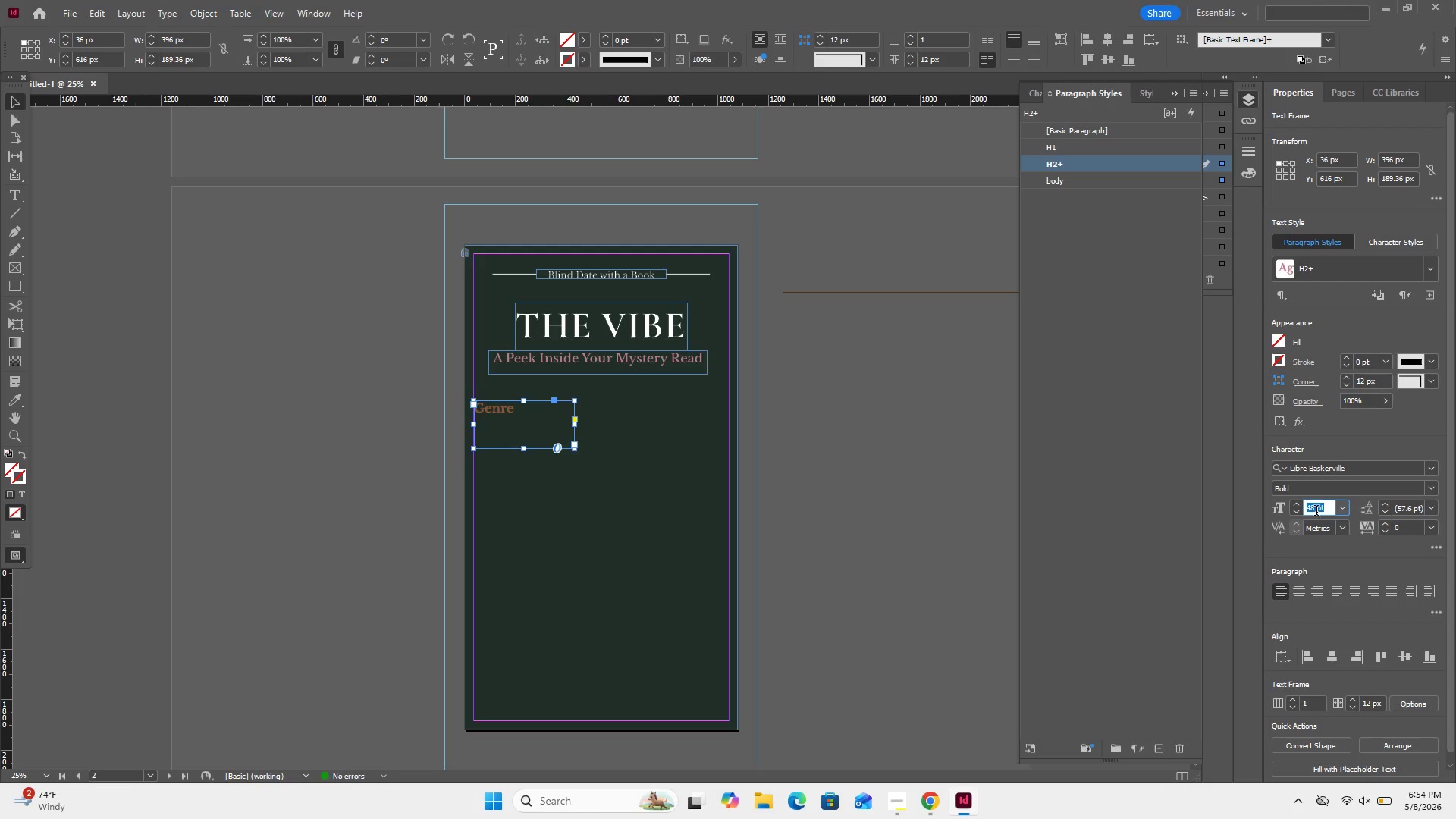 
key(Numpad1)
 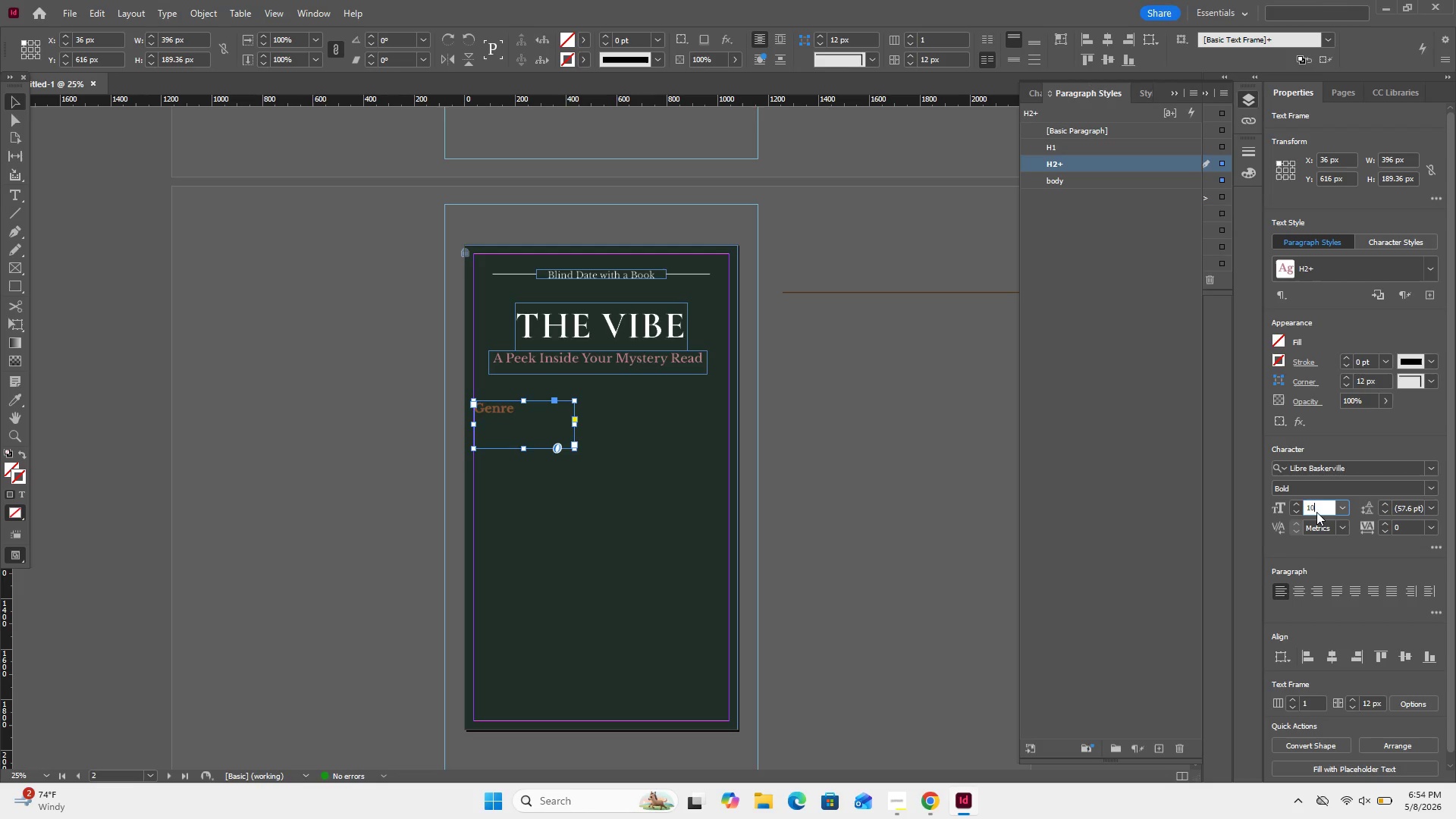 
key(Numpad0)
 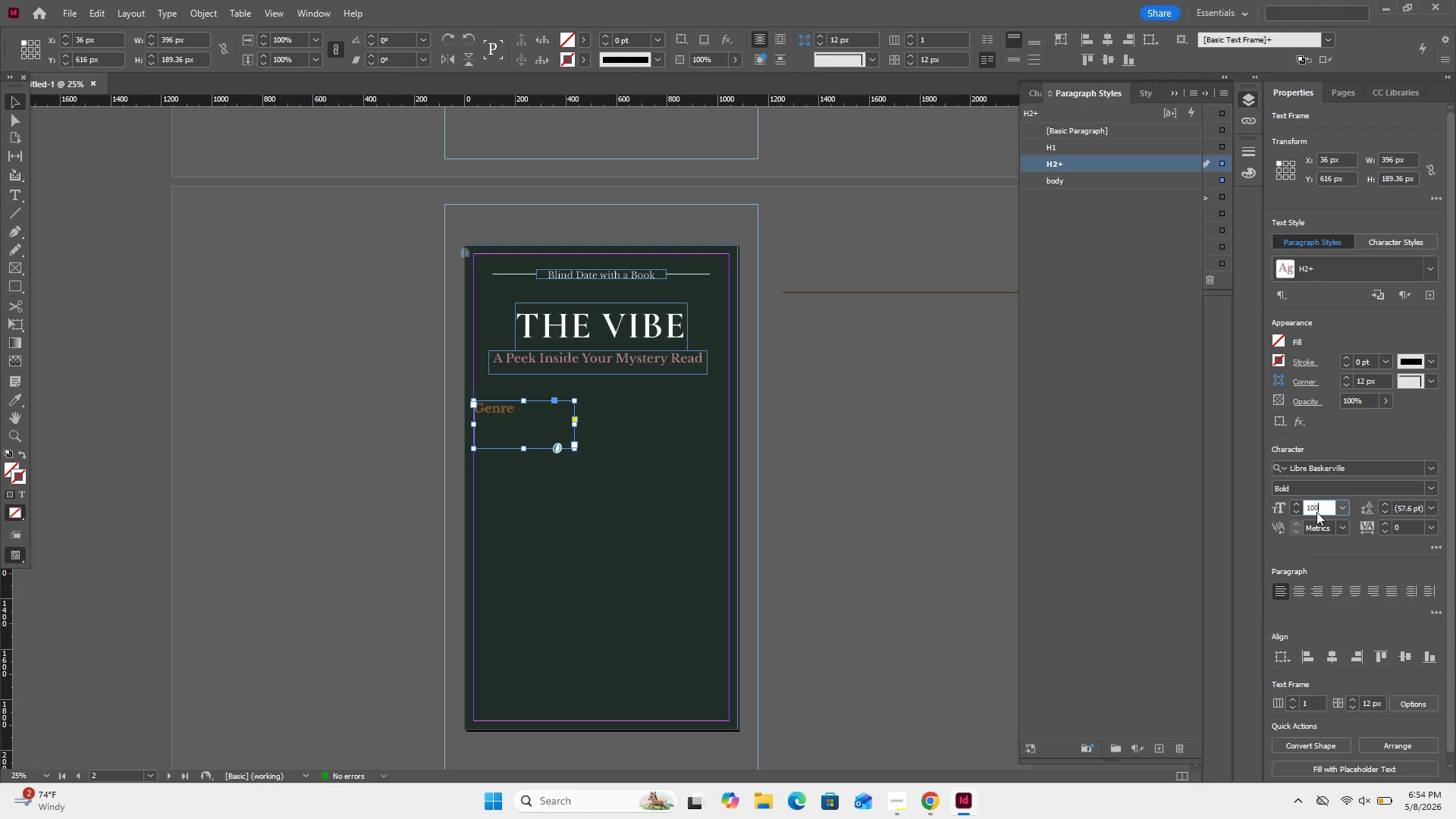 
key(Numpad0)
 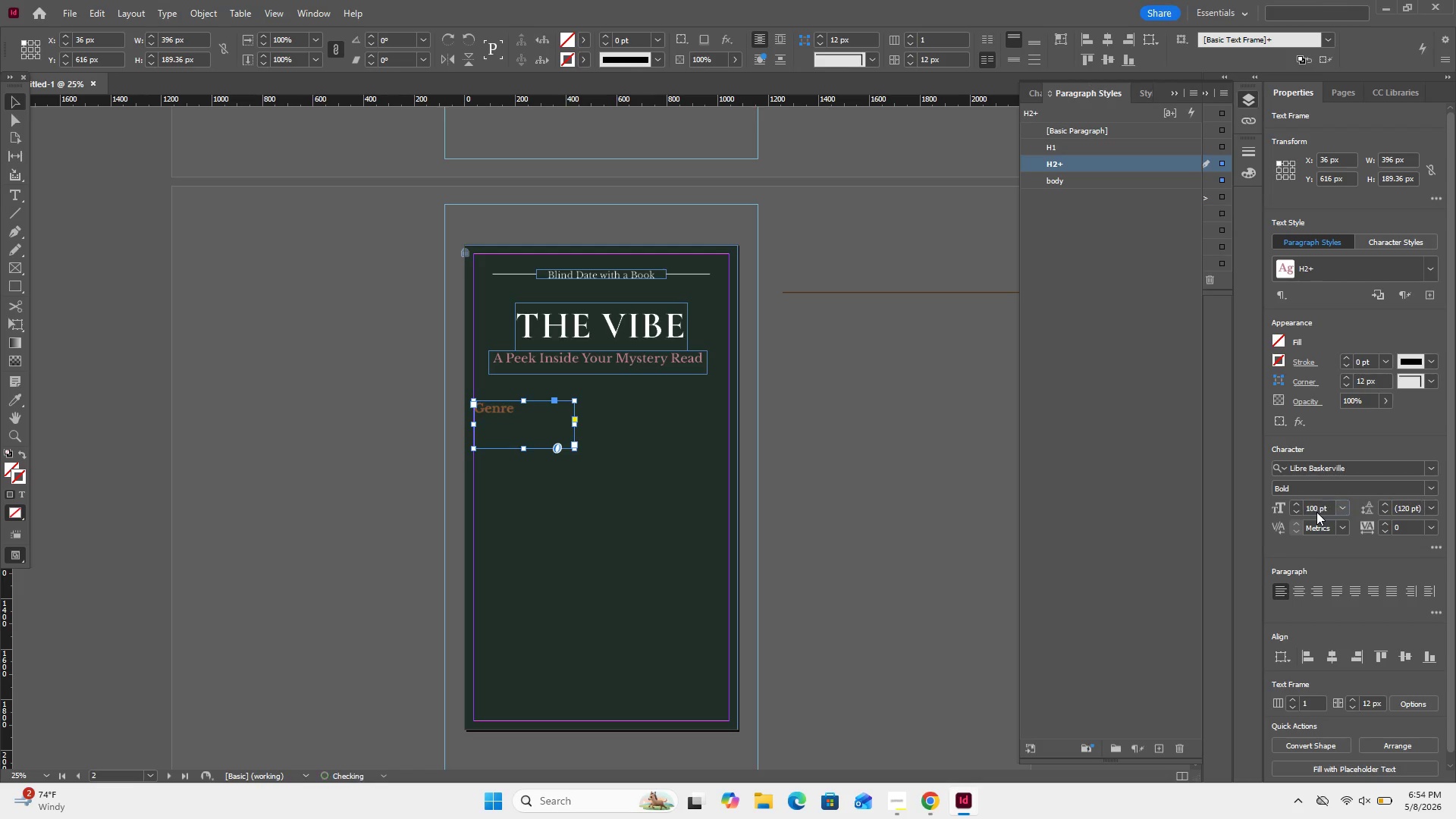 
key(Enter)
 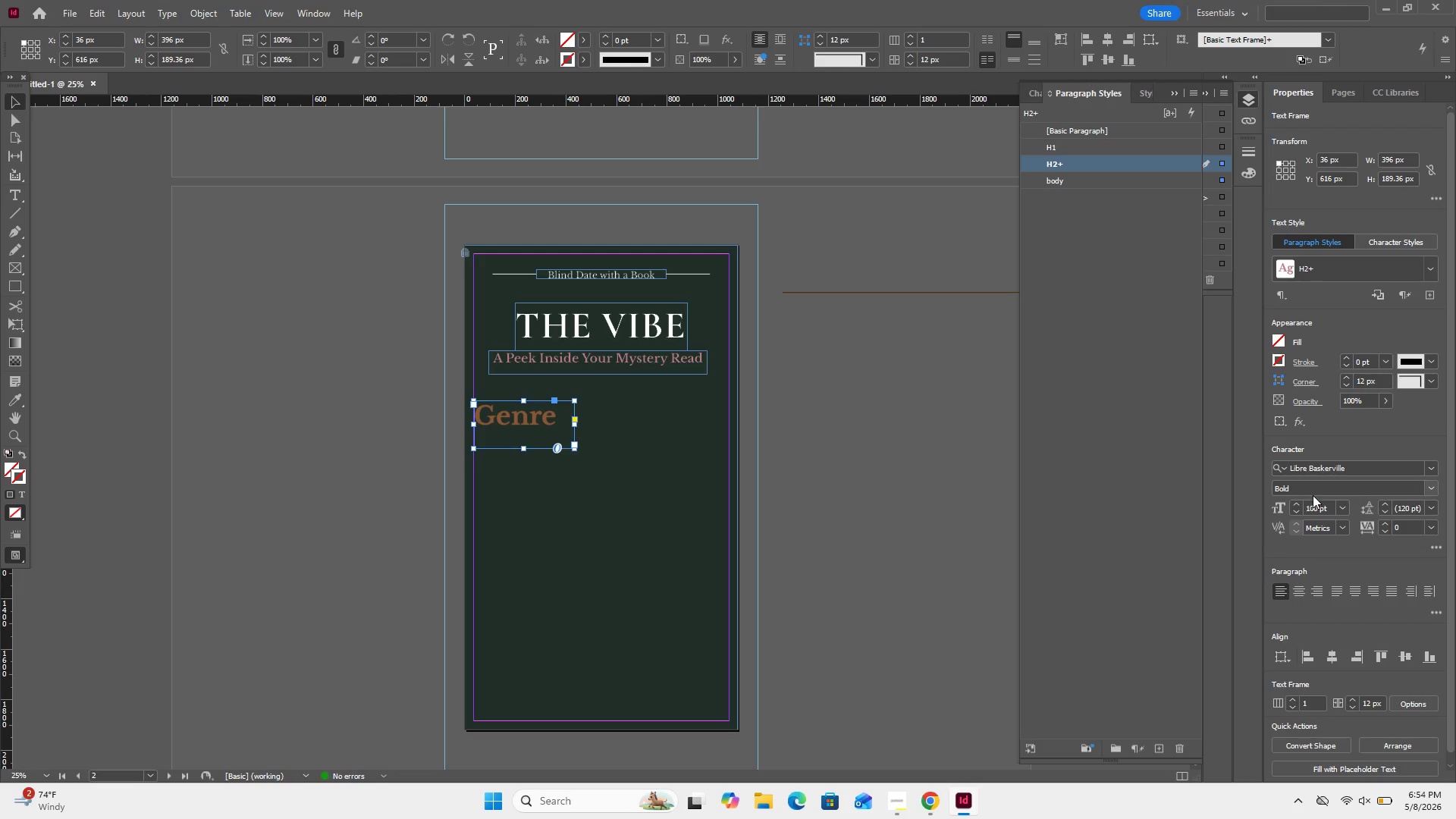 
triple_click([1308, 504])
 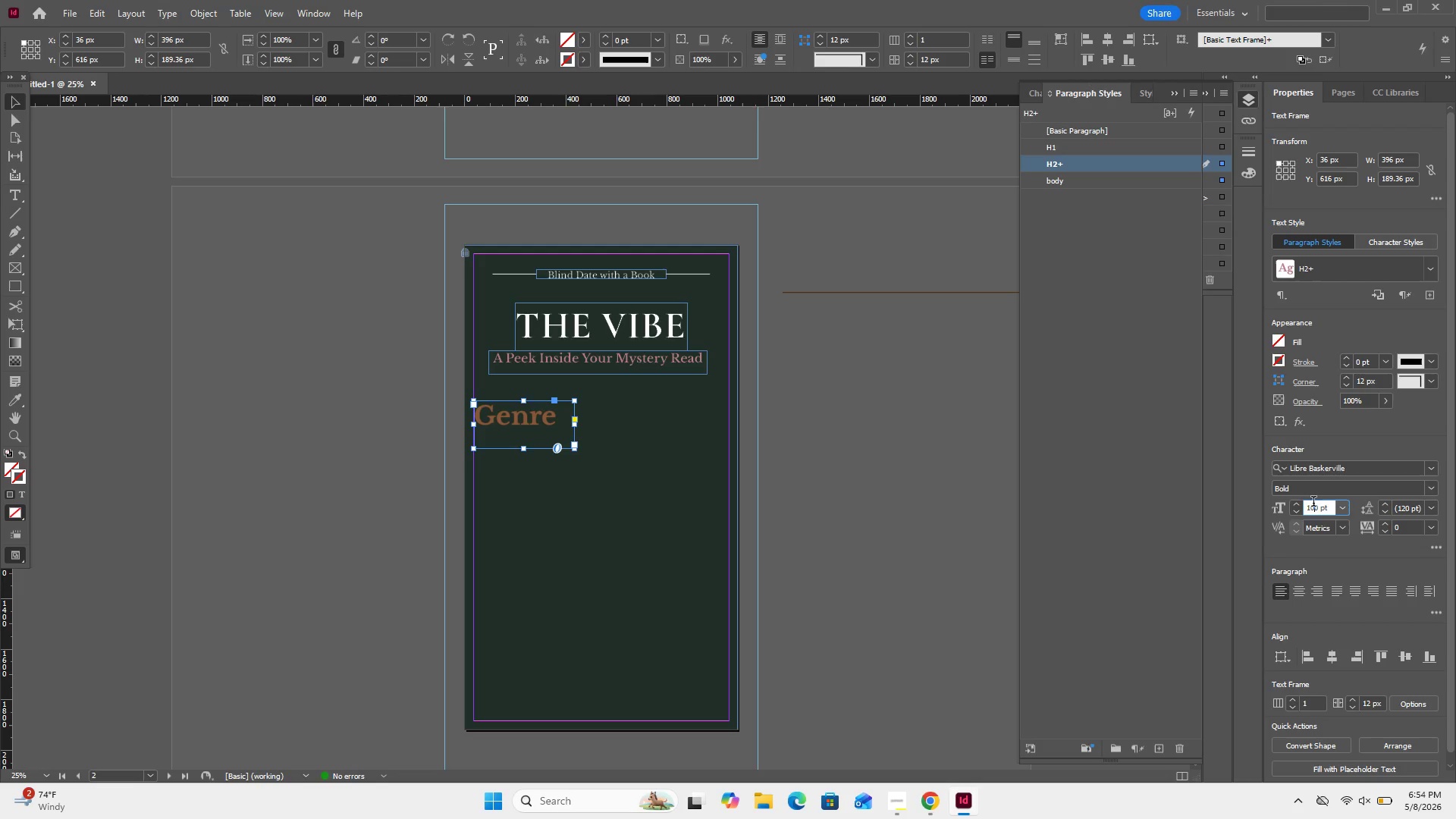 
double_click([1313, 503])
 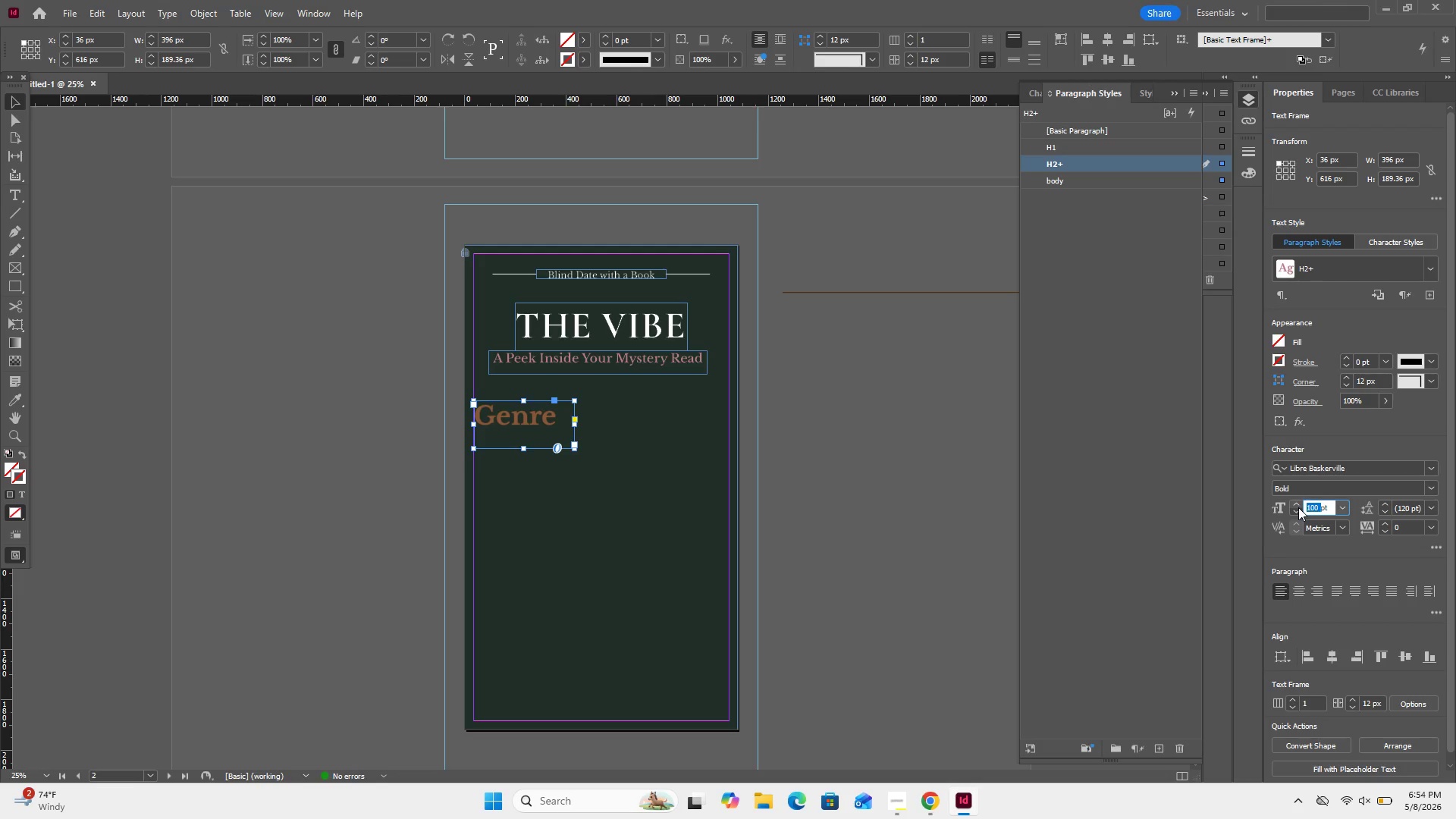 
key(Numpad8)
 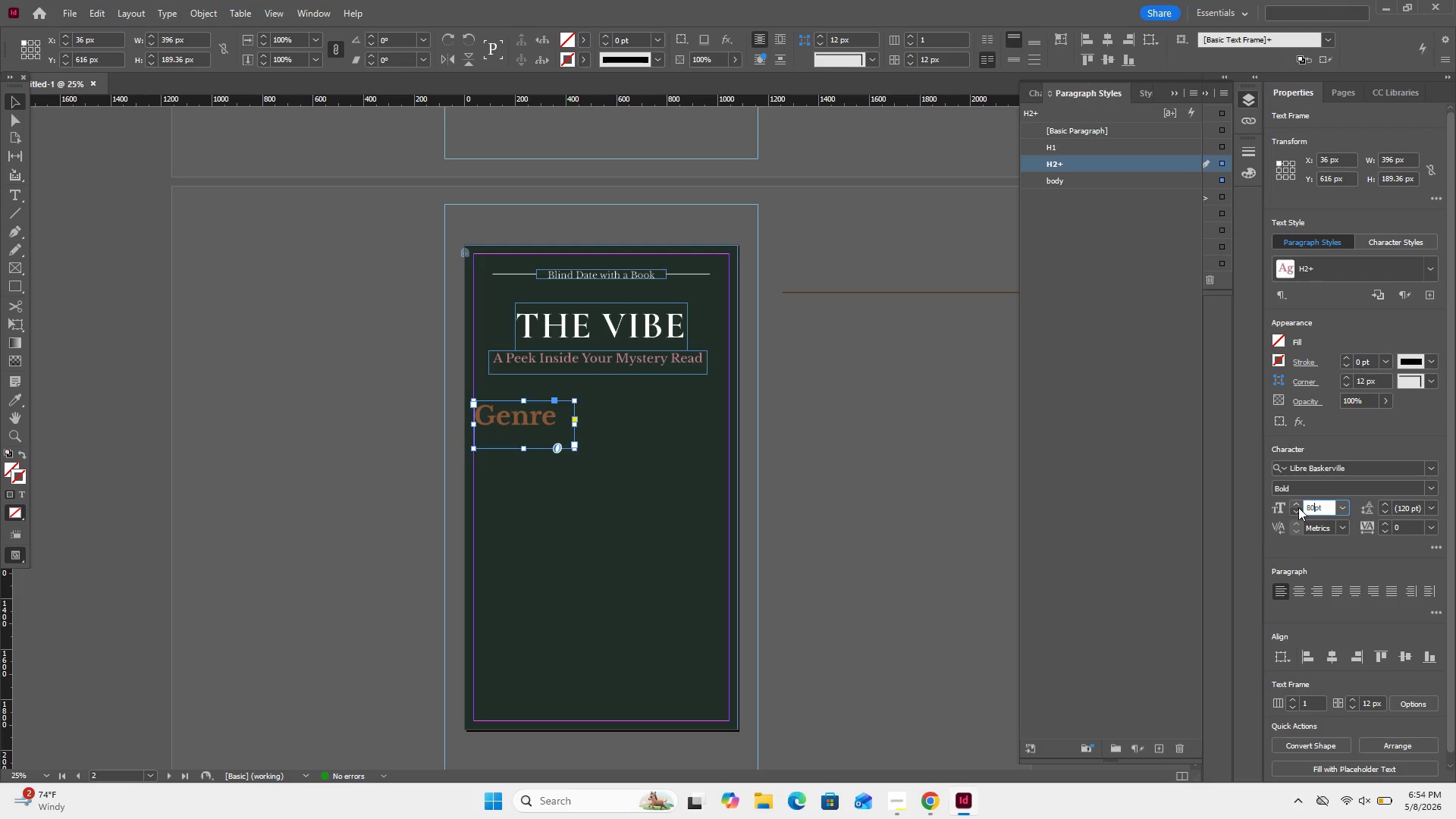 
key(Numpad0)
 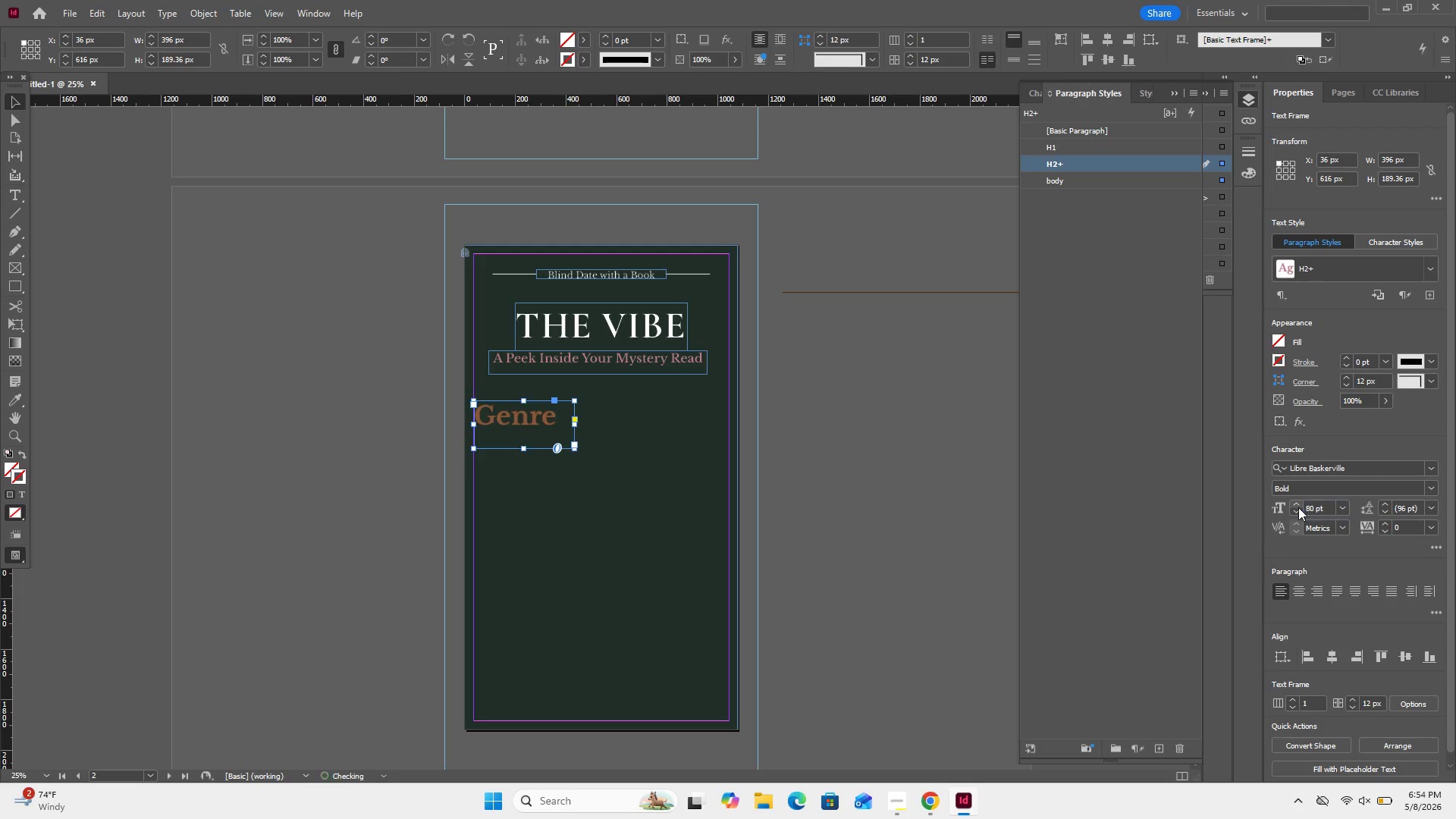 
key(Enter)
 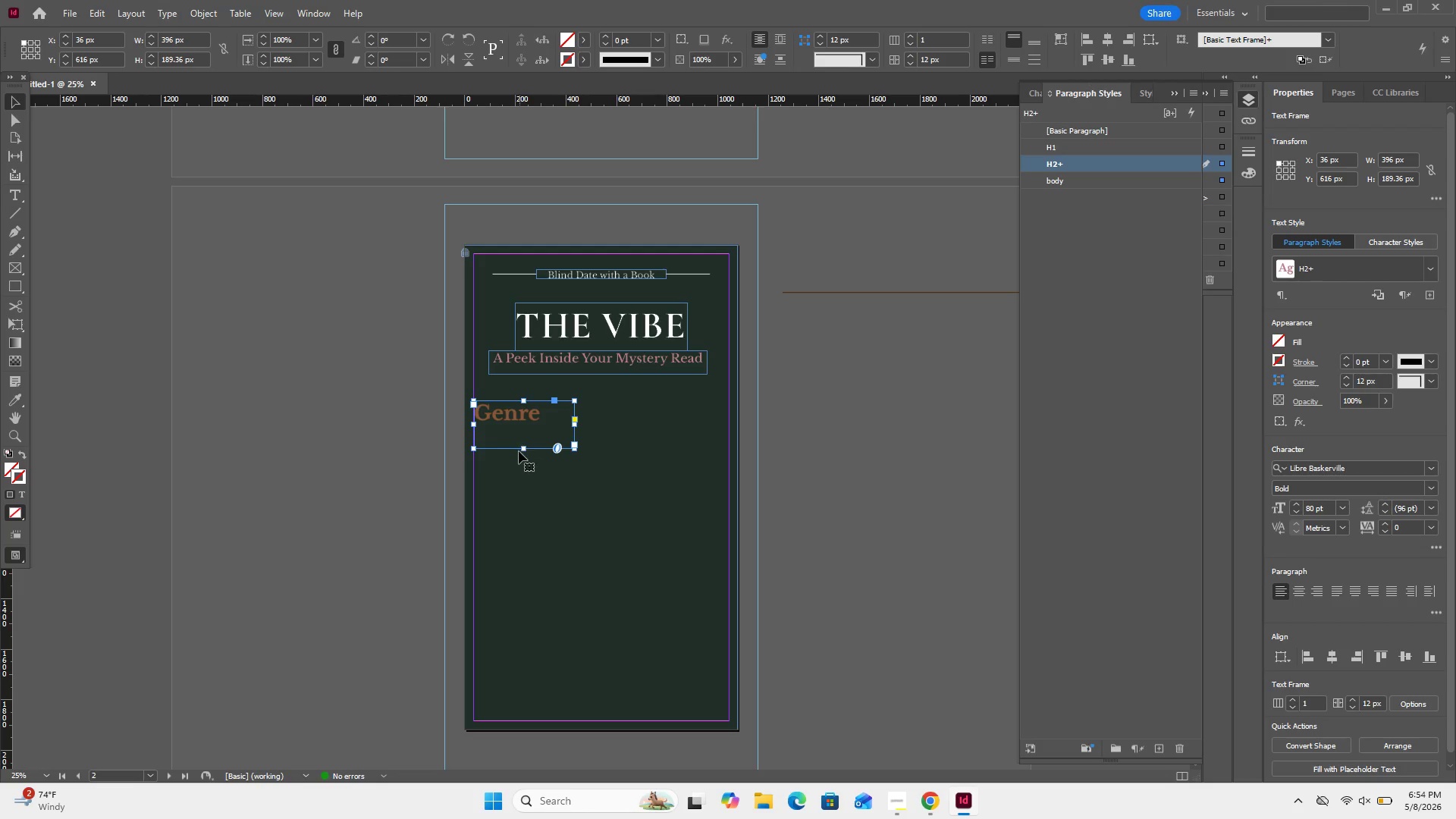 
left_click_drag(start_coordinate=[524, 449], to_coordinate=[545, 428])
 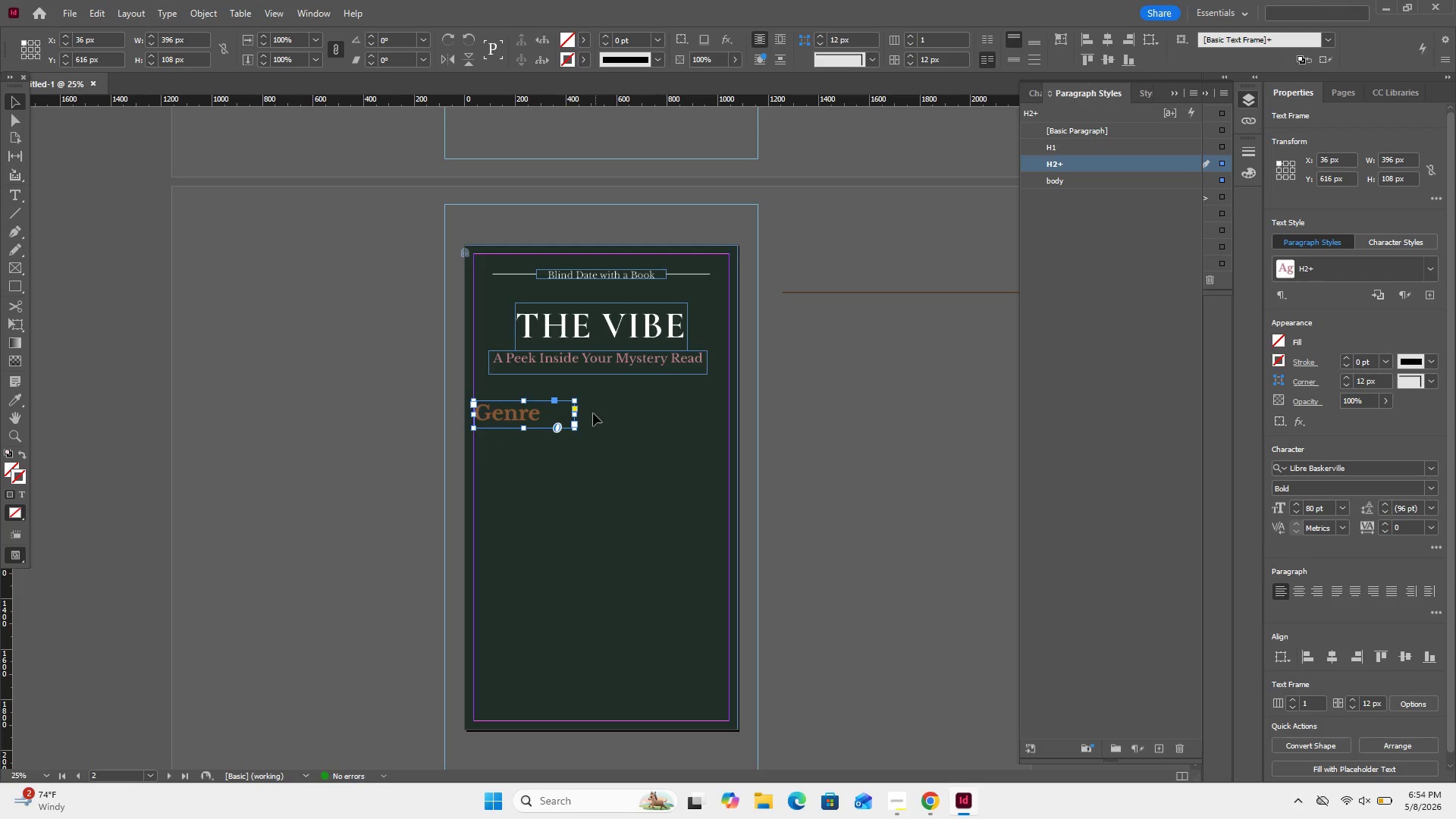 
left_click_drag(start_coordinate=[576, 416], to_coordinate=[544, 418])
 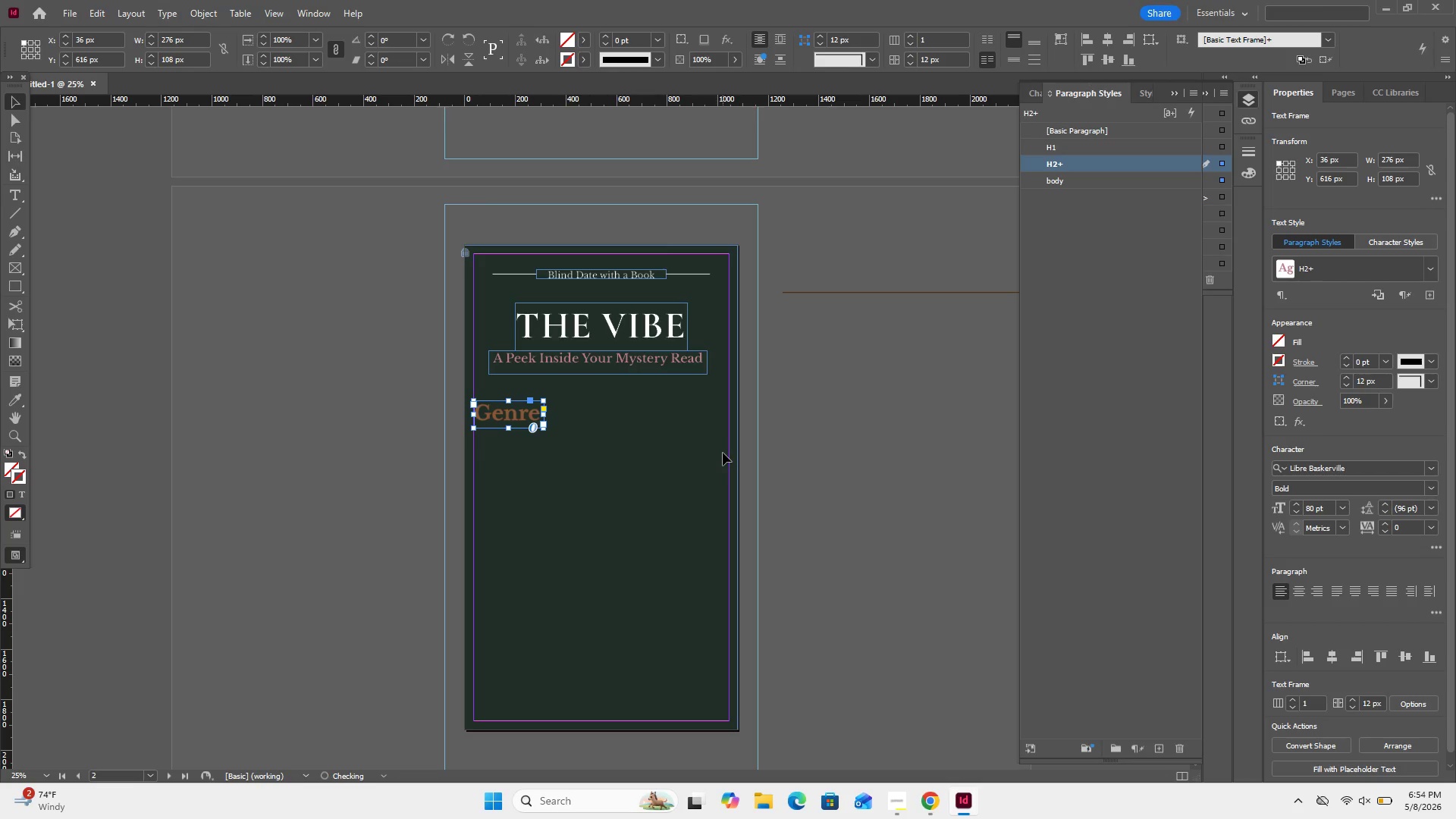 
left_click([723, 453])
 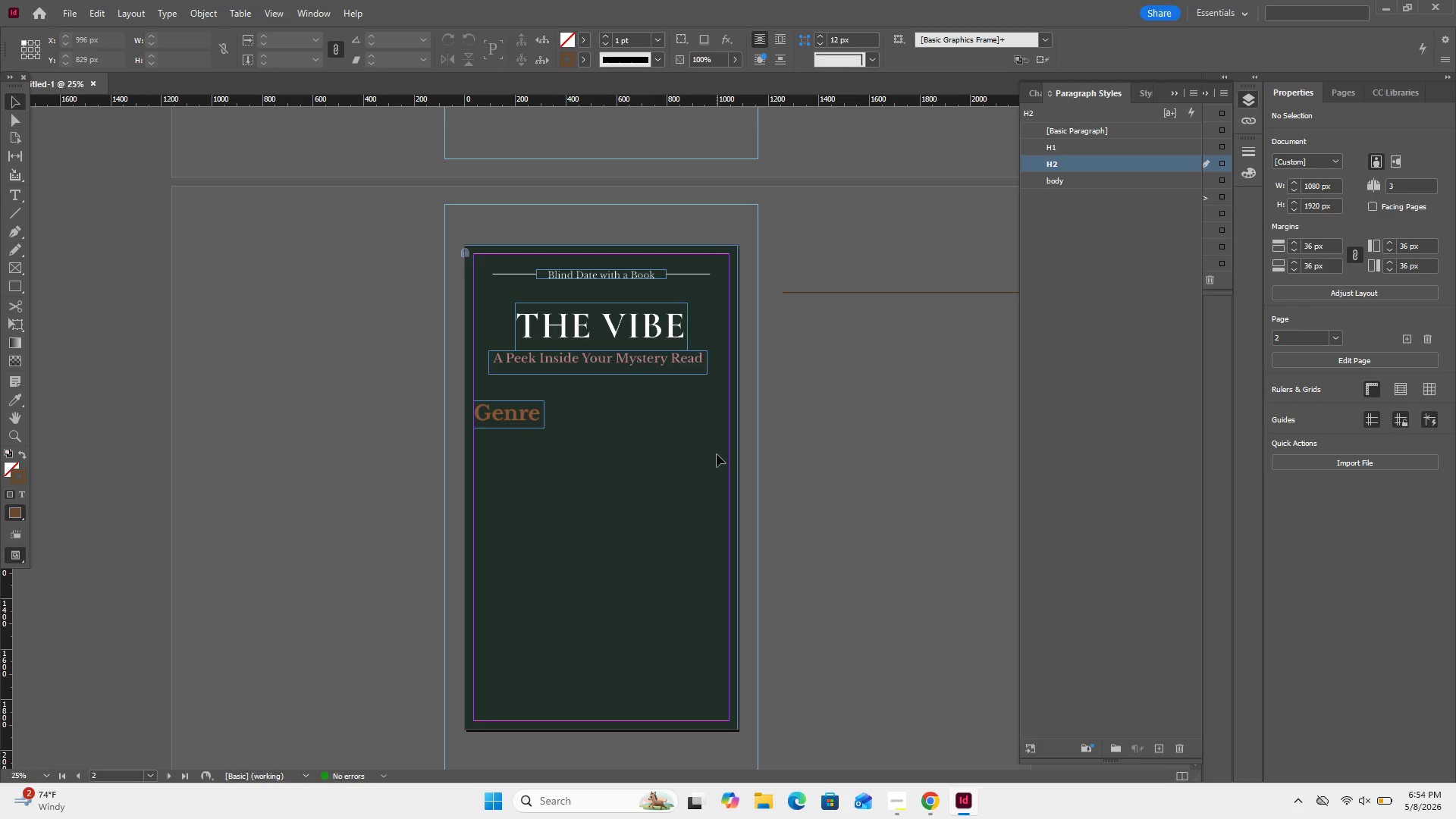 
wait(10.64)
 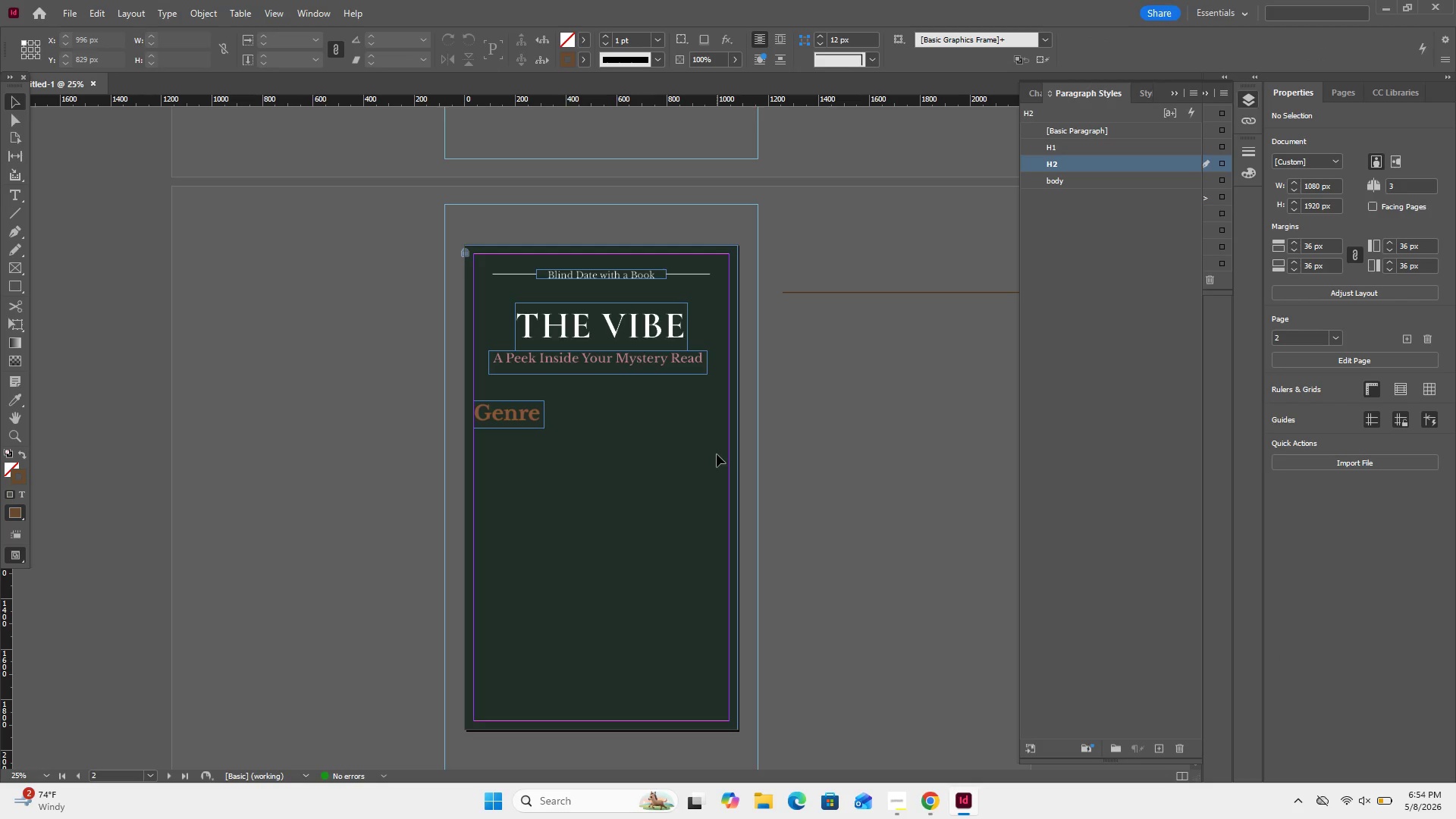 
left_click([700, 275])
 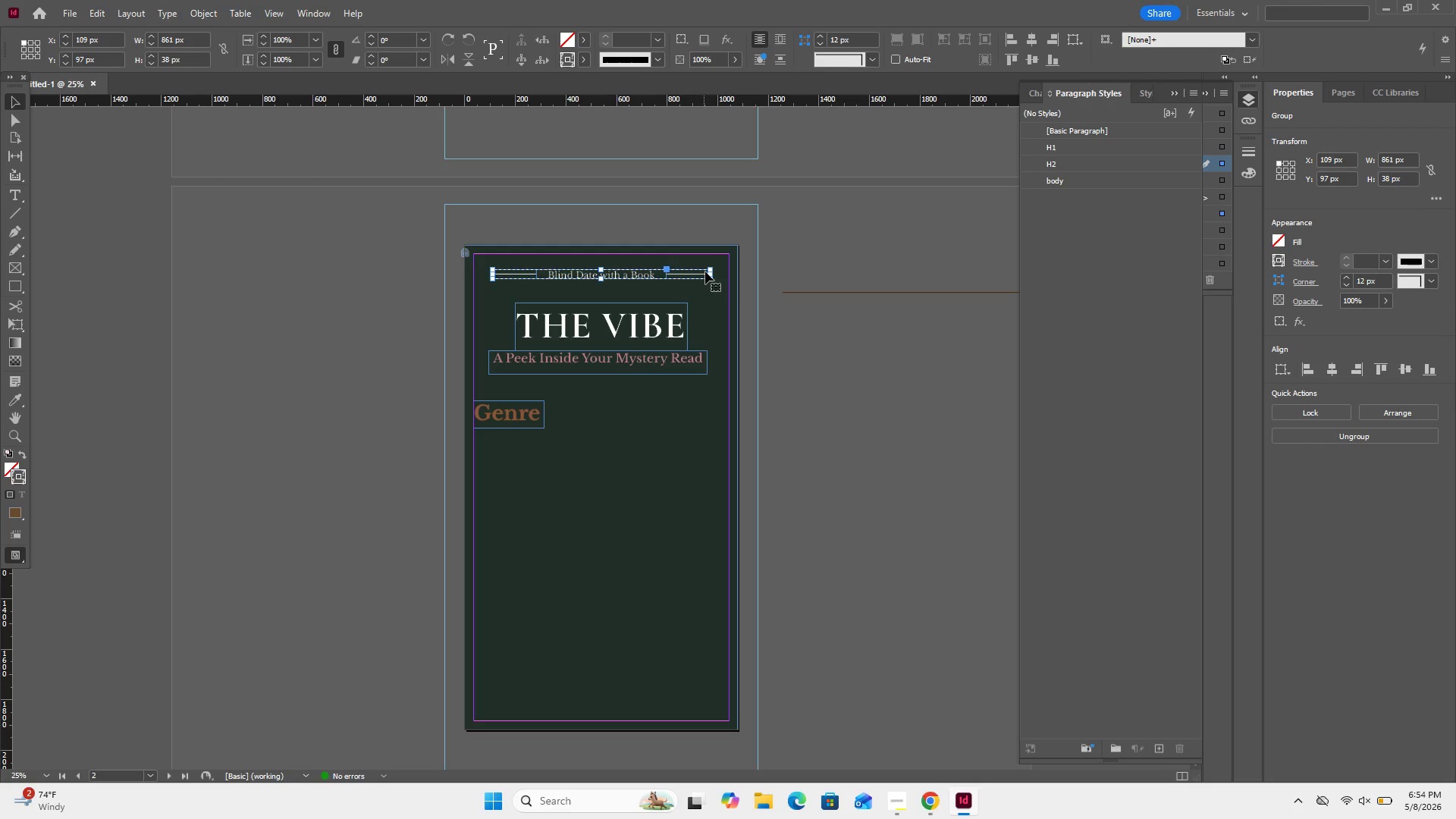 
double_click([707, 271])
 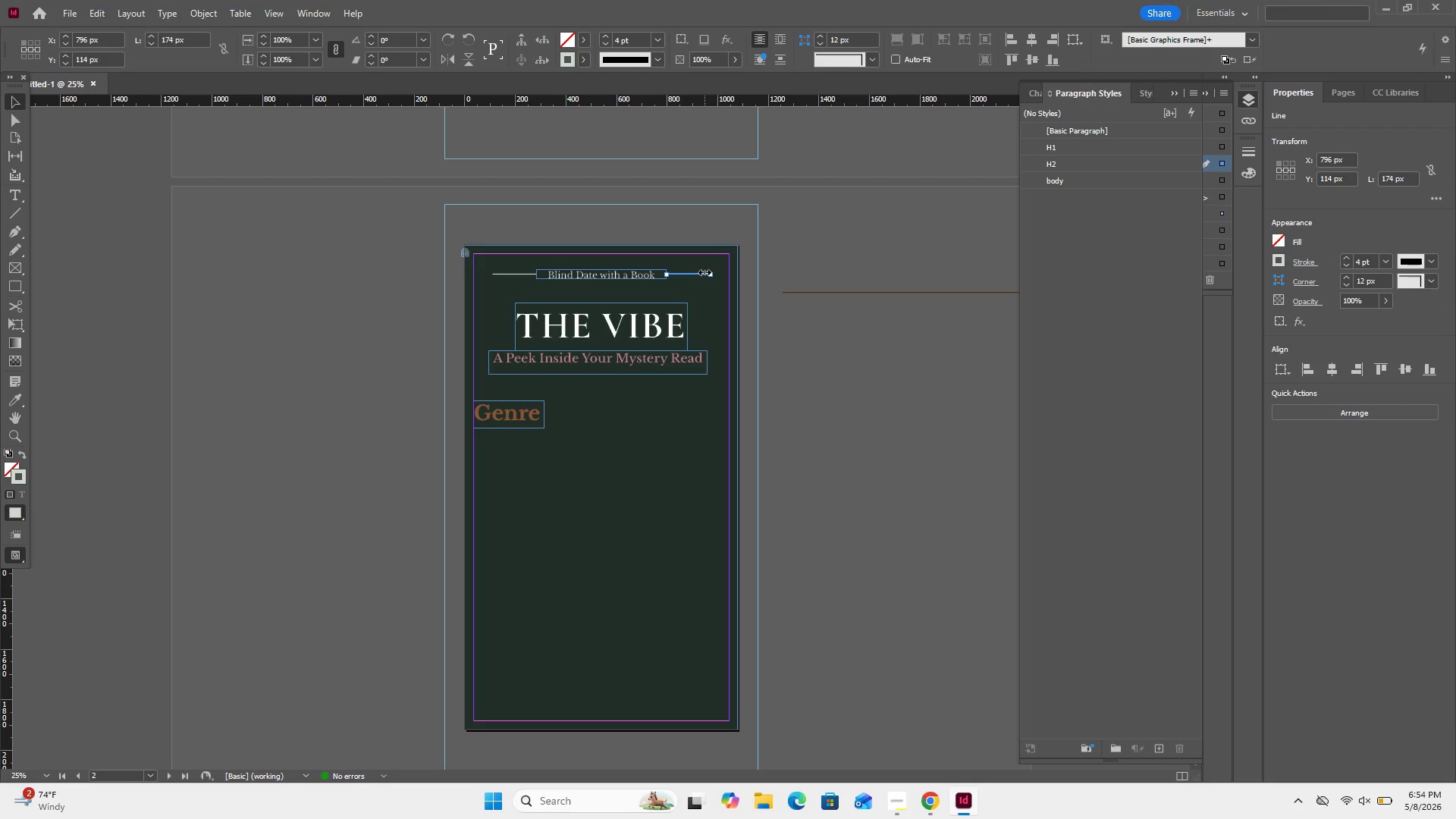 
key(Control+C)
 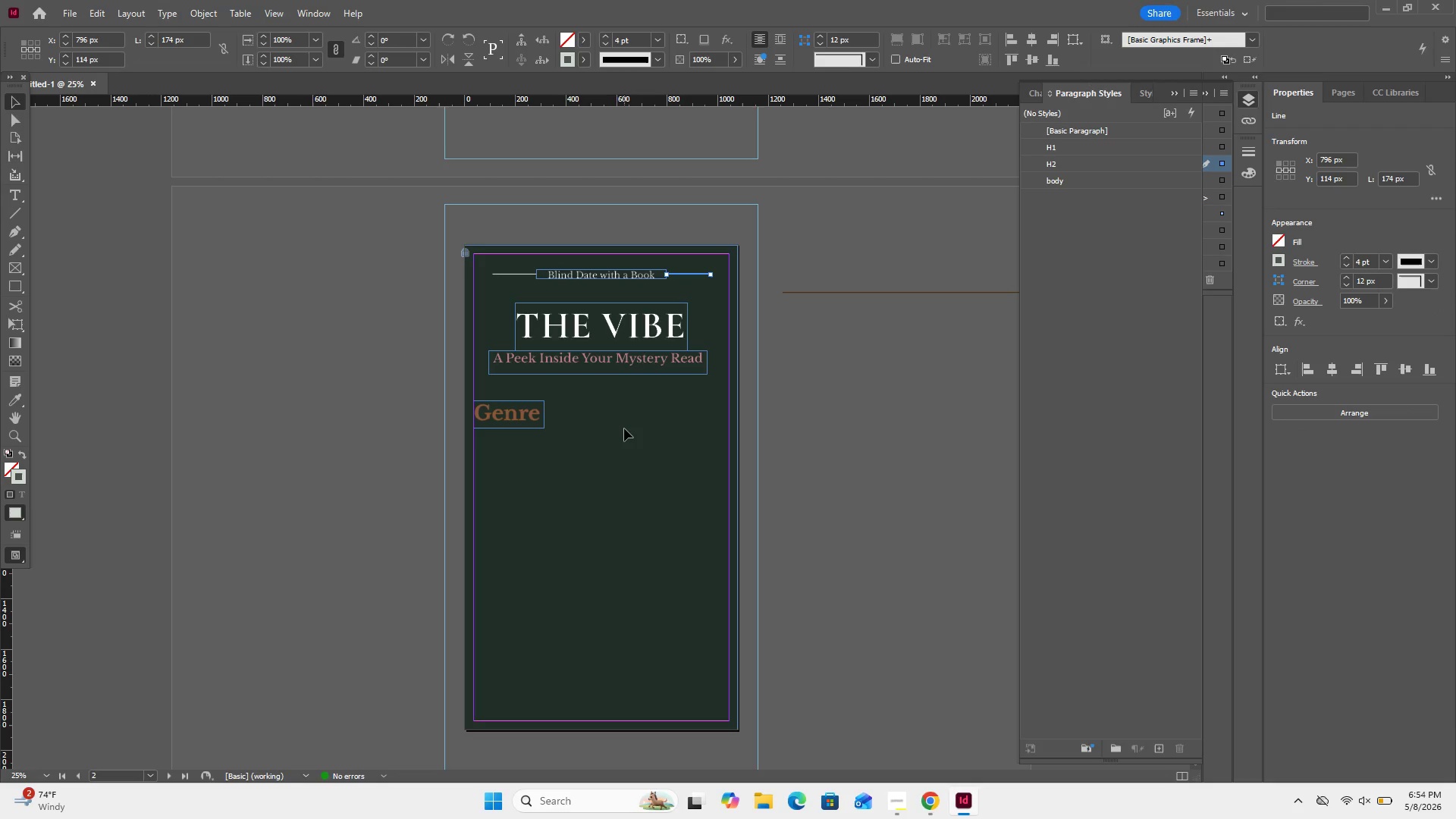 
double_click([624, 428])
 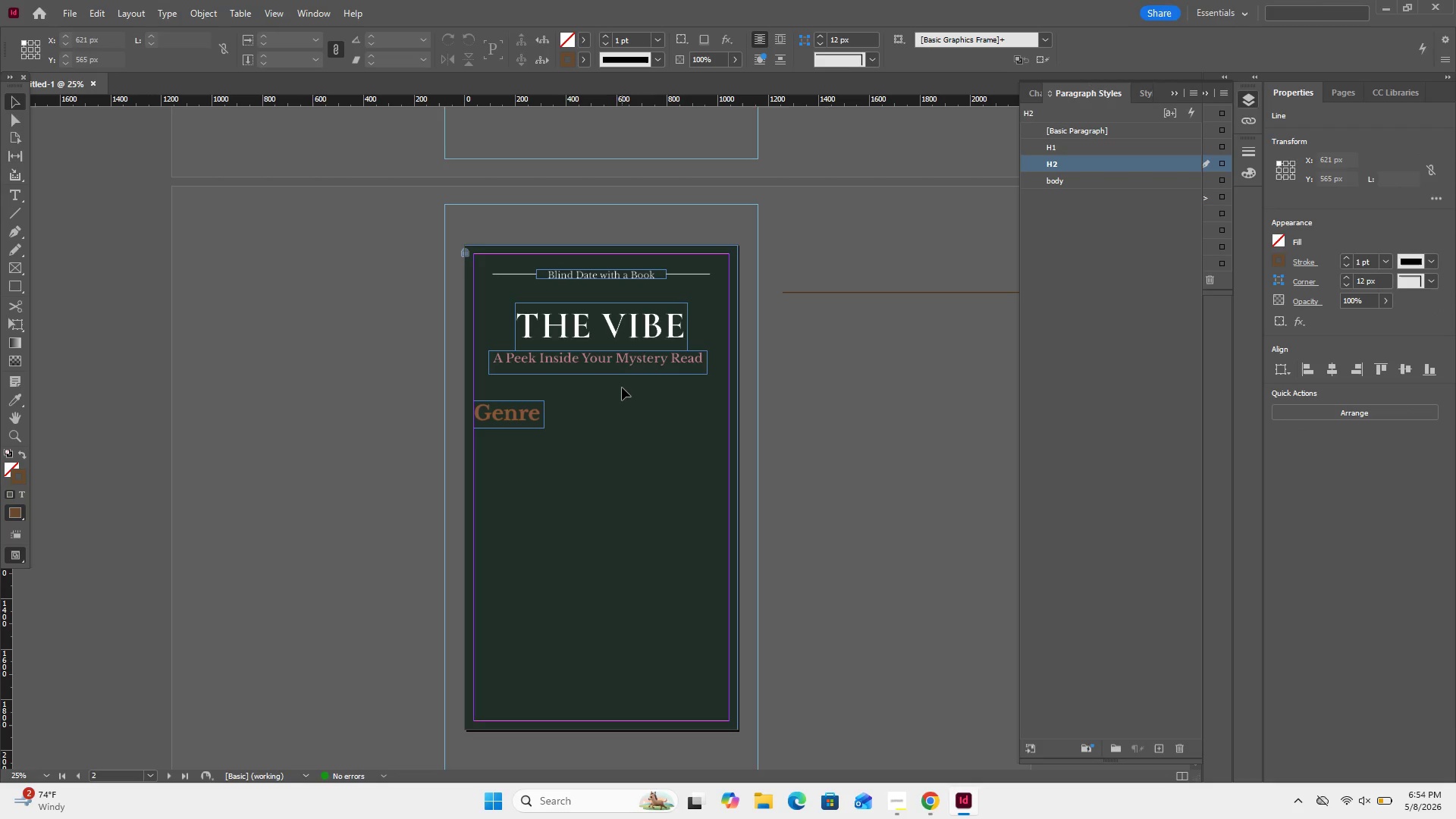 
key(Control+V)
 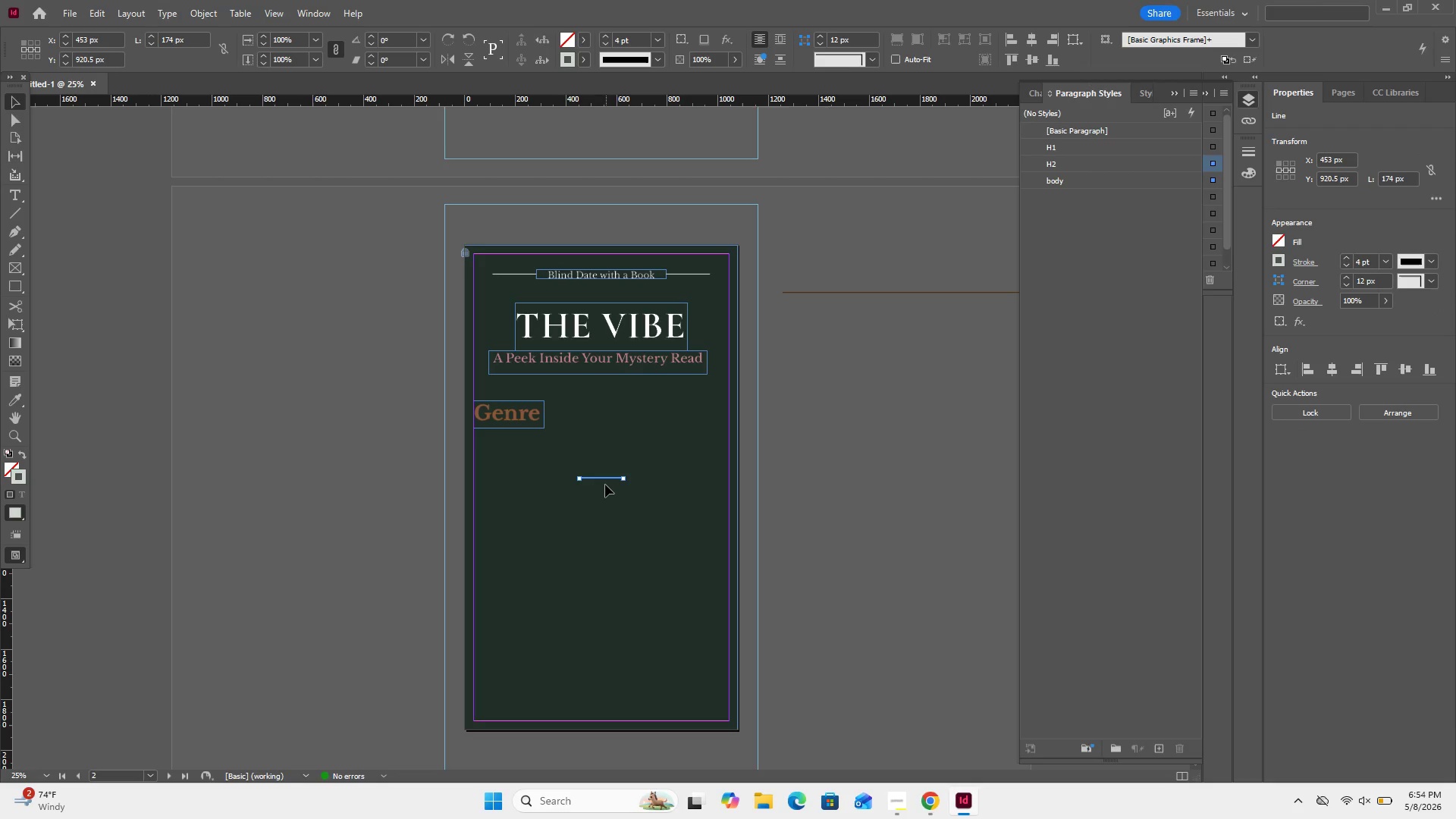 
left_click_drag(start_coordinate=[605, 479], to_coordinate=[571, 418])
 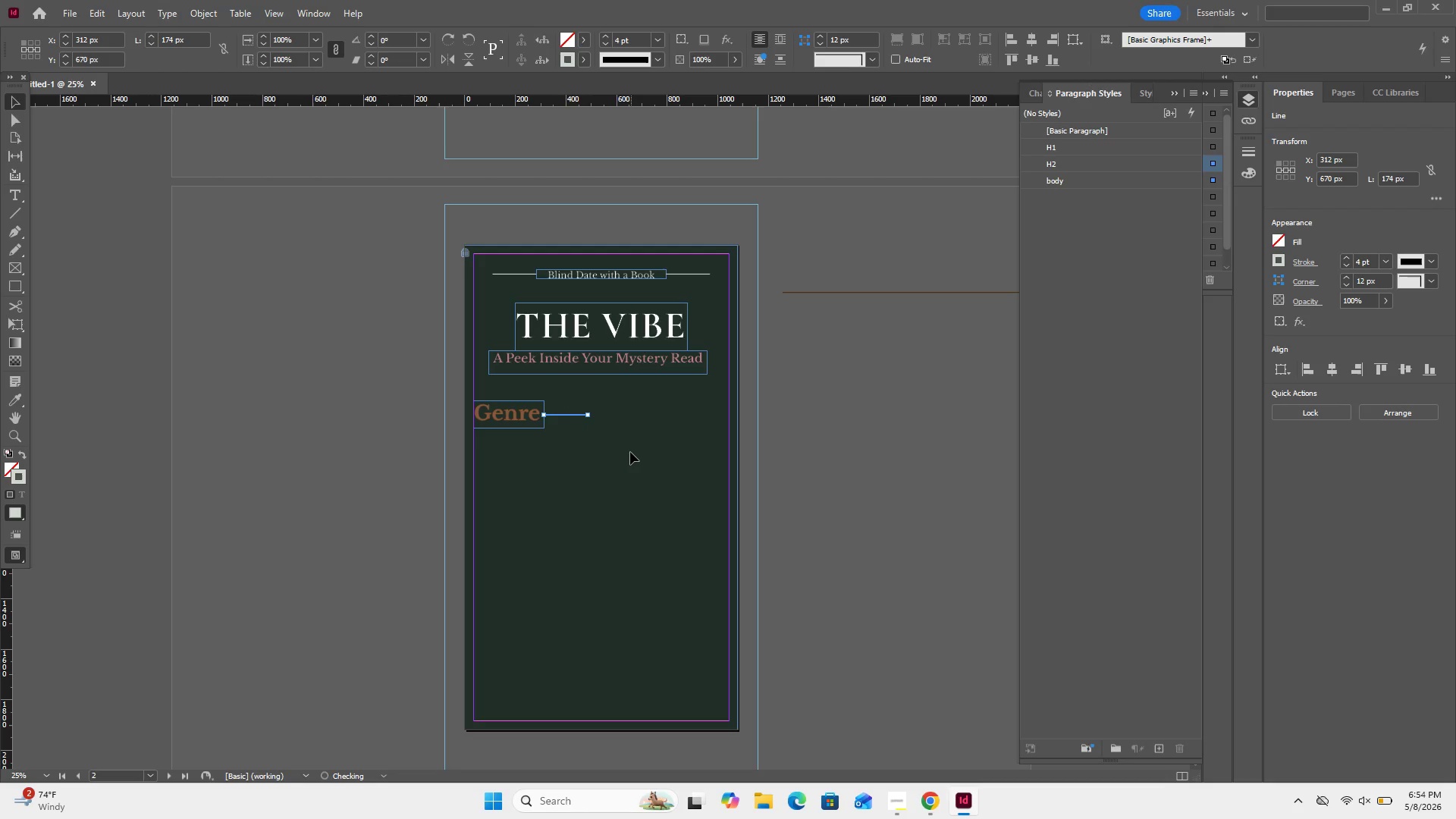 
left_click([630, 452])
 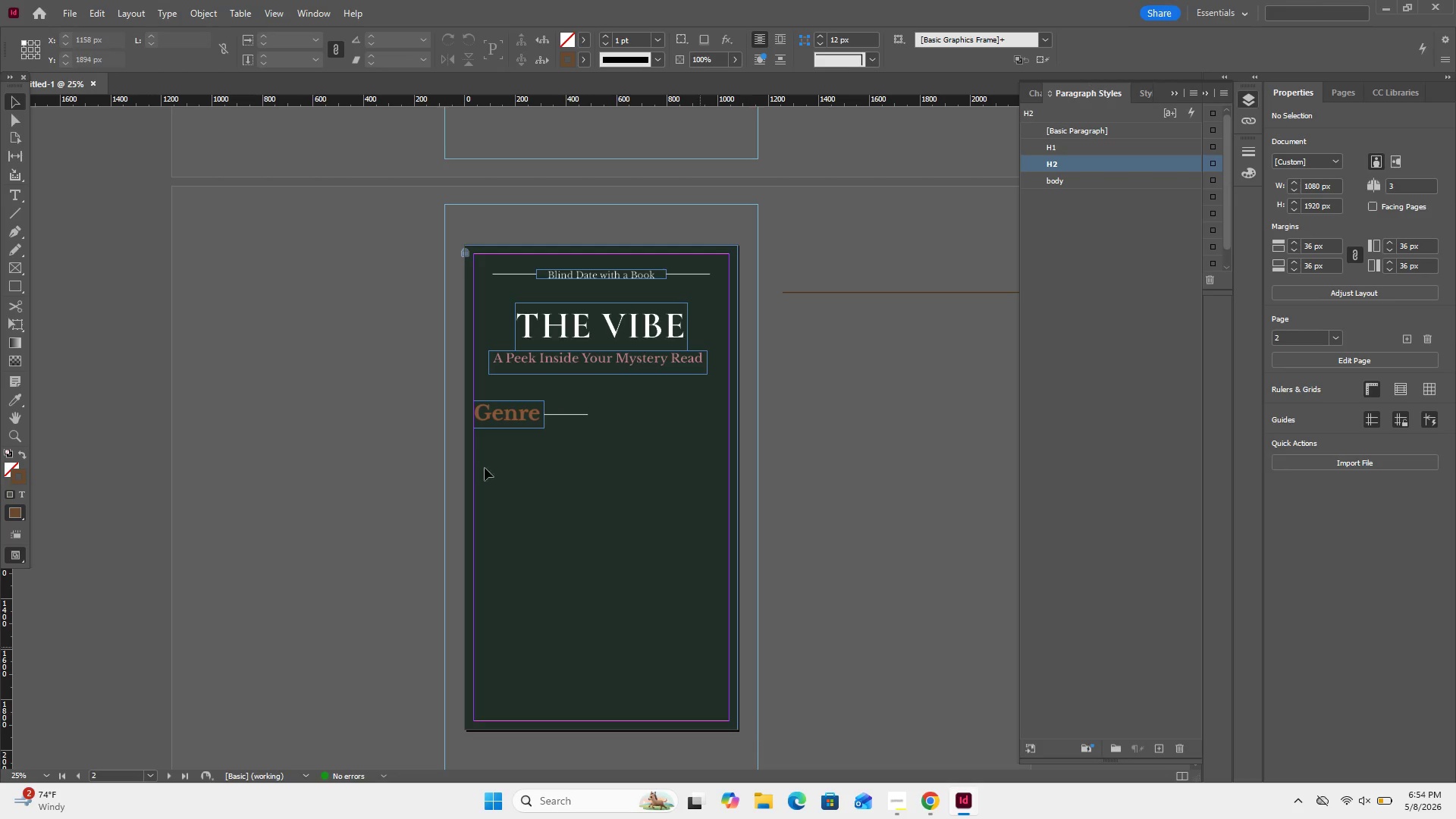 
scroll: coordinate [378, 328], scroll_direction: up, amount: 12.0
 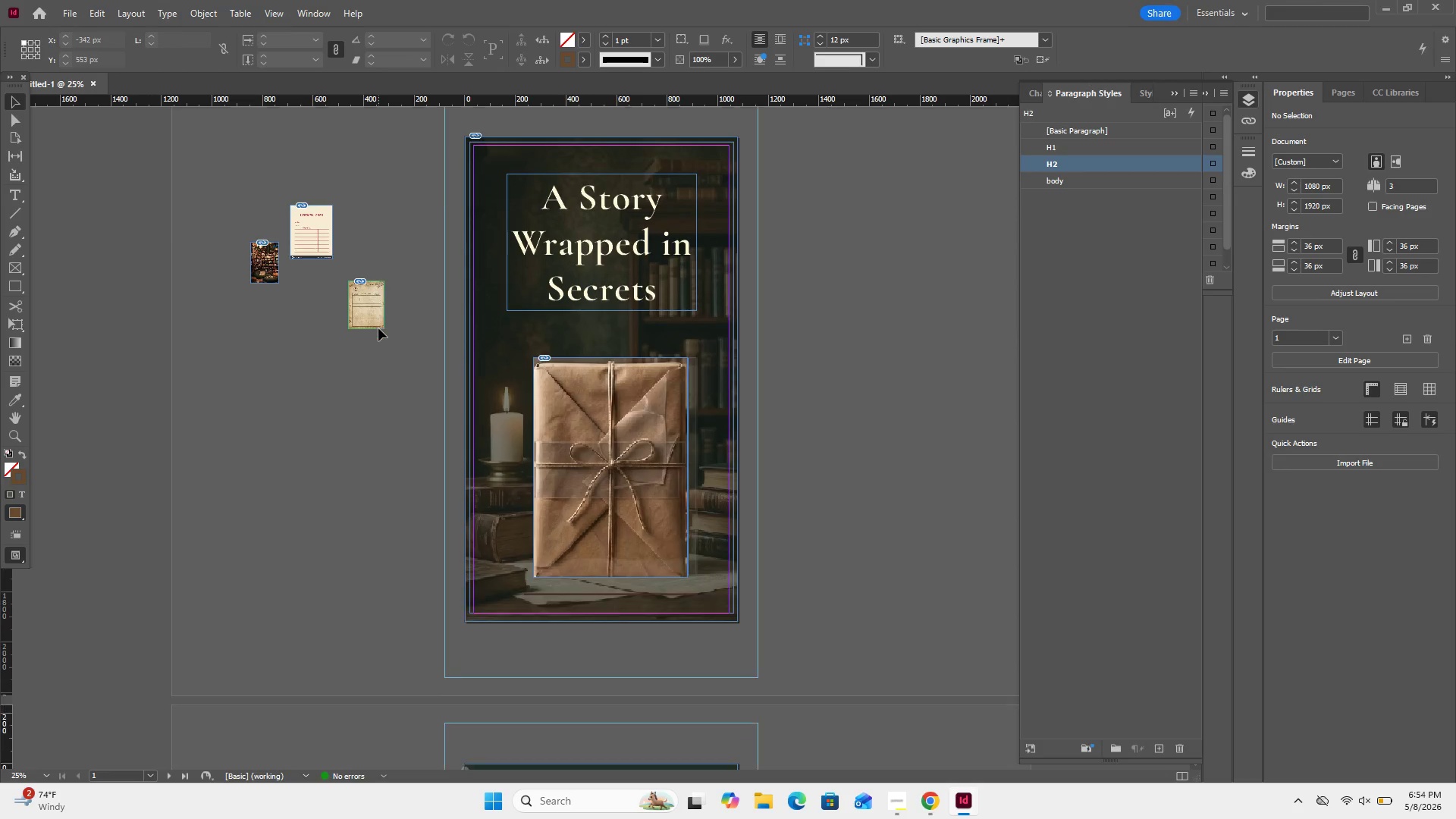 
scroll: coordinate [378, 328], scroll_direction: none, amount: 0.0
 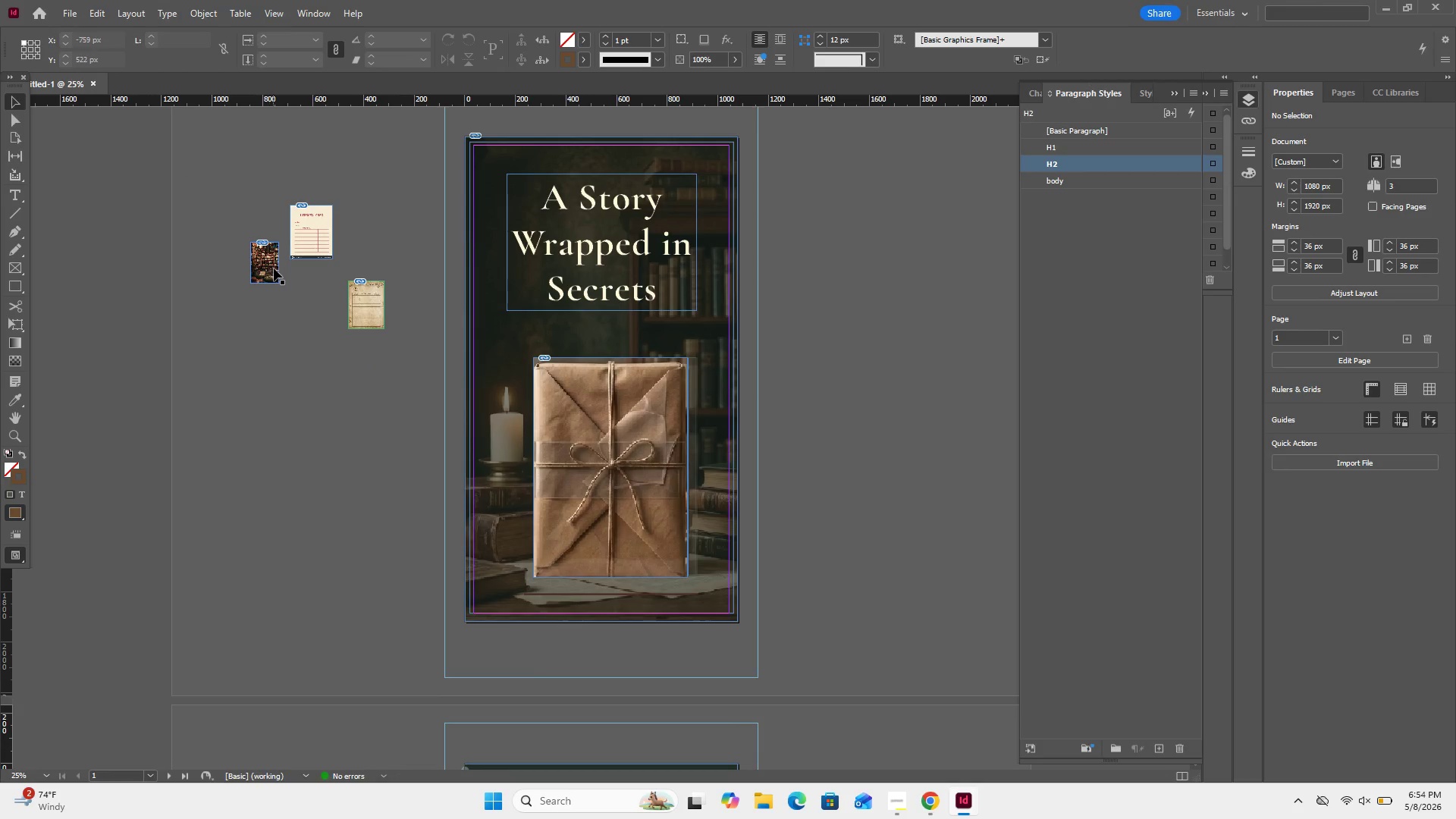 
left_click_drag(start_coordinate=[265, 271], to_coordinate=[292, 616])
 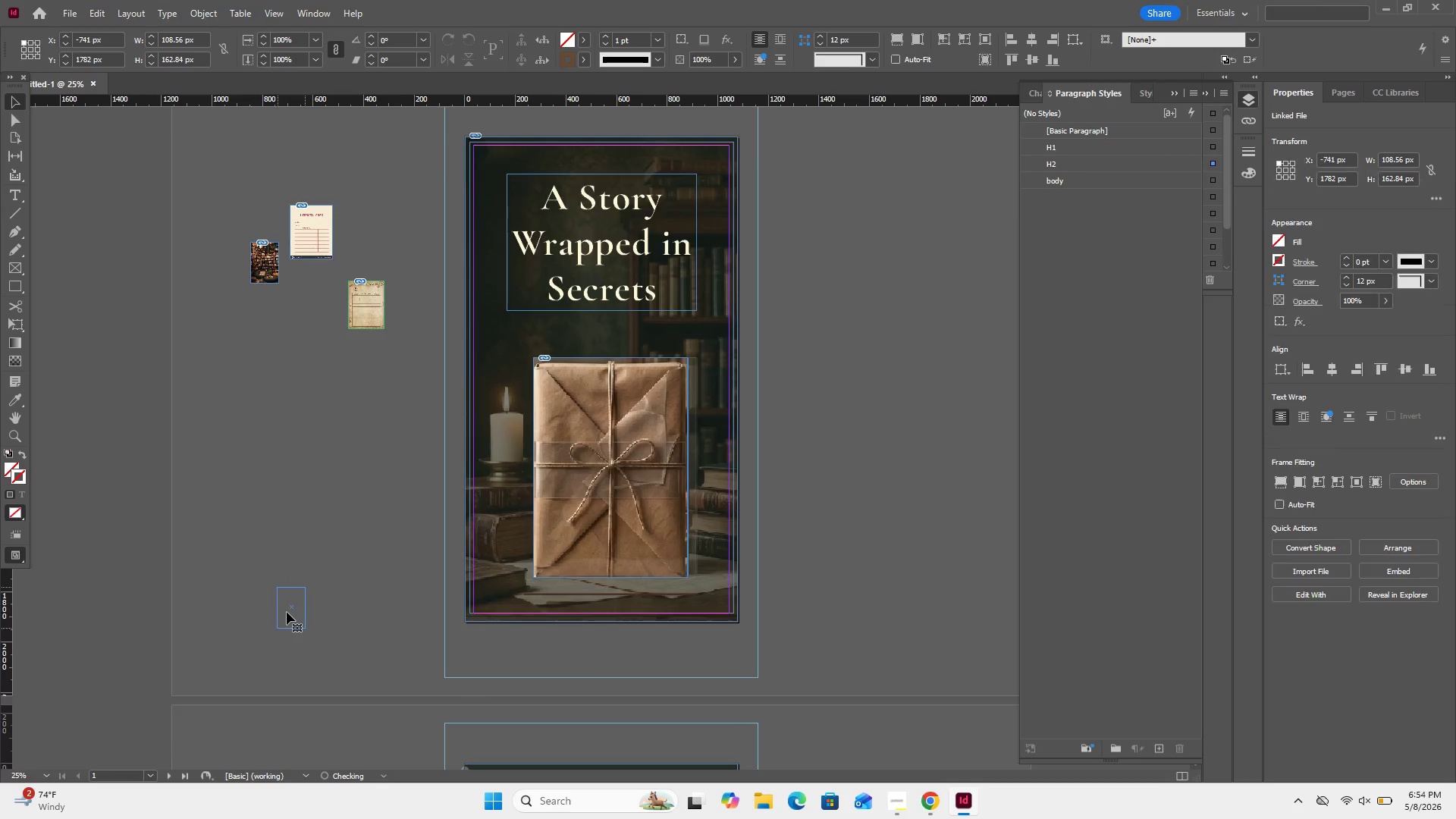 
scroll: coordinate [300, 573], scroll_direction: down, amount: 3.0
 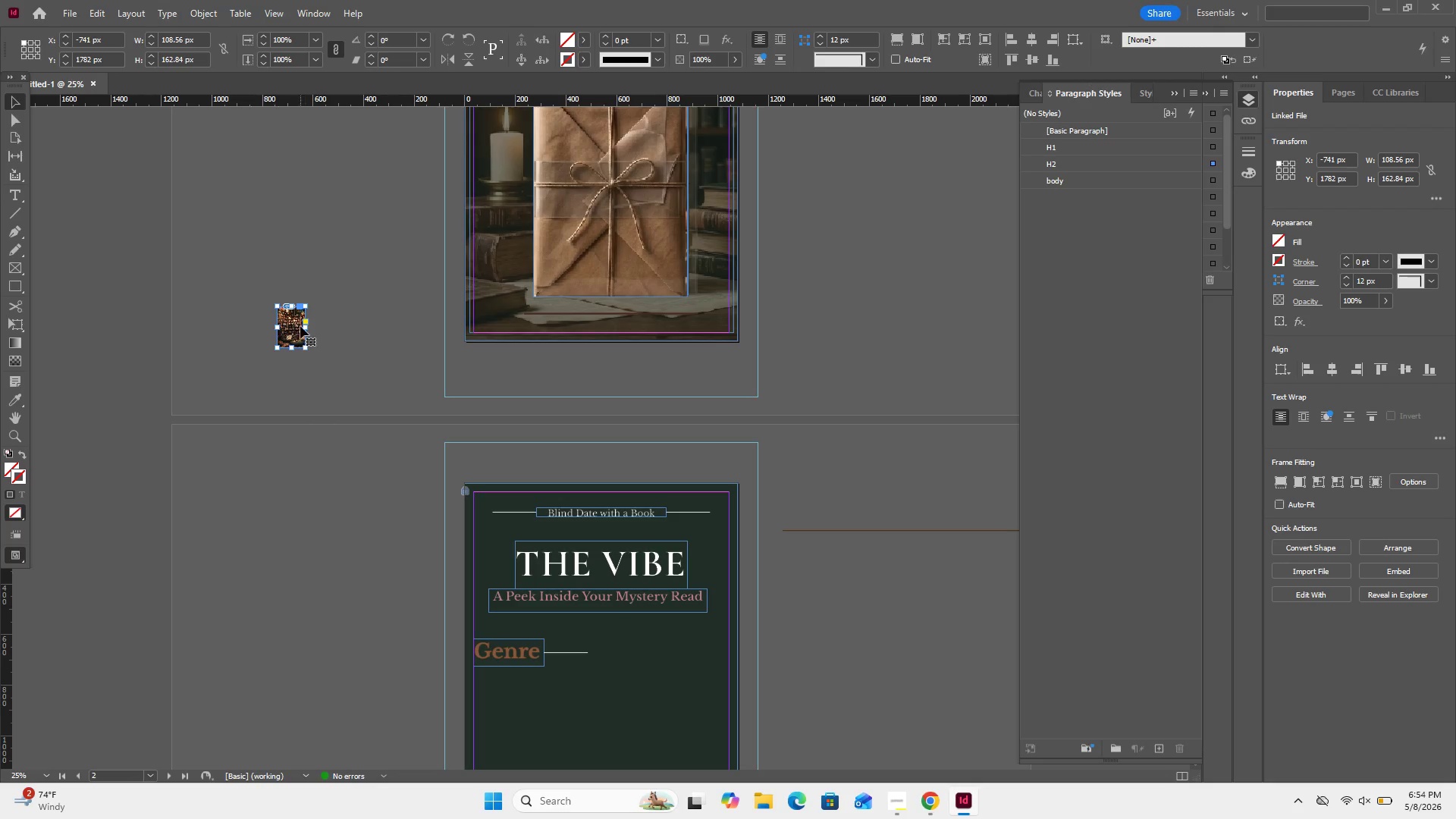 
left_click_drag(start_coordinate=[297, 325], to_coordinate=[296, 578])
 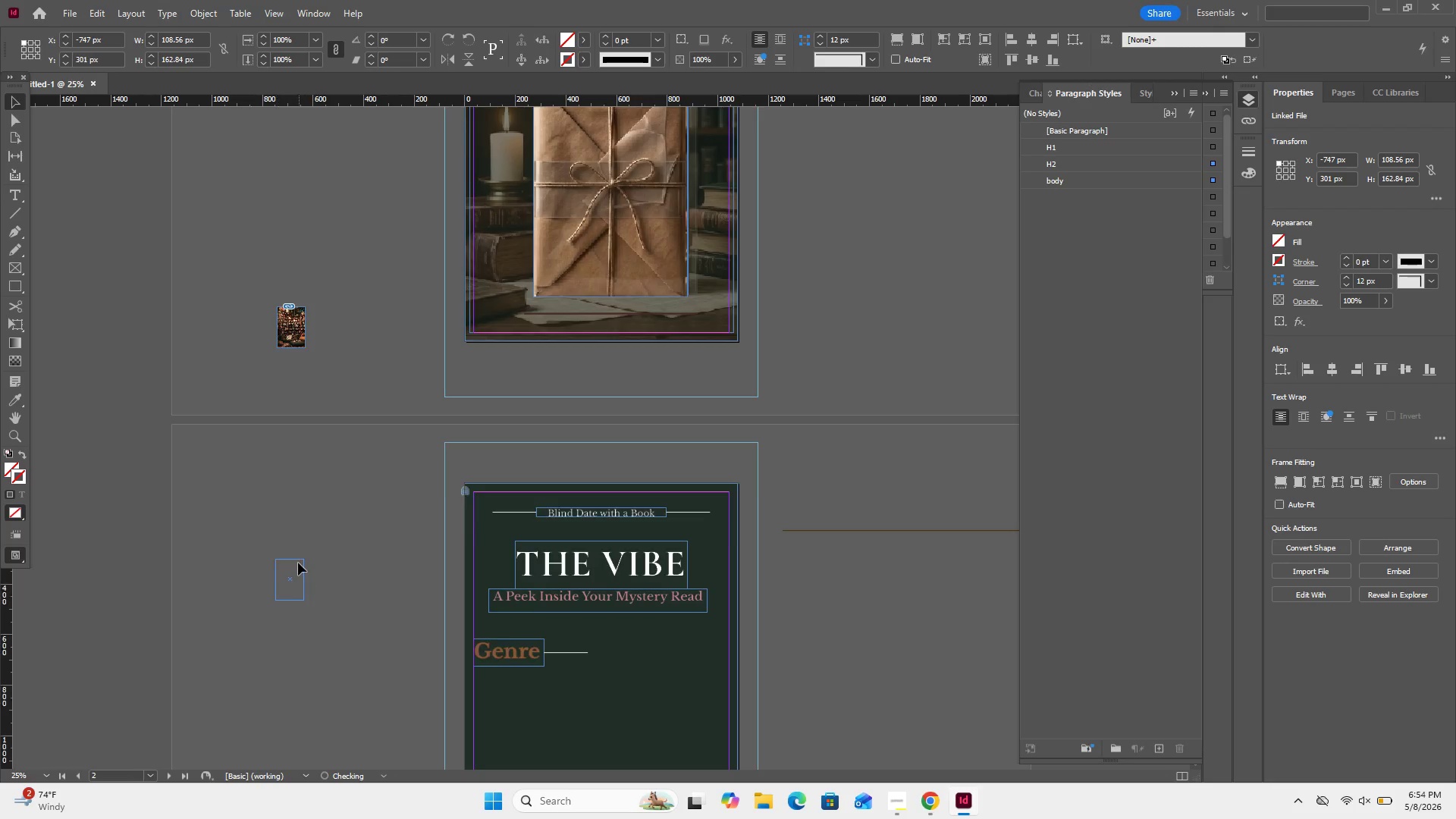 
scroll: coordinate [302, 560], scroll_direction: down, amount: 3.0
 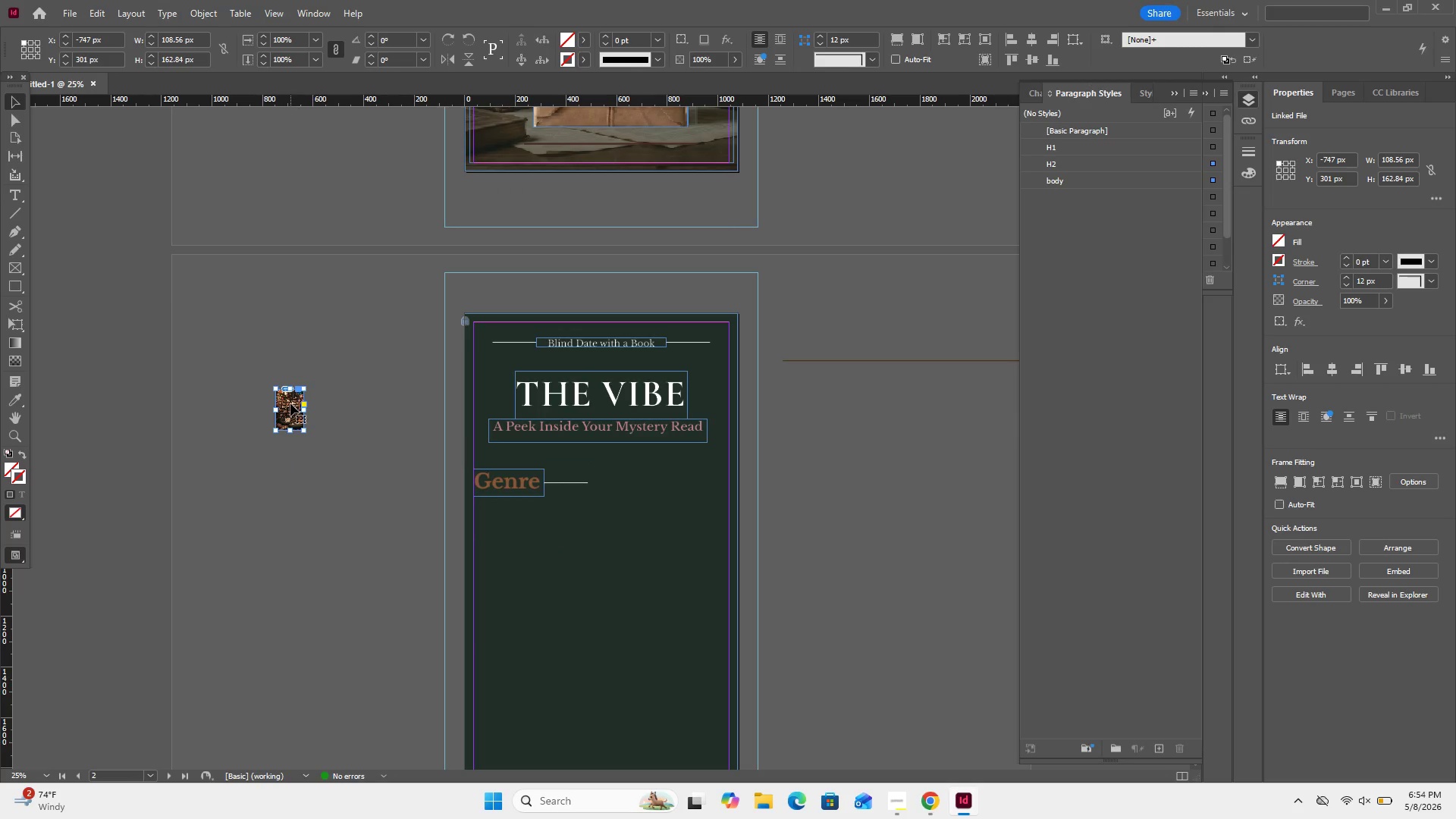 
left_click_drag(start_coordinate=[290, 403], to_coordinate=[654, 480])
 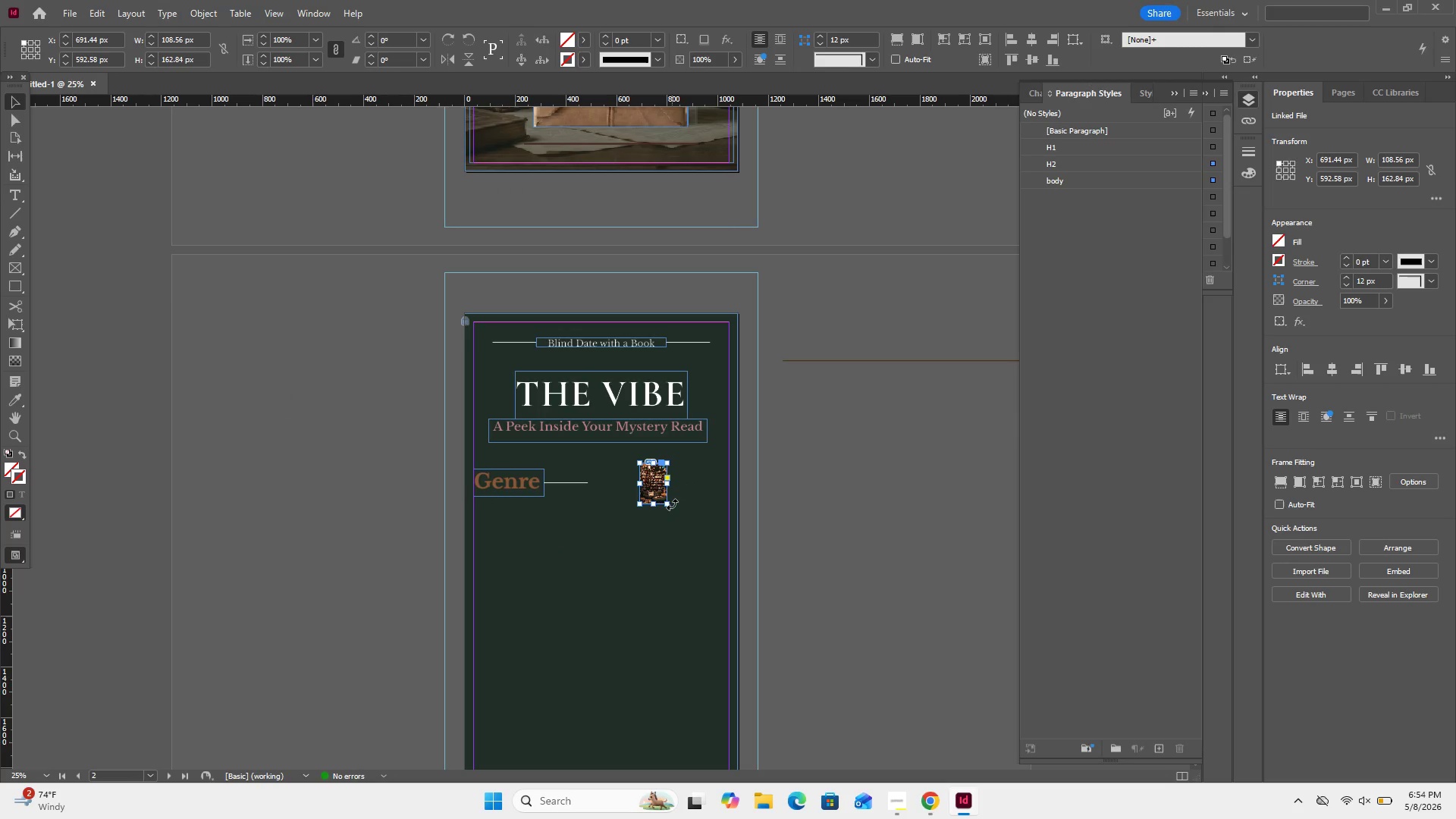 
left_click_drag(start_coordinate=[672, 504], to_coordinate=[660, 510])
 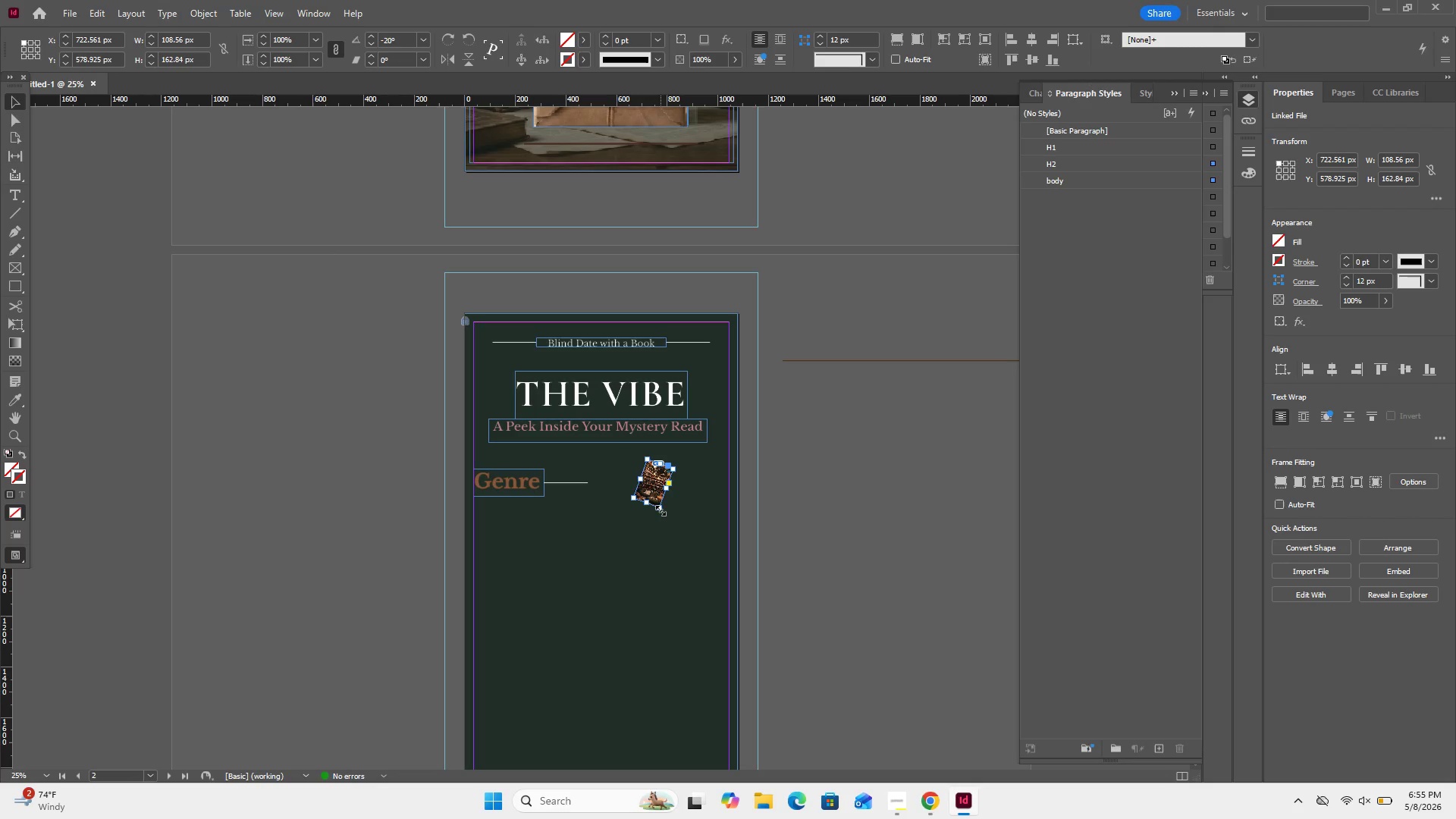 
hold_key(key=ShiftLeft, duration=1.7)
left_click_drag(start_coordinate=[661, 510], to_coordinate=[695, 574])
 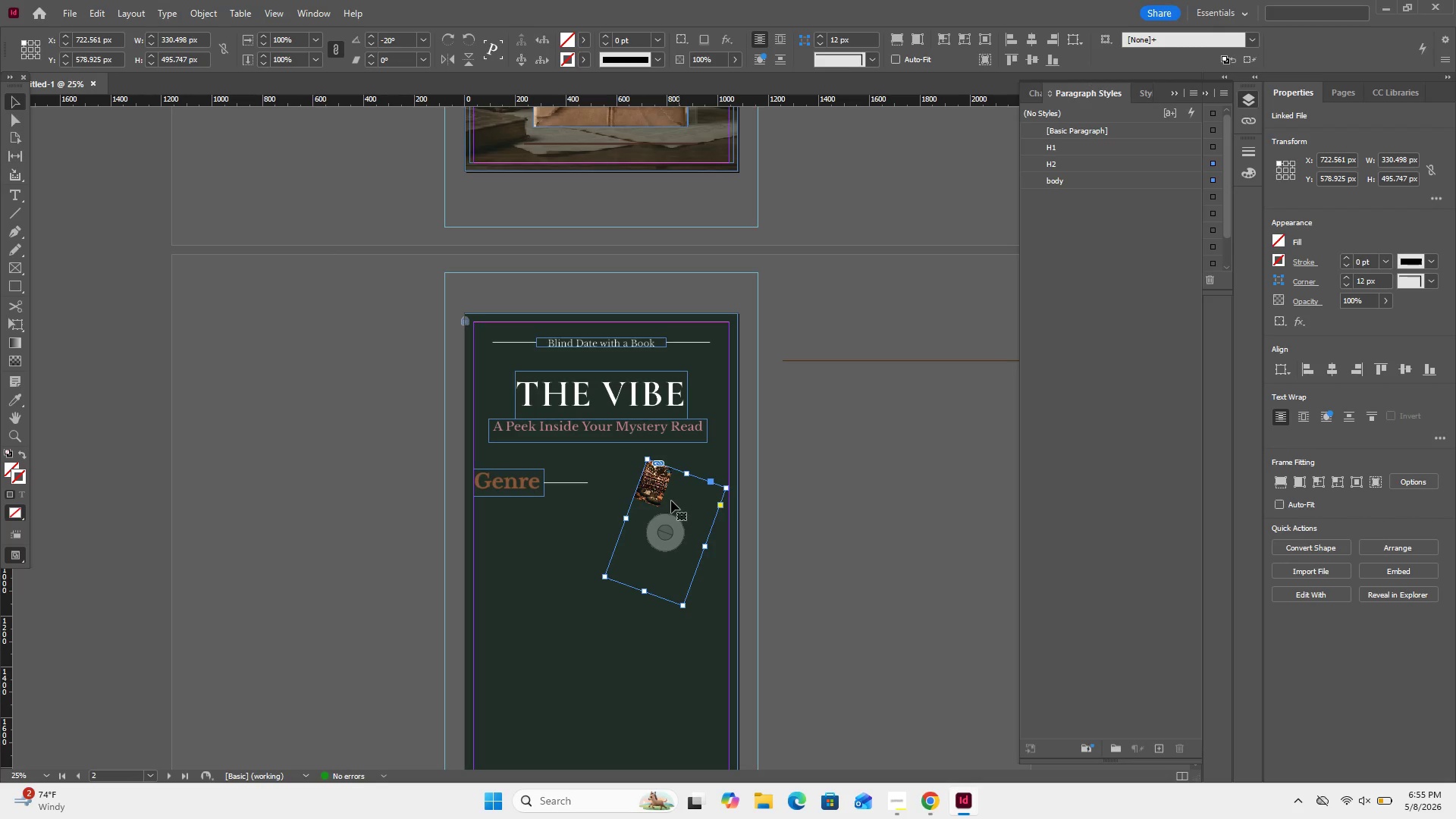 
double_click([662, 499])
 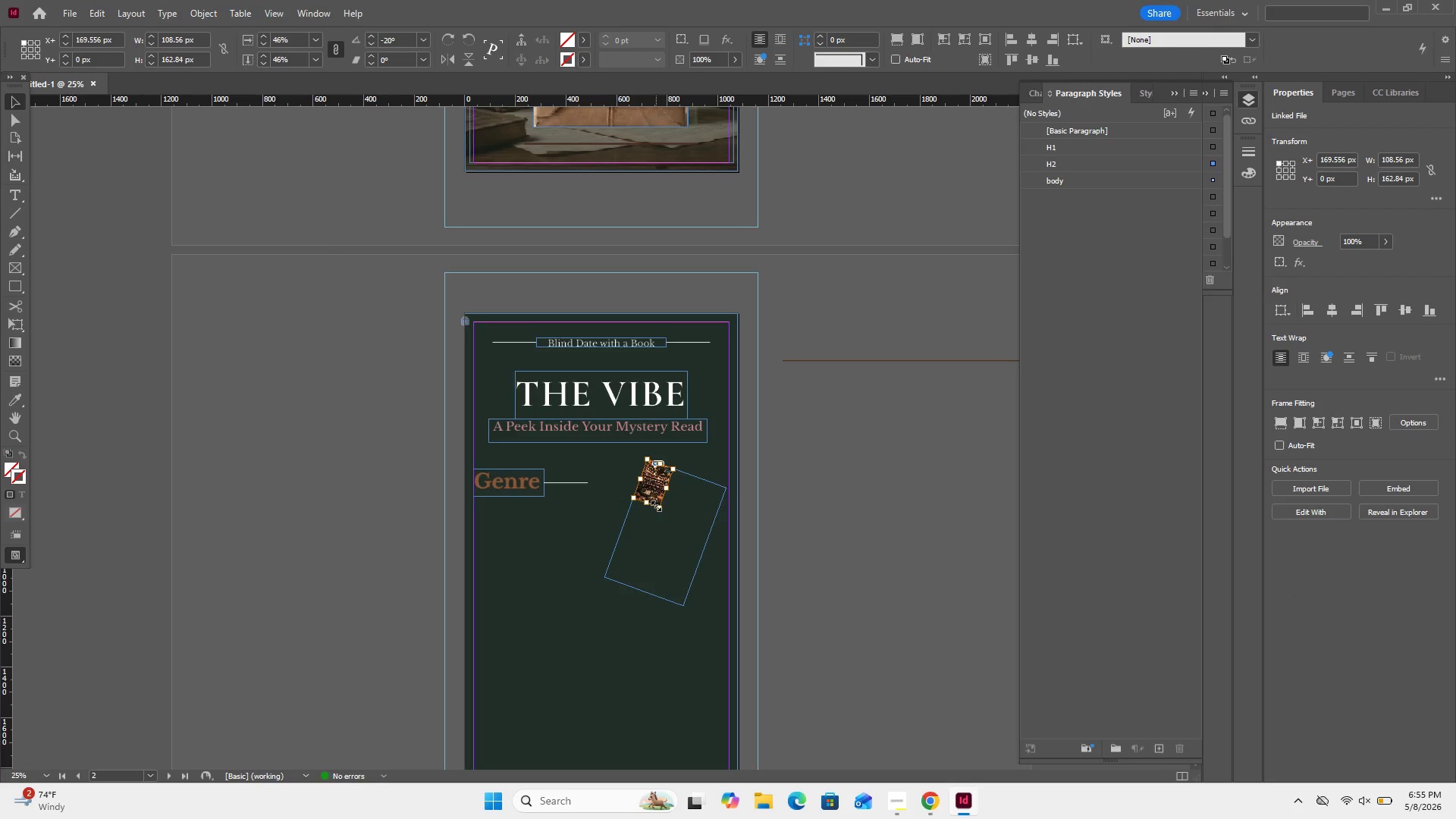 
hold_key(key=ShiftLeft, duration=2.39)
left_click_drag(start_coordinate=[656, 506], to_coordinate=[678, 604])
 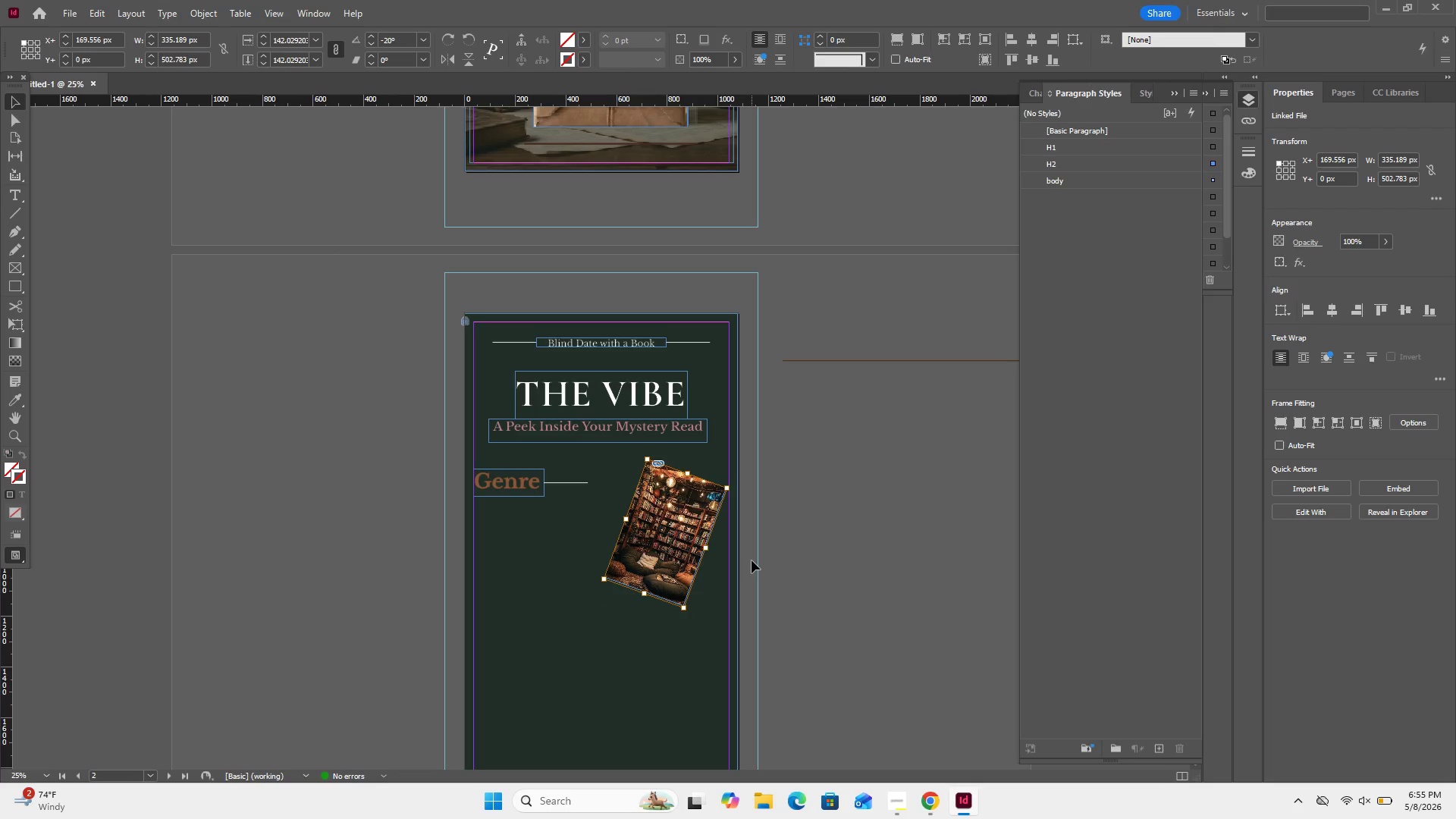 
left_click([752, 560])
 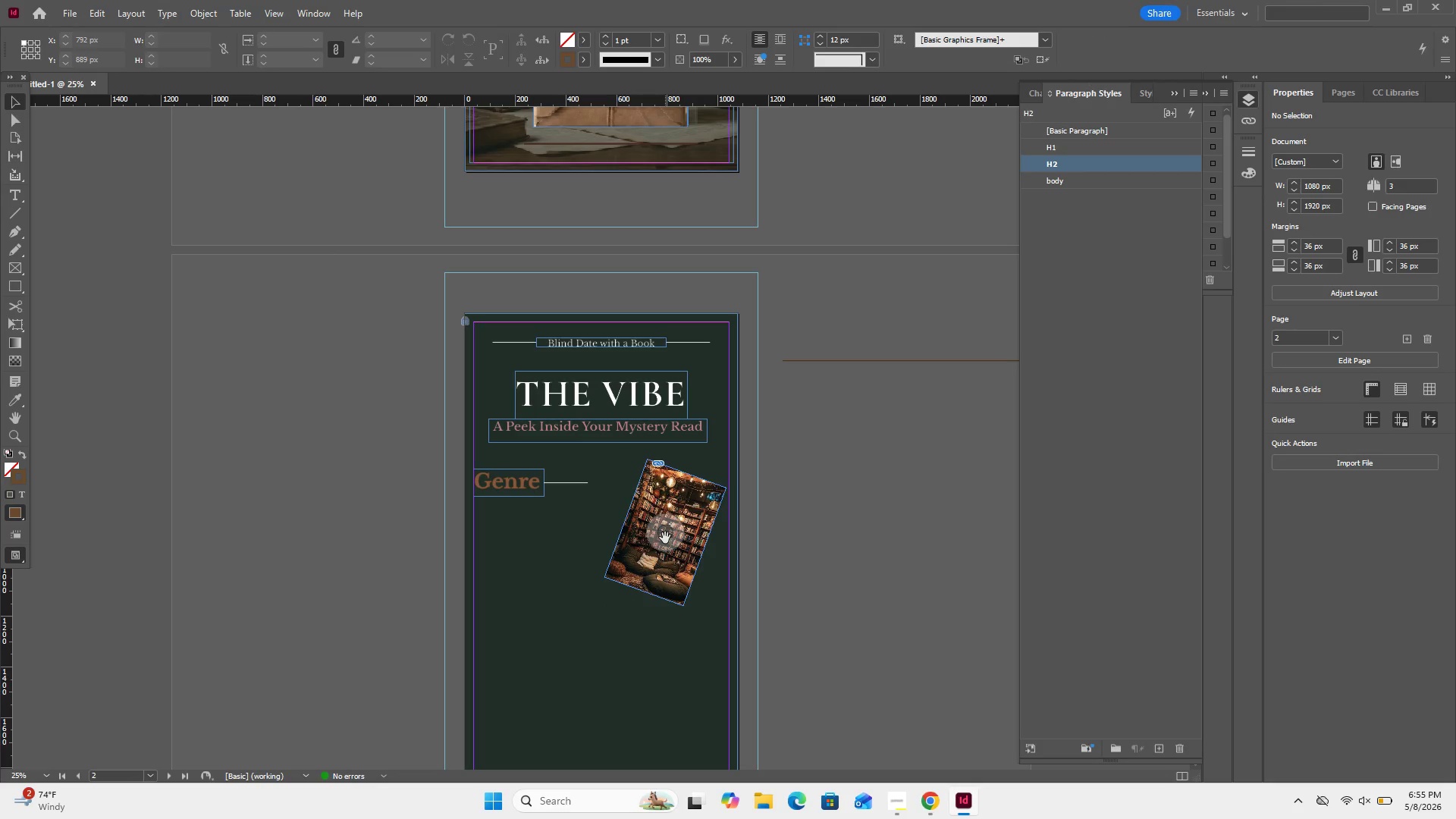 
left_click_drag(start_coordinate=[665, 538], to_coordinate=[657, 512])
 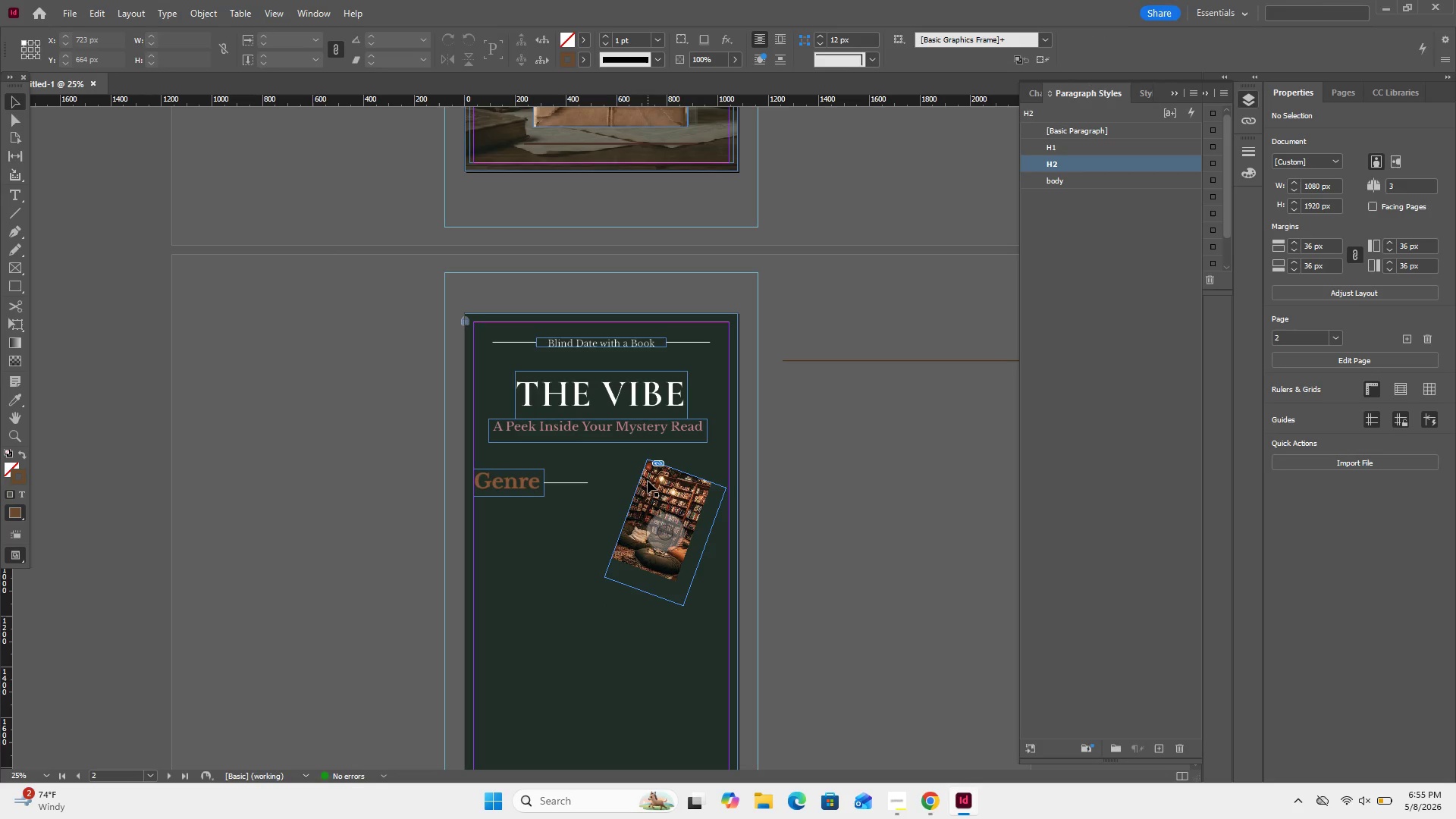 
key(Control+ControlLeft)
 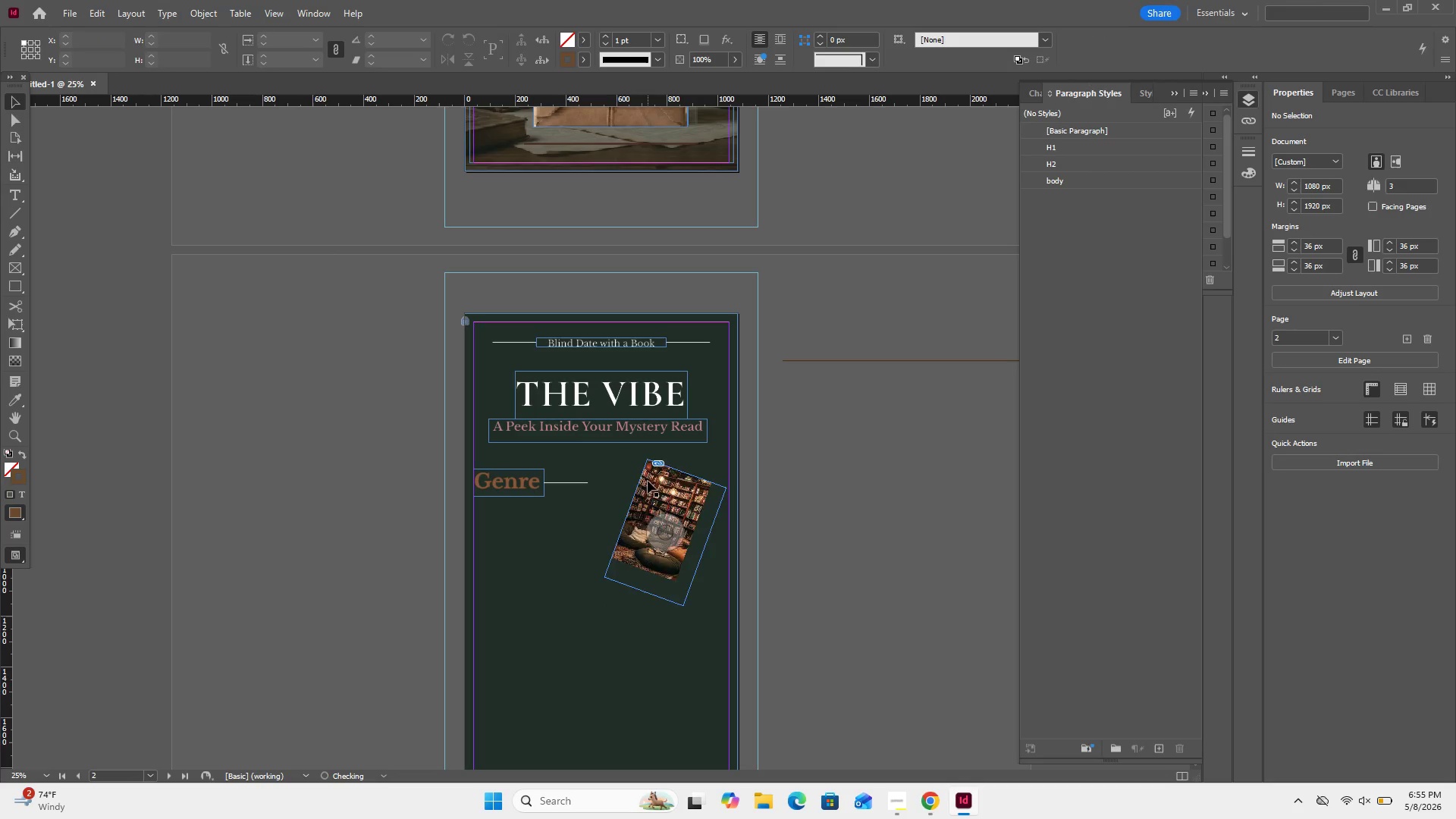 
key(Control+Z)
 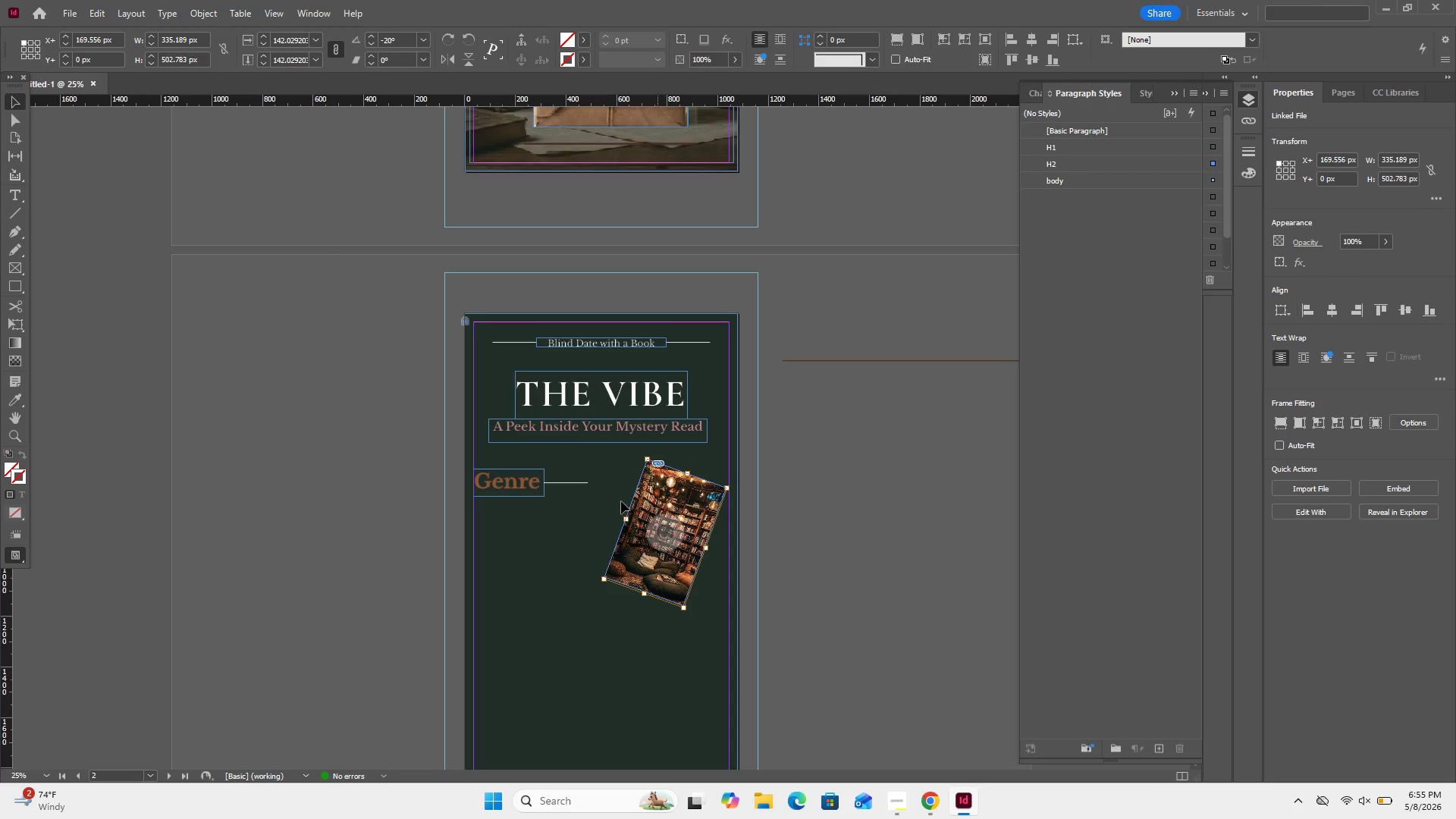 
left_click_drag(start_coordinate=[607, 506], to_coordinate=[657, 550])
 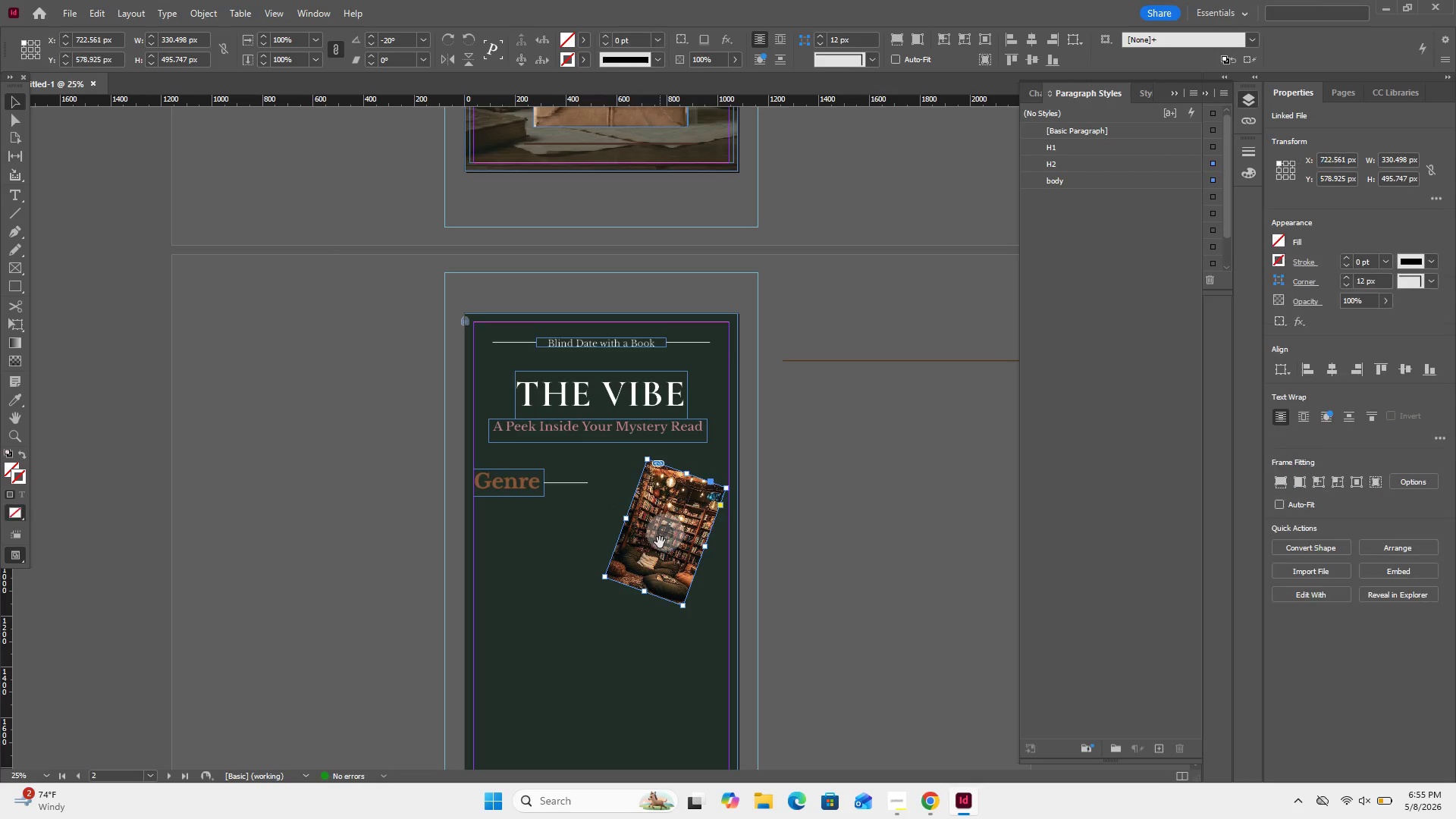 
left_click_drag(start_coordinate=[660, 542], to_coordinate=[655, 526])
 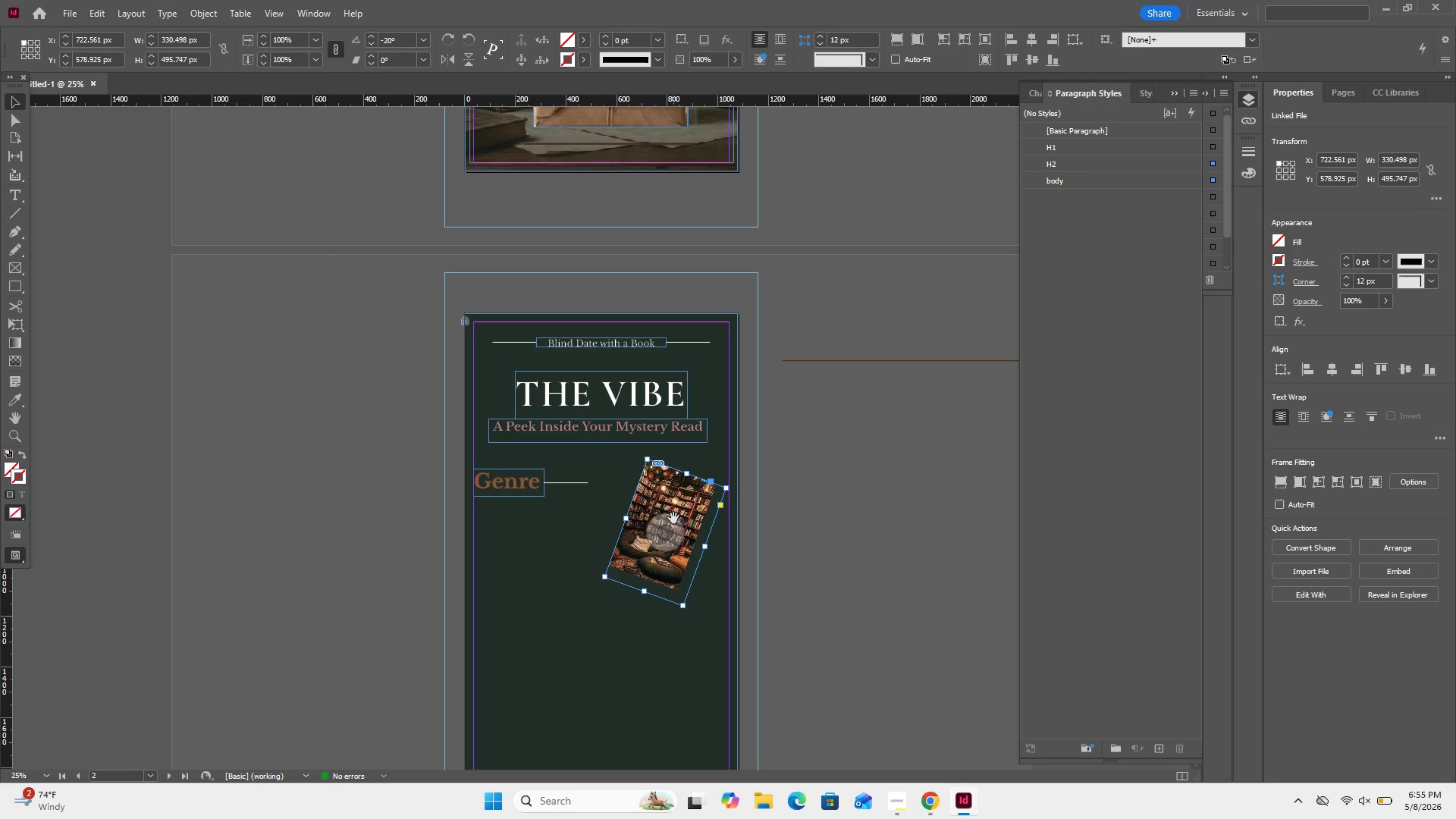 
key(Control+ControlLeft)
 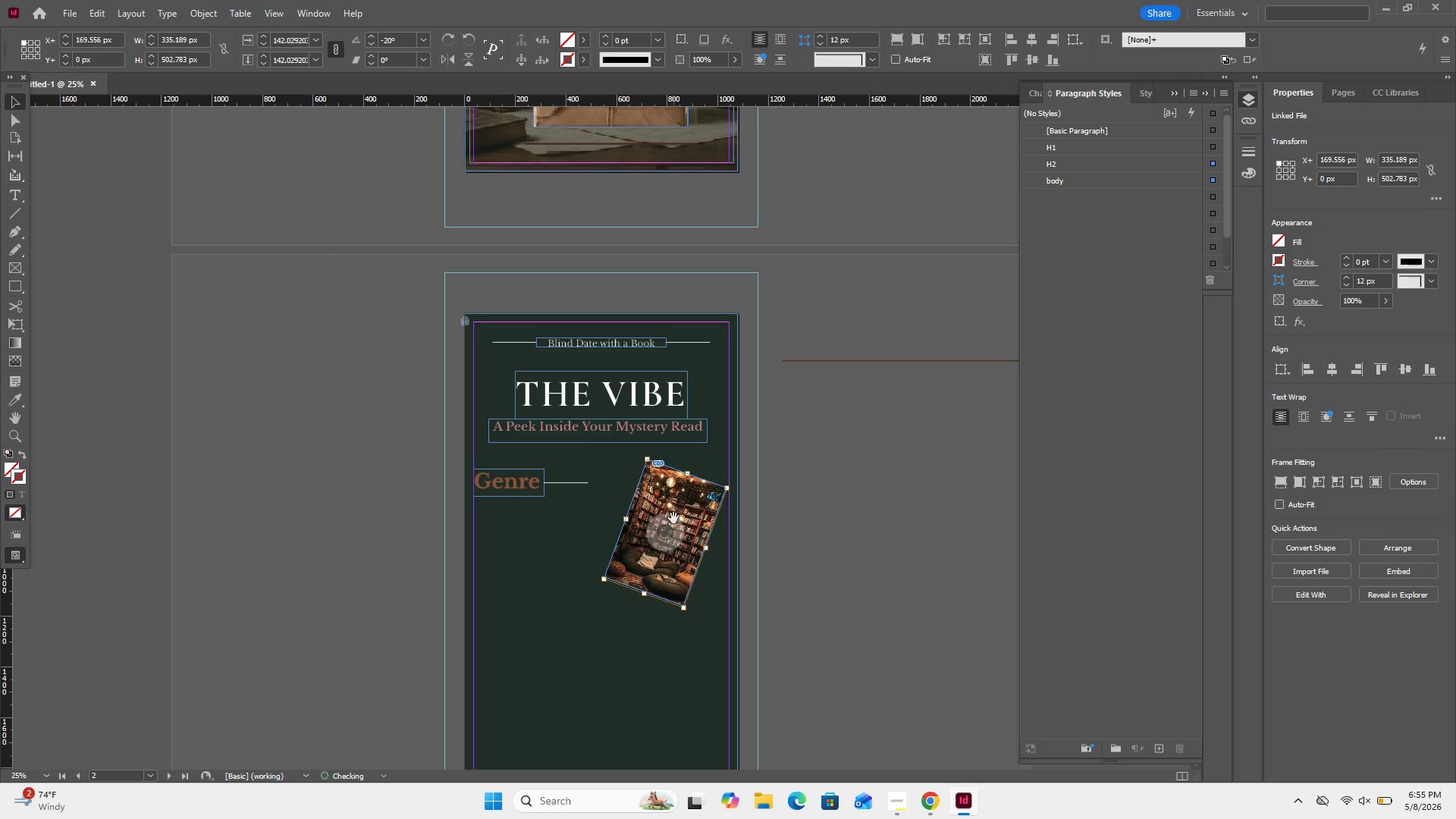 
key(Control+Z)
 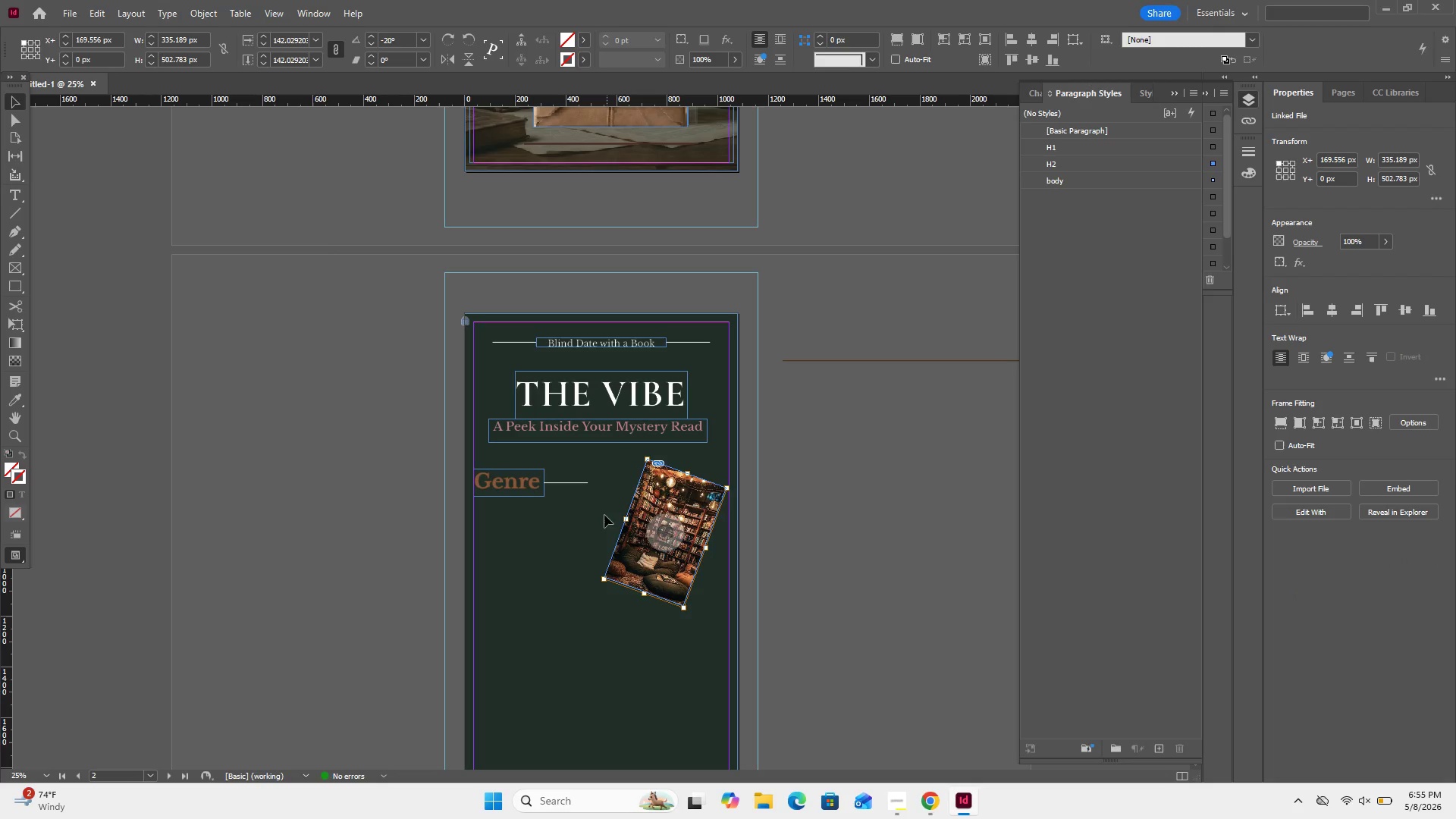 
left_click_drag(start_coordinate=[603, 515], to_coordinate=[720, 558])
 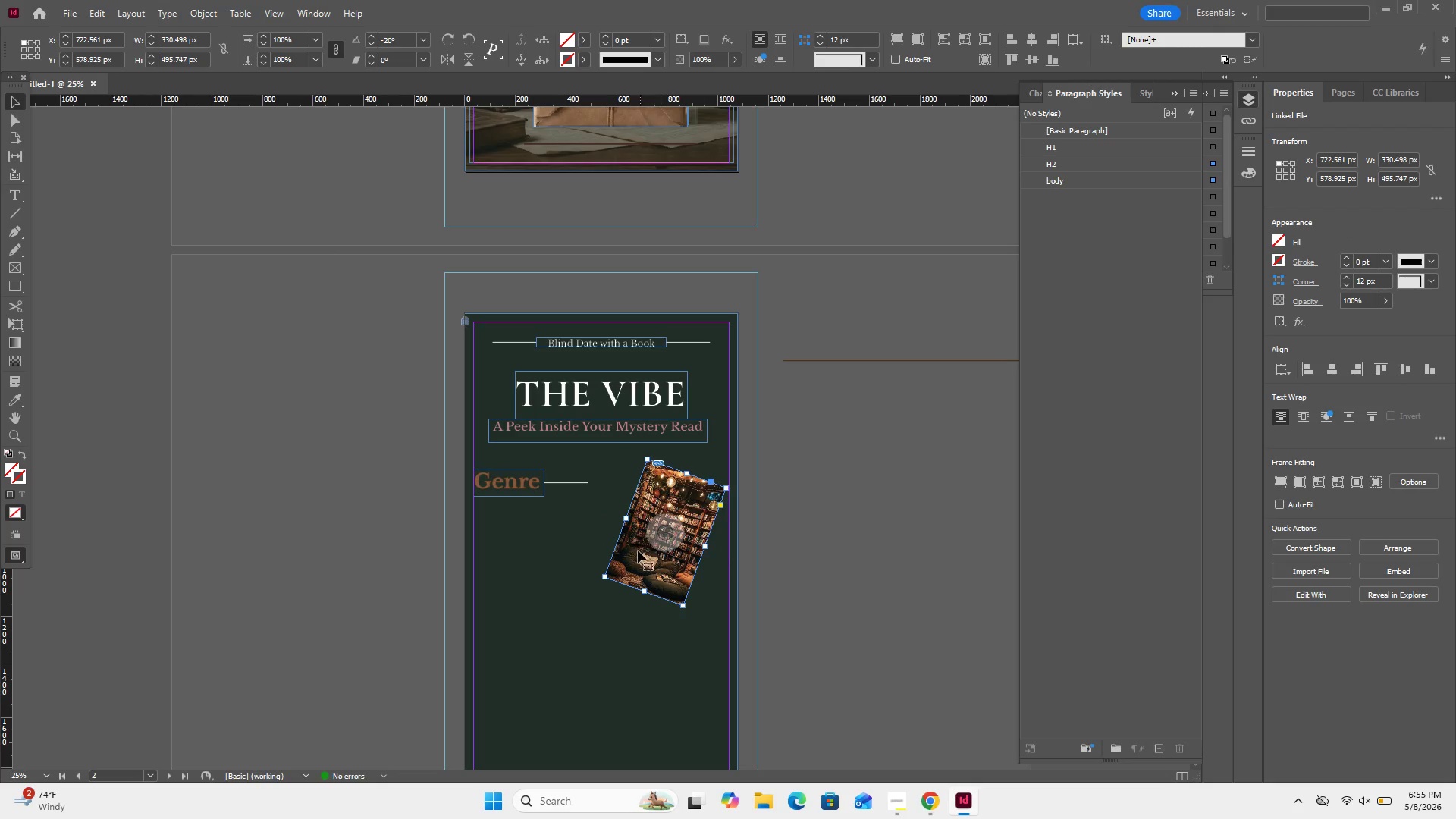 
left_click_drag(start_coordinate=[638, 551], to_coordinate=[620, 544])
 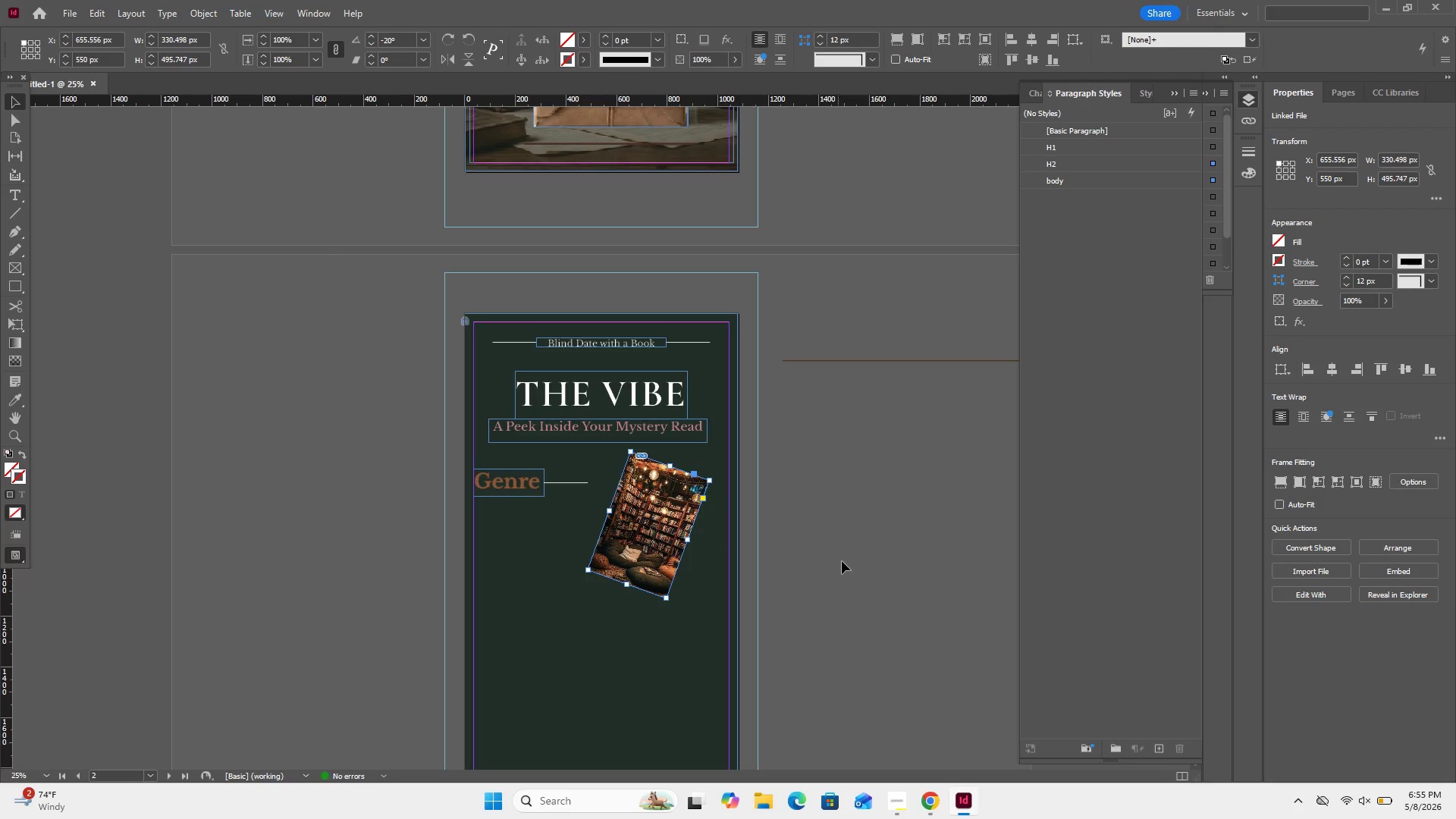 
left_click([842, 560])
 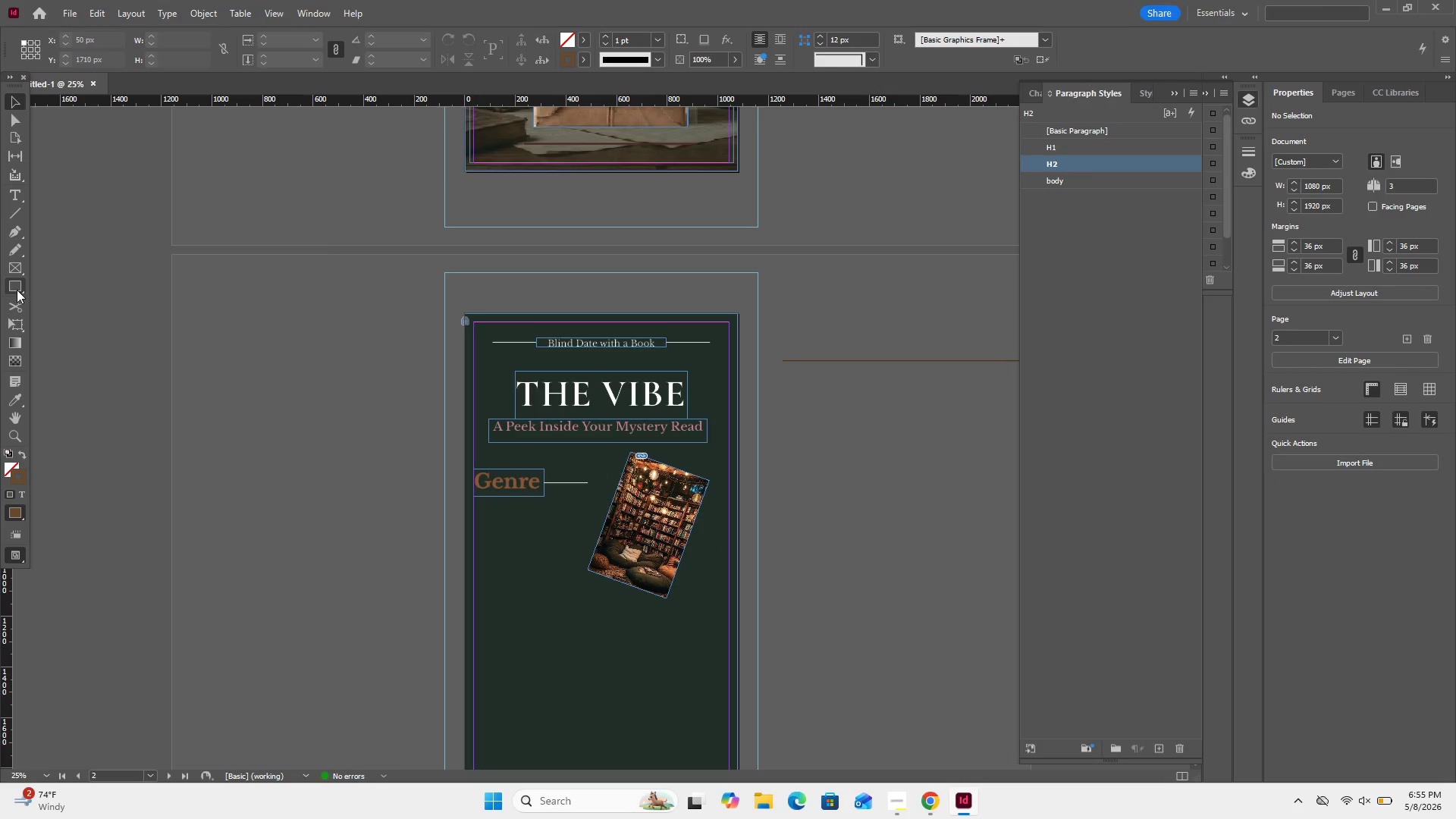 
left_click([17, 290])
 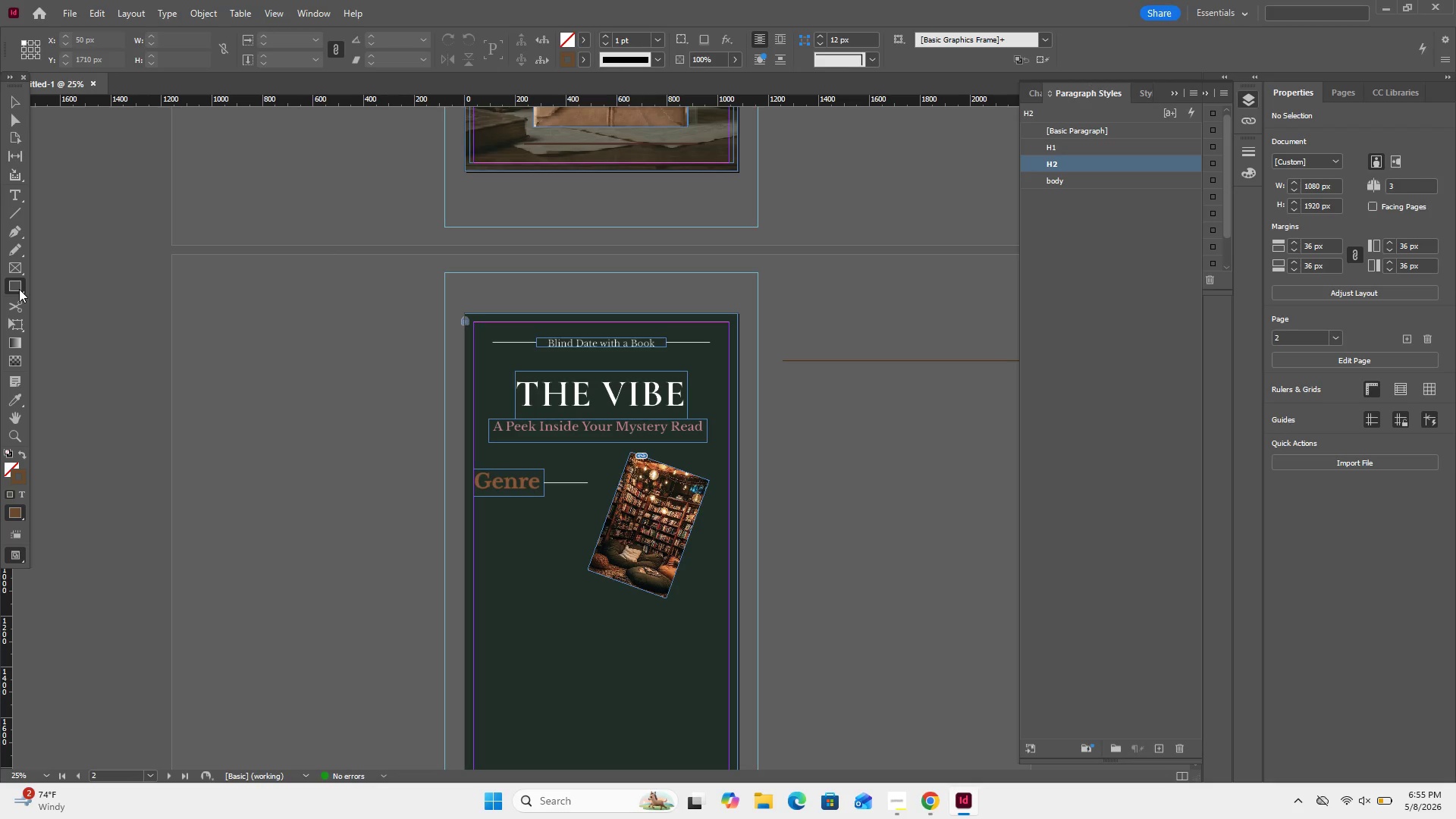 
right_click([19, 289])
 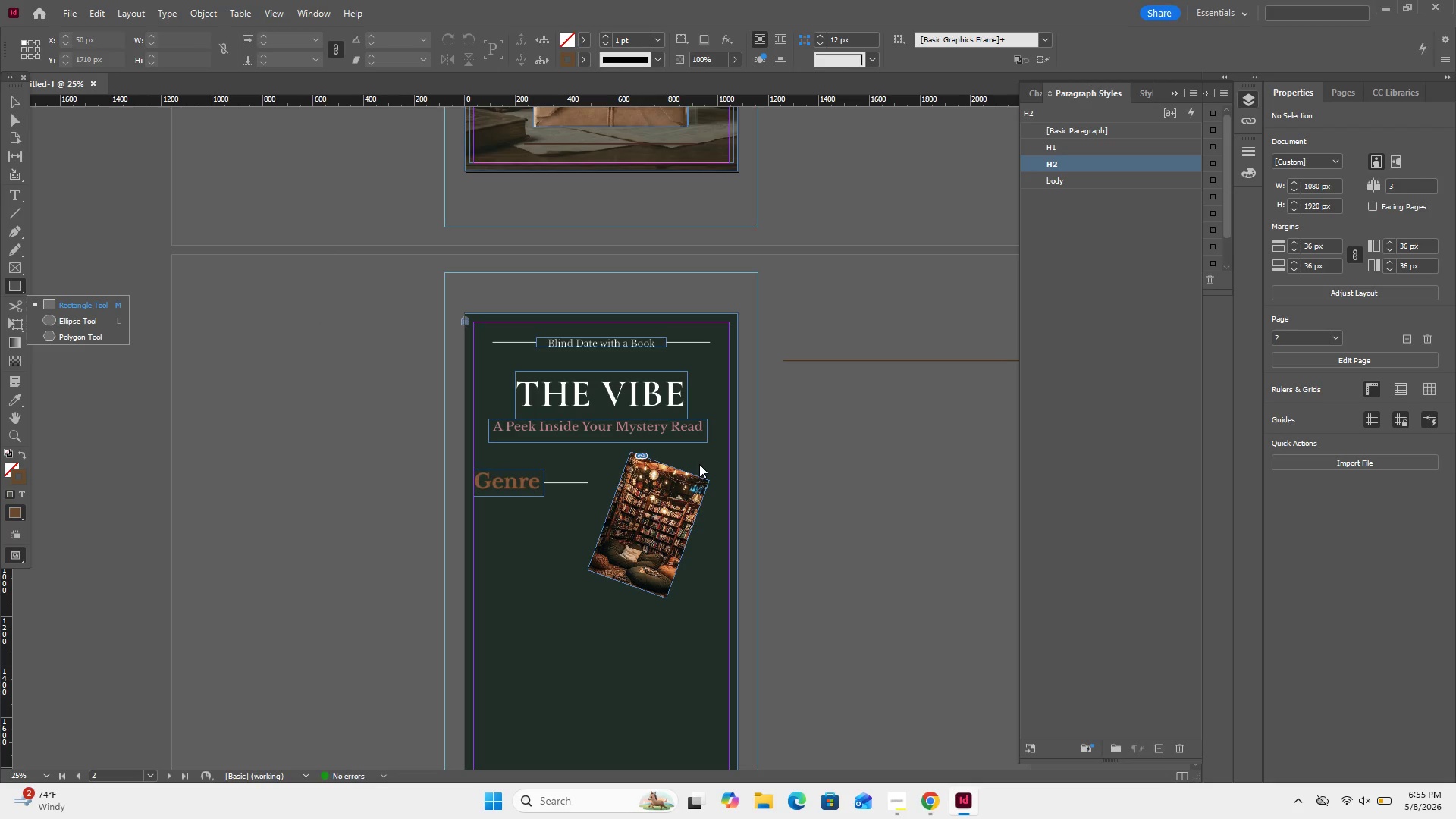 
left_click_drag(start_coordinate=[697, 465], to_coordinate=[726, 509])
 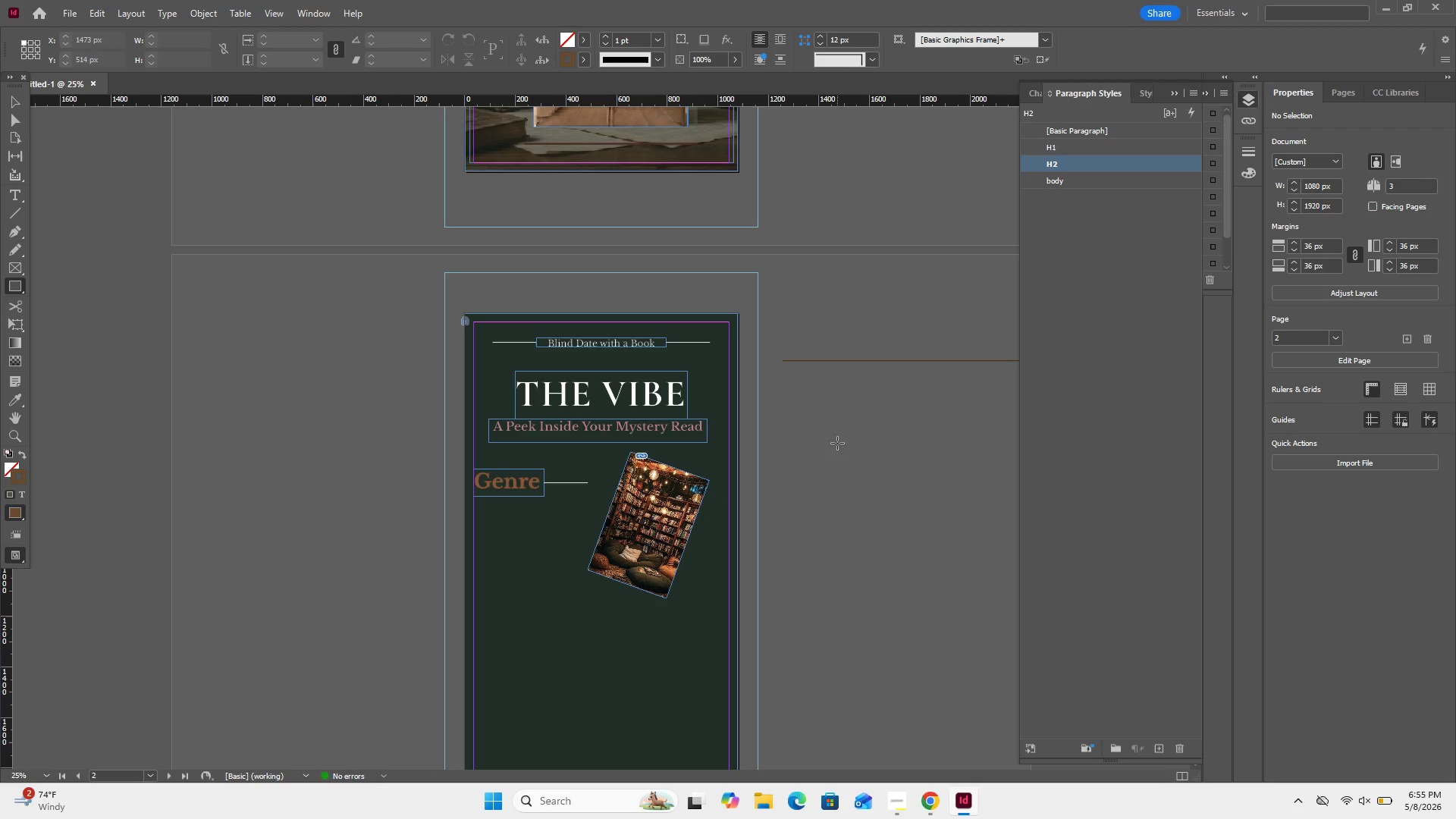 
left_click_drag(start_coordinate=[837, 443], to_coordinate=[881, 466])
 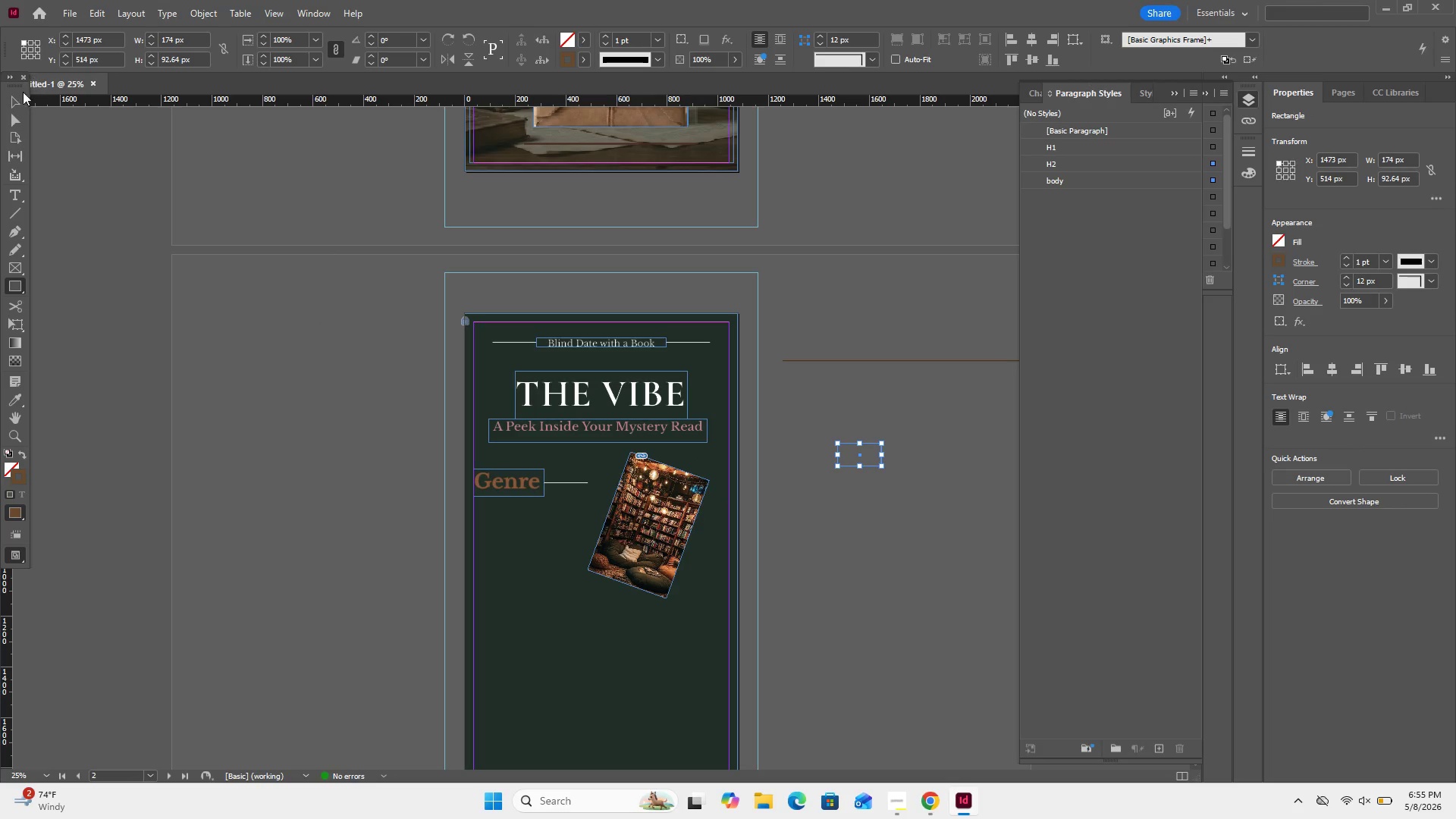 
left_click_drag(start_coordinate=[1, 107], to_coordinate=[7, 105])
 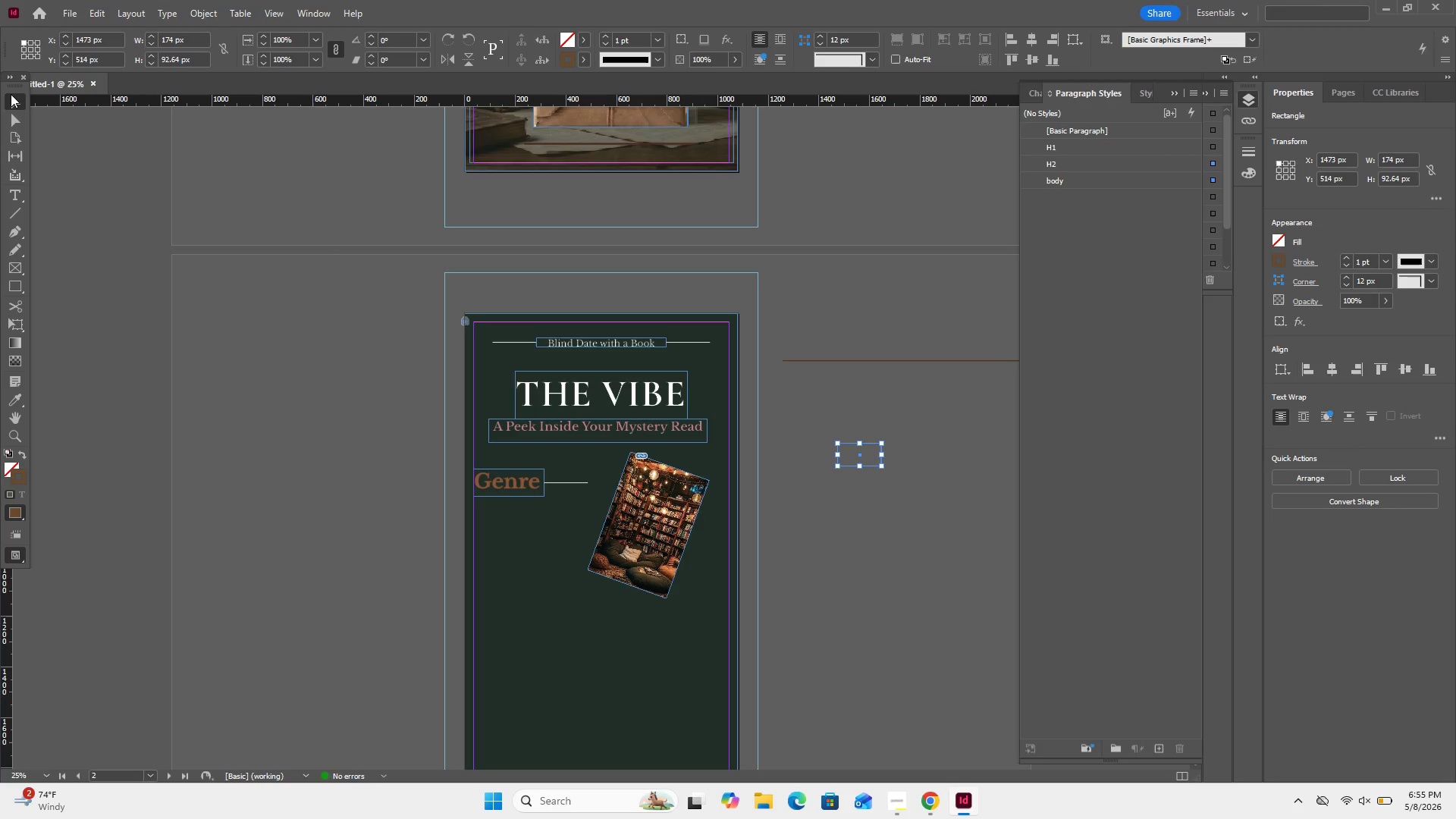 
double_click([11, 94])
 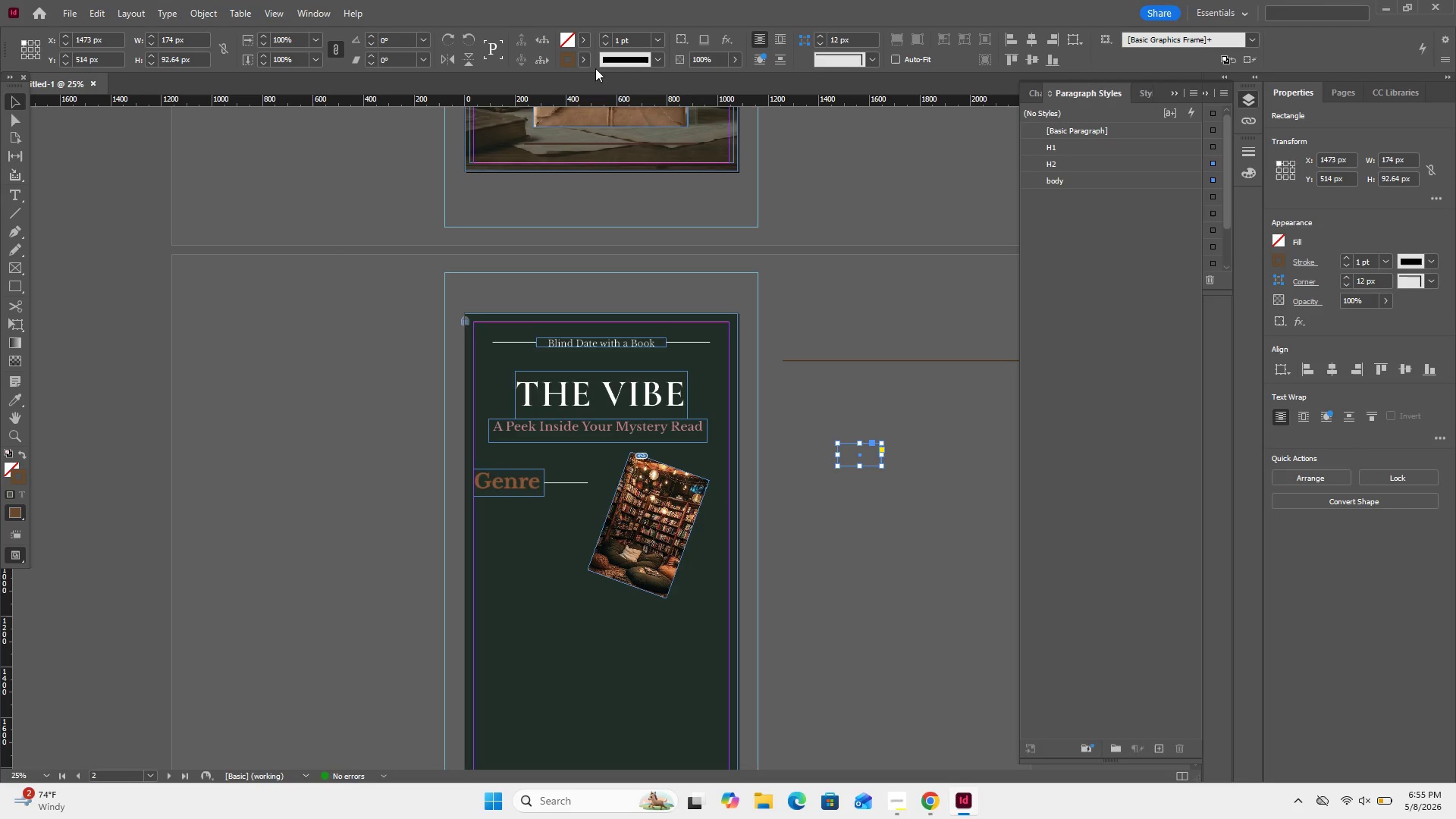 
left_click([585, 58])
 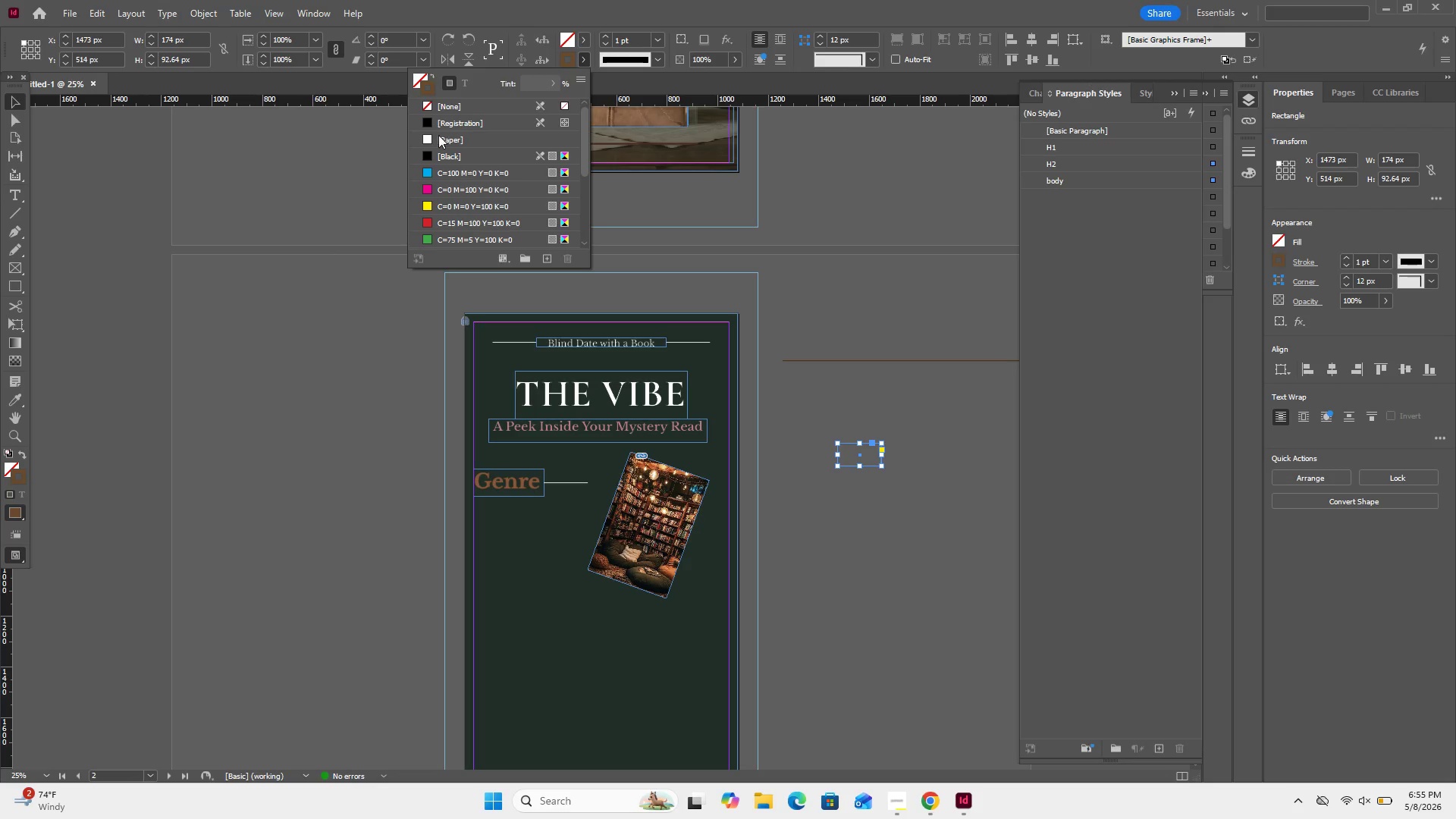 
left_click([438, 135])
 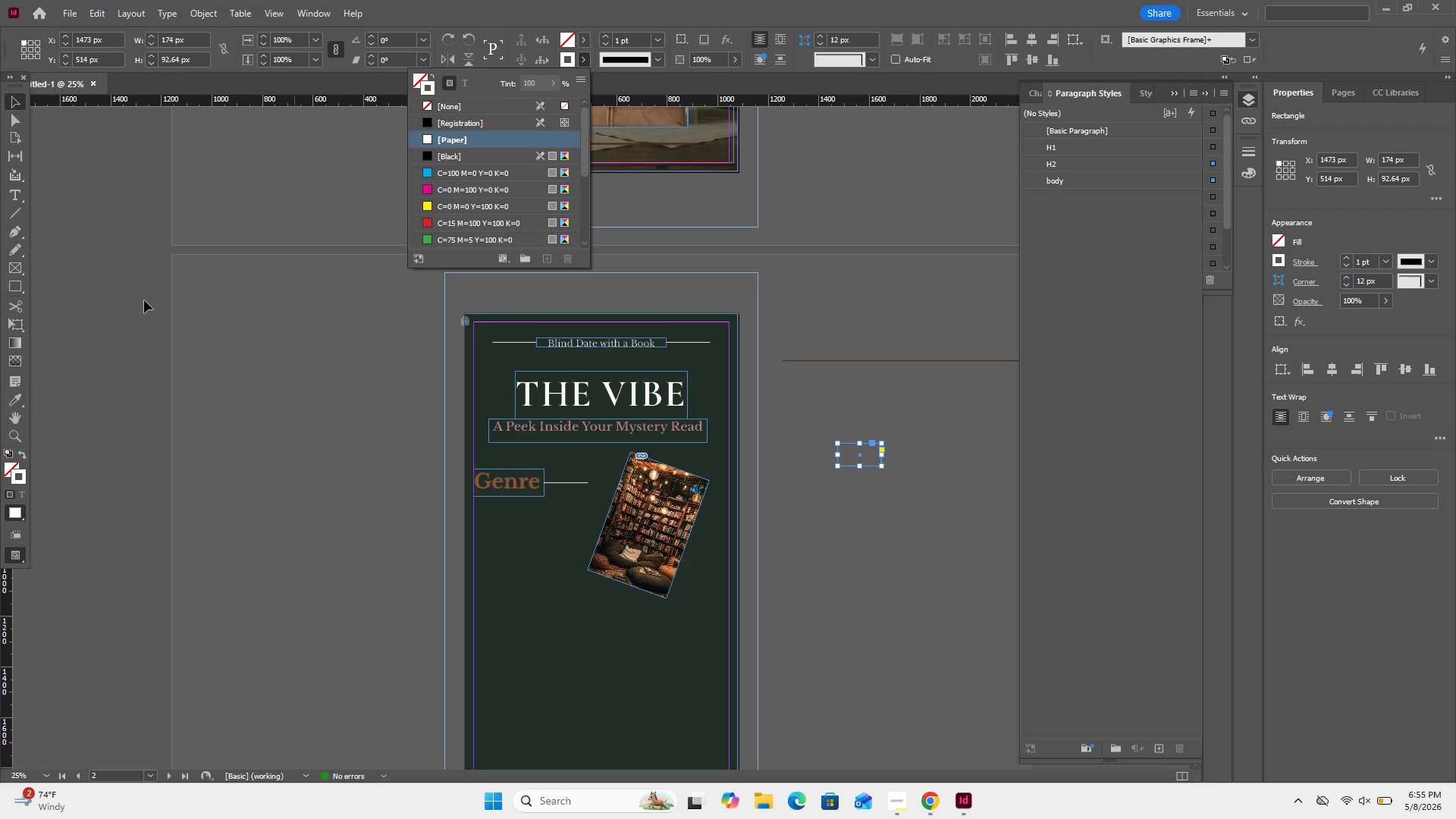 
left_click([24, 458])
 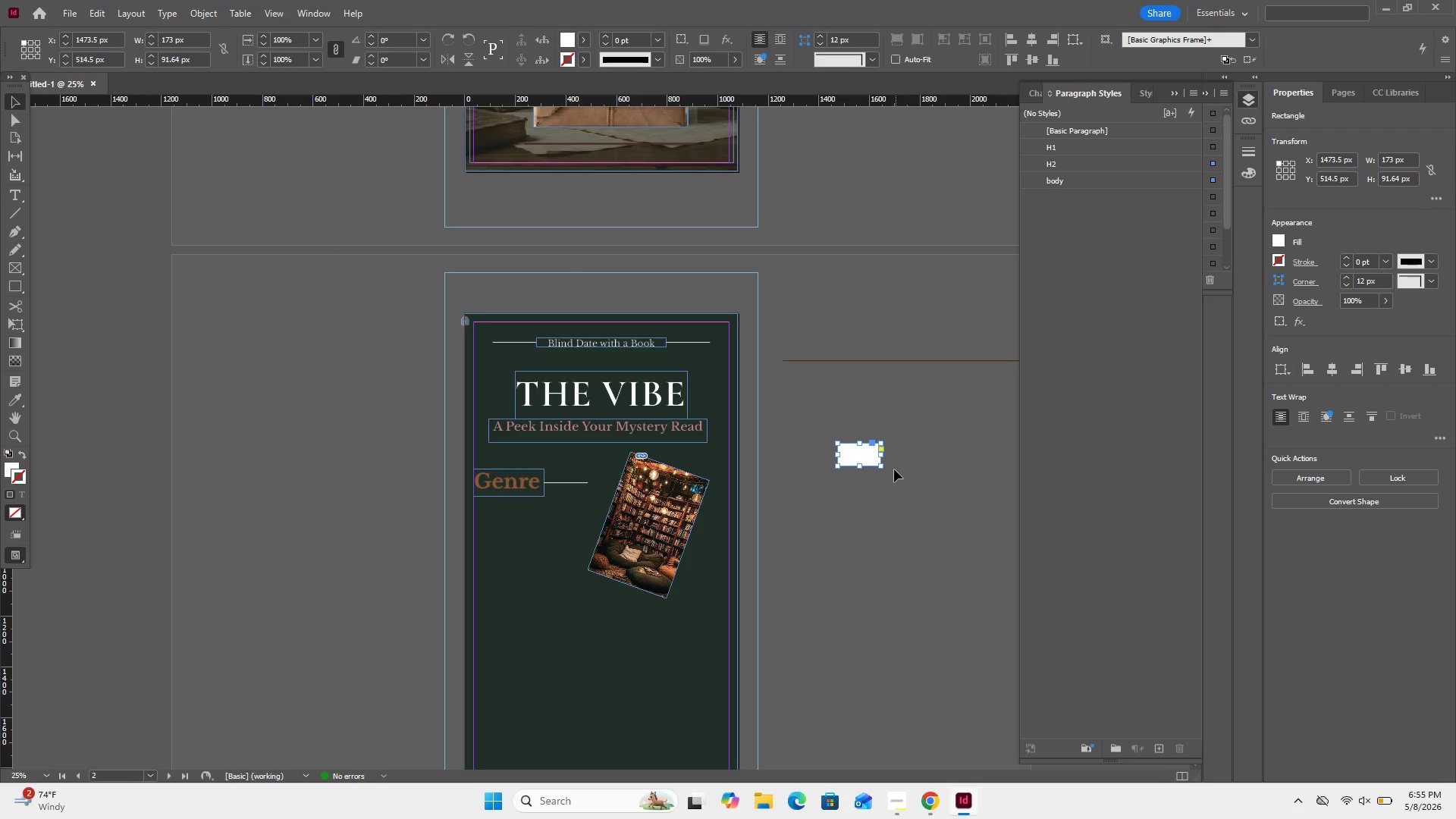 
left_click_drag(start_coordinate=[886, 472], to_coordinate=[864, 491])
 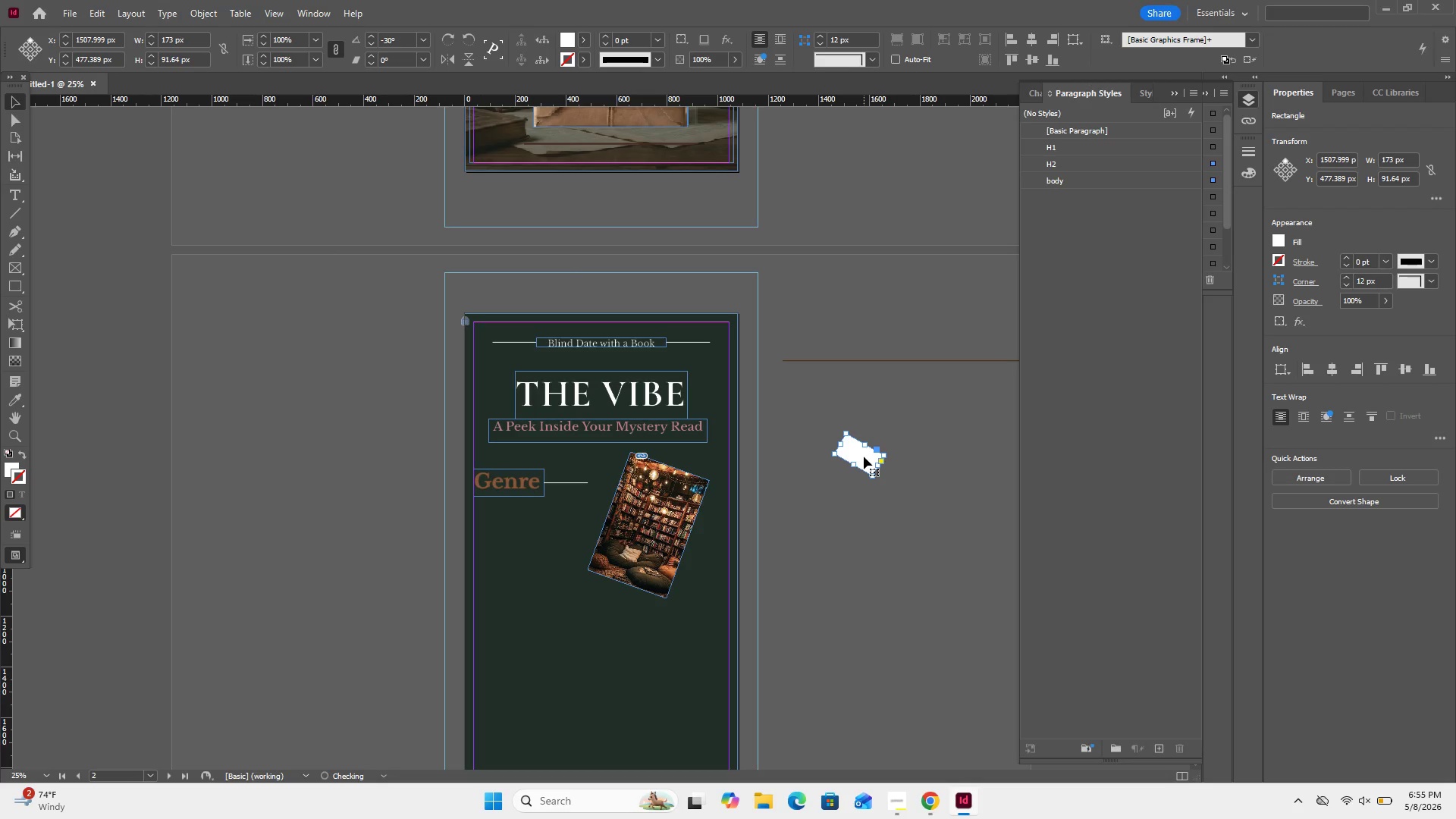 
left_click_drag(start_coordinate=[864, 457], to_coordinate=[717, 478])
 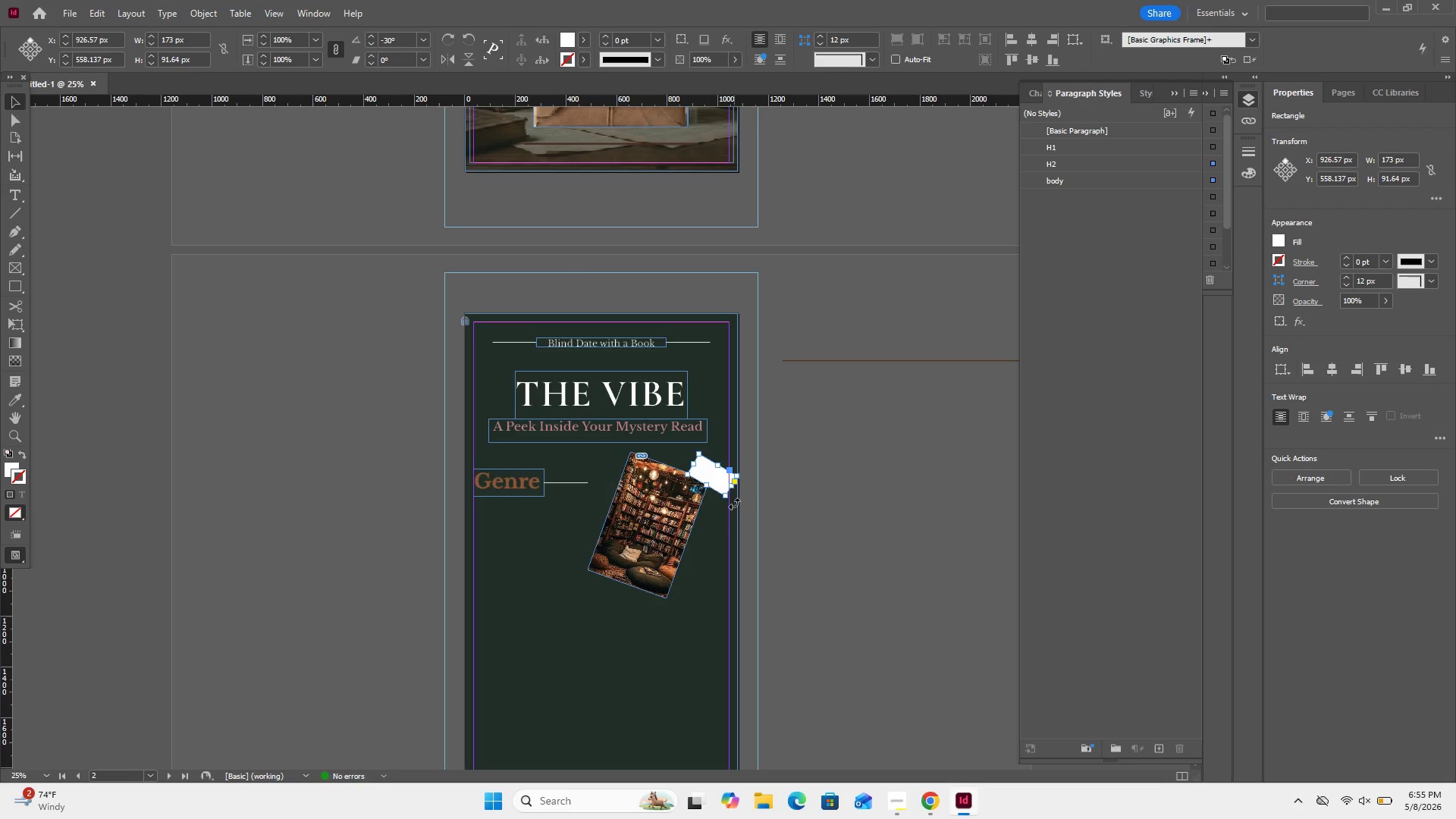 
left_click_drag(start_coordinate=[734, 504], to_coordinate=[720, 509])
 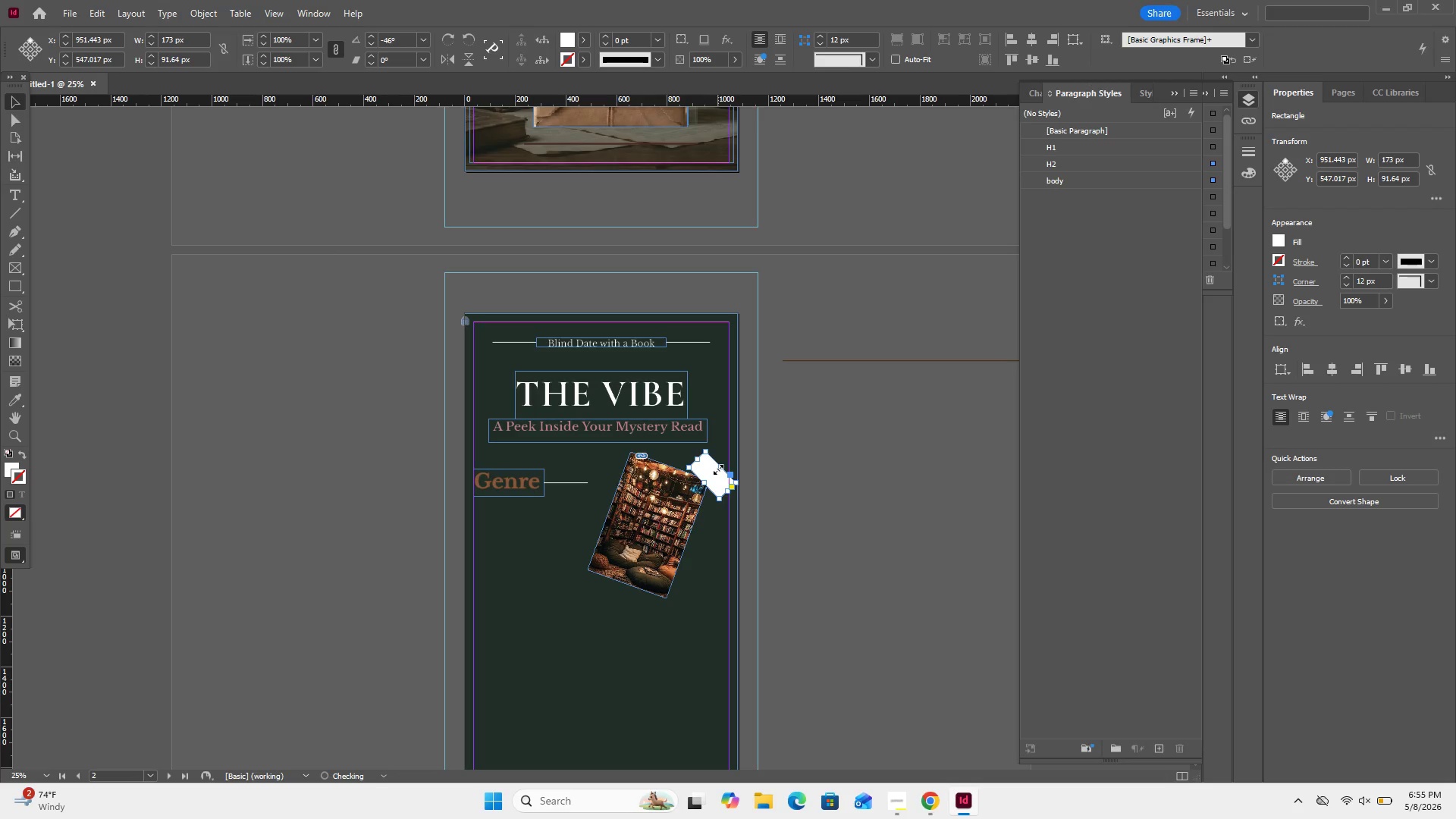 
left_click_drag(start_coordinate=[718, 469], to_coordinate=[711, 474])
 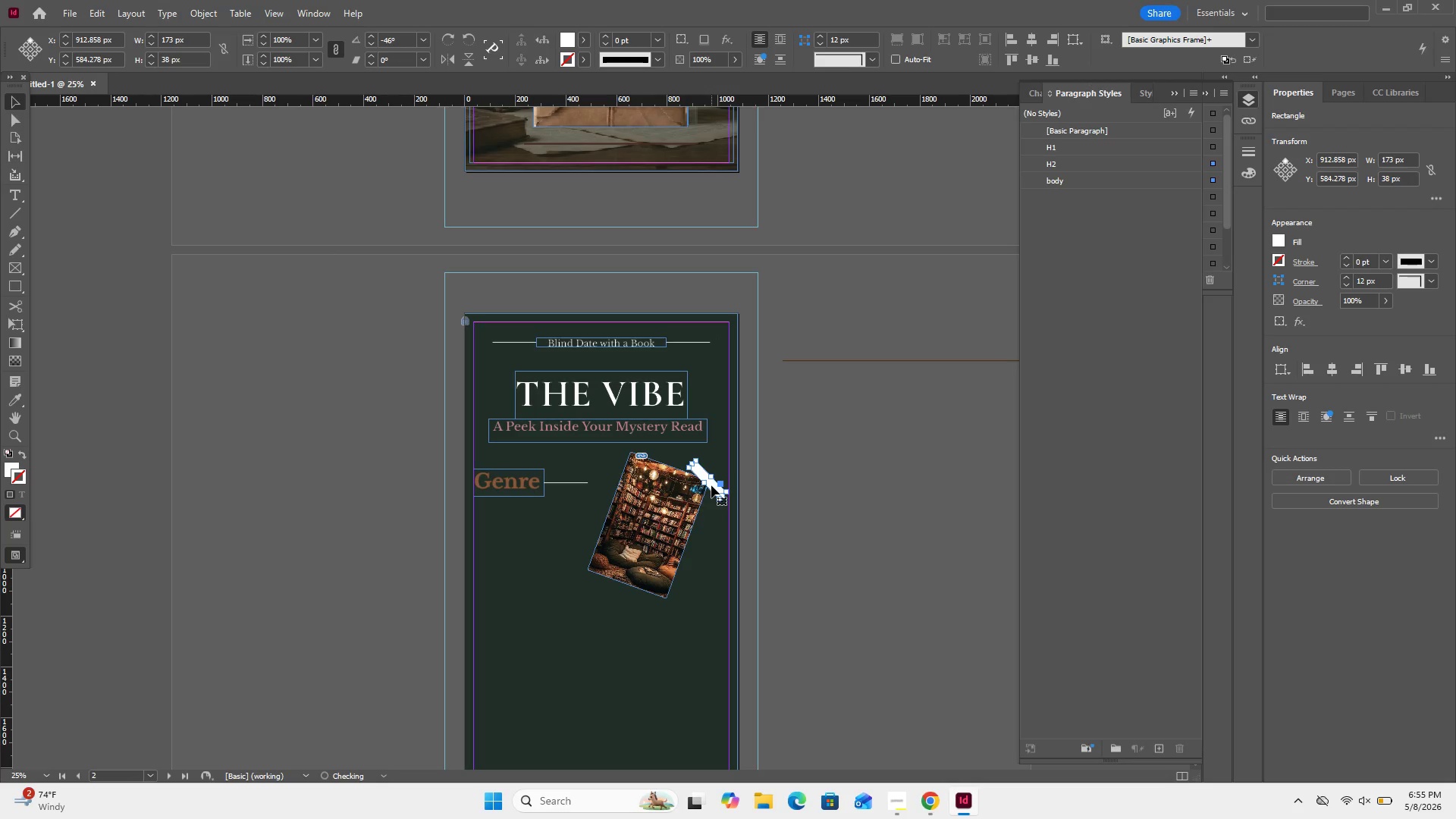 
left_click_drag(start_coordinate=[711, 485], to_coordinate=[710, 496])
 